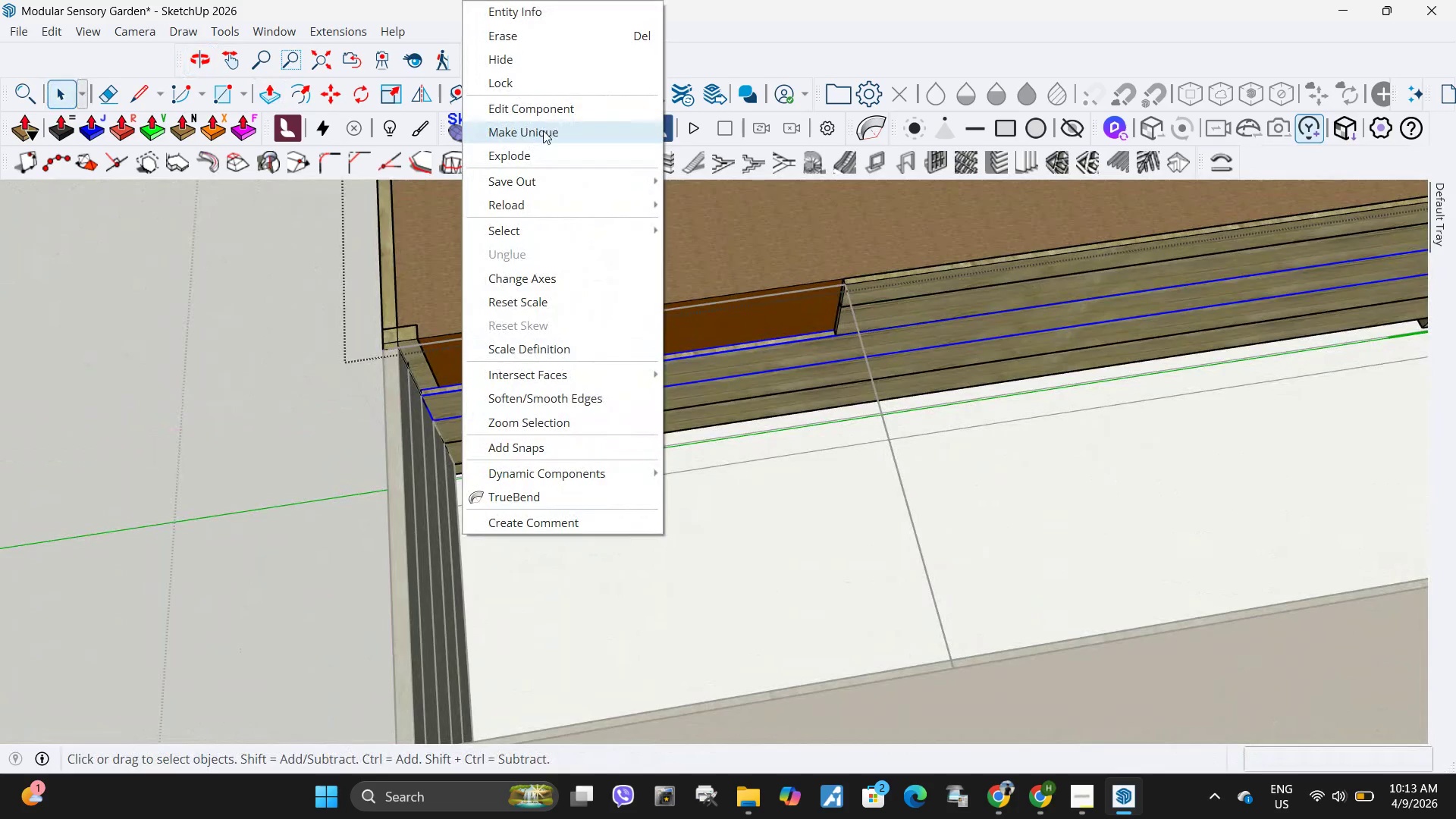 
left_click([543, 130])
 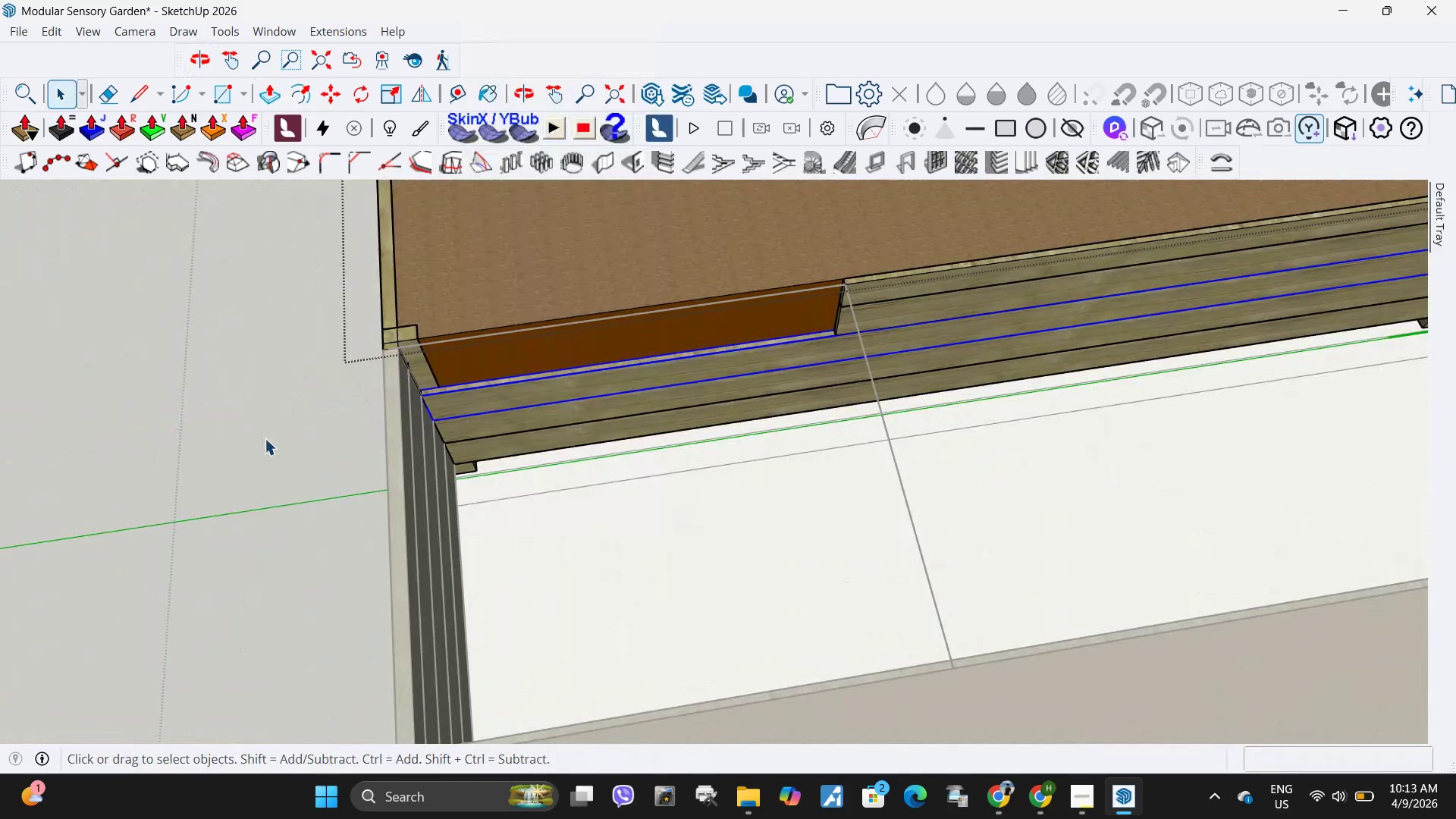 
left_click([582, 364])
 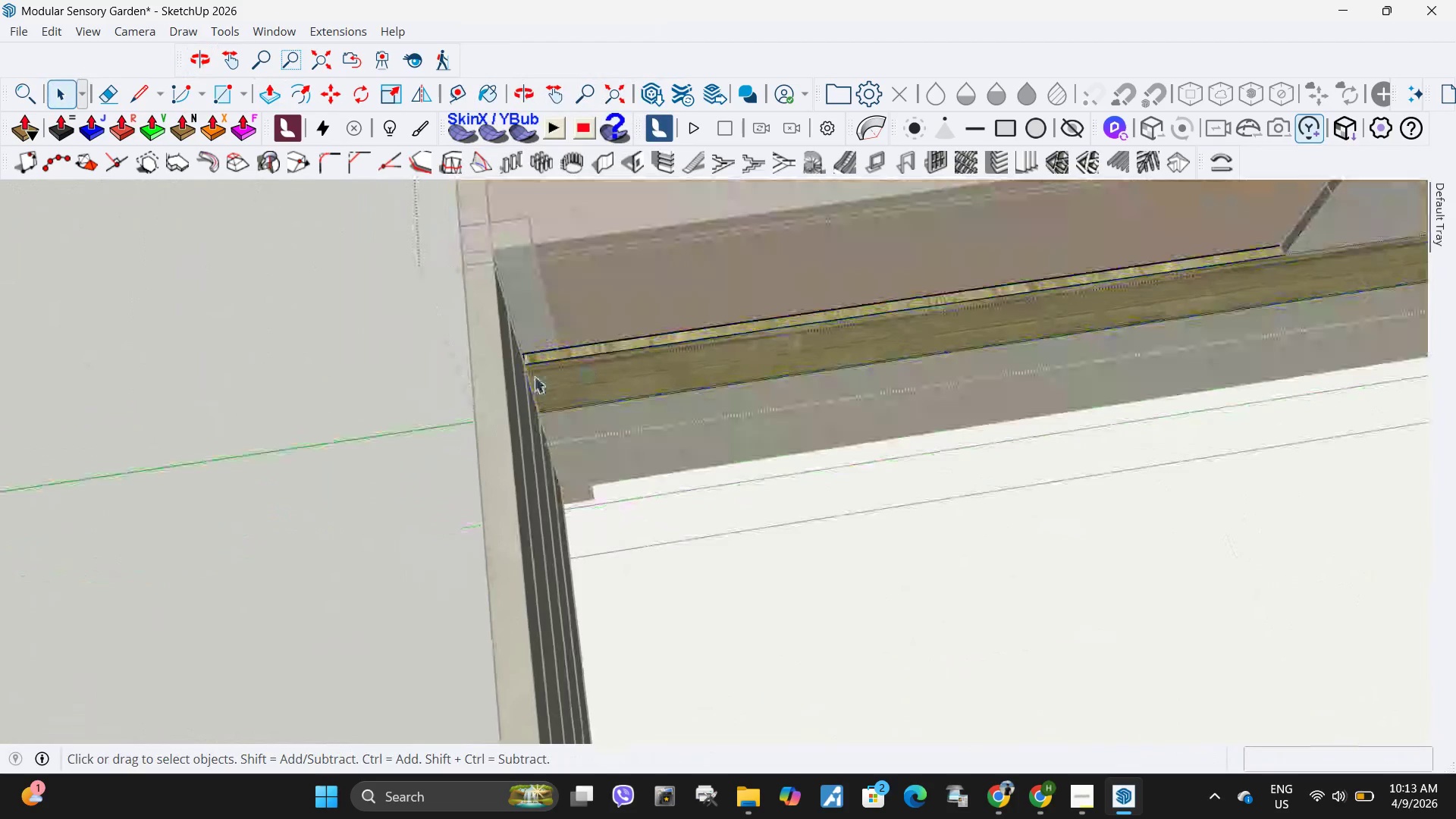 
scroll: coordinate [425, 408], scroll_direction: up, amount: 7.0
 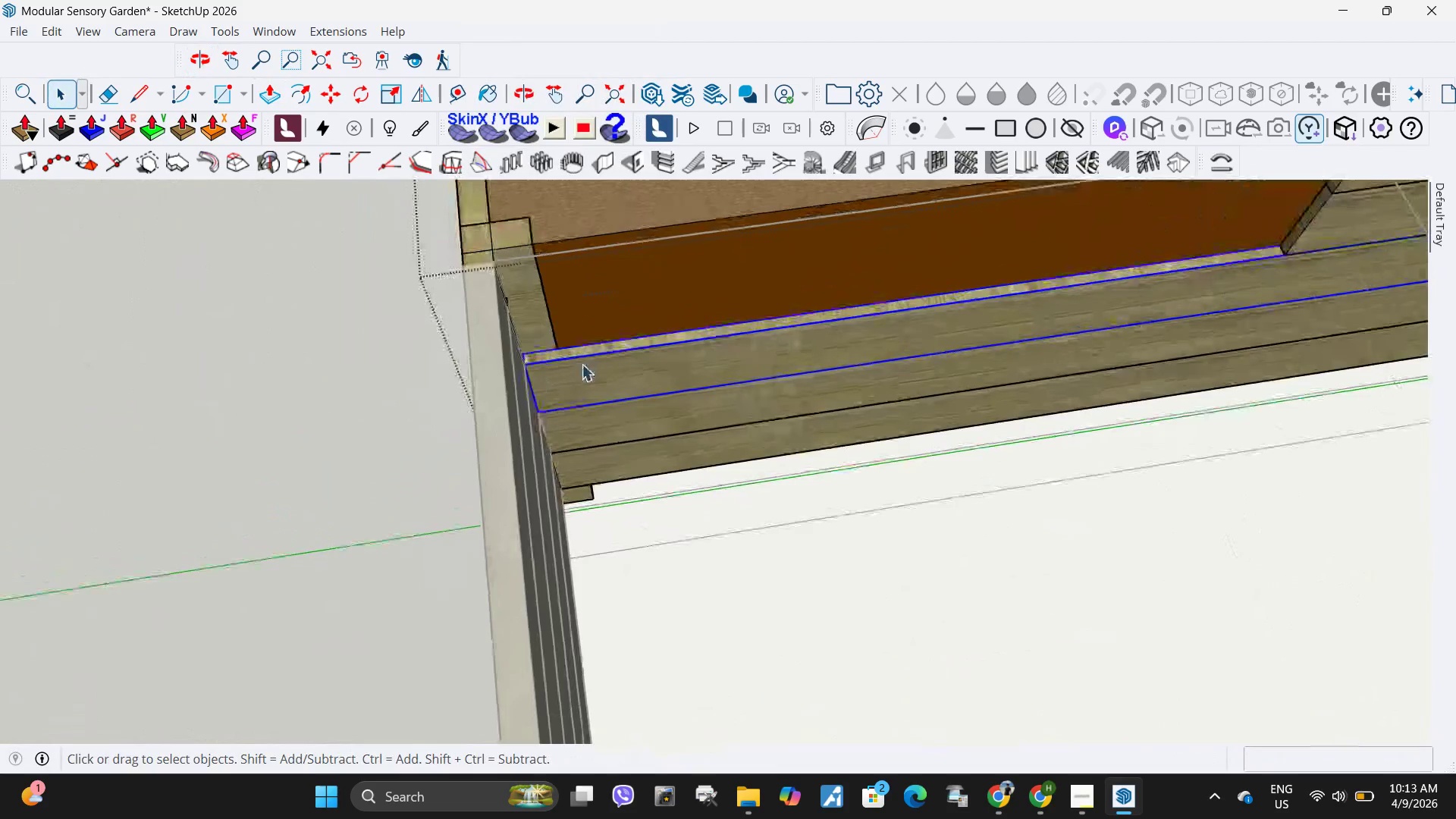 
double_click([582, 364])
 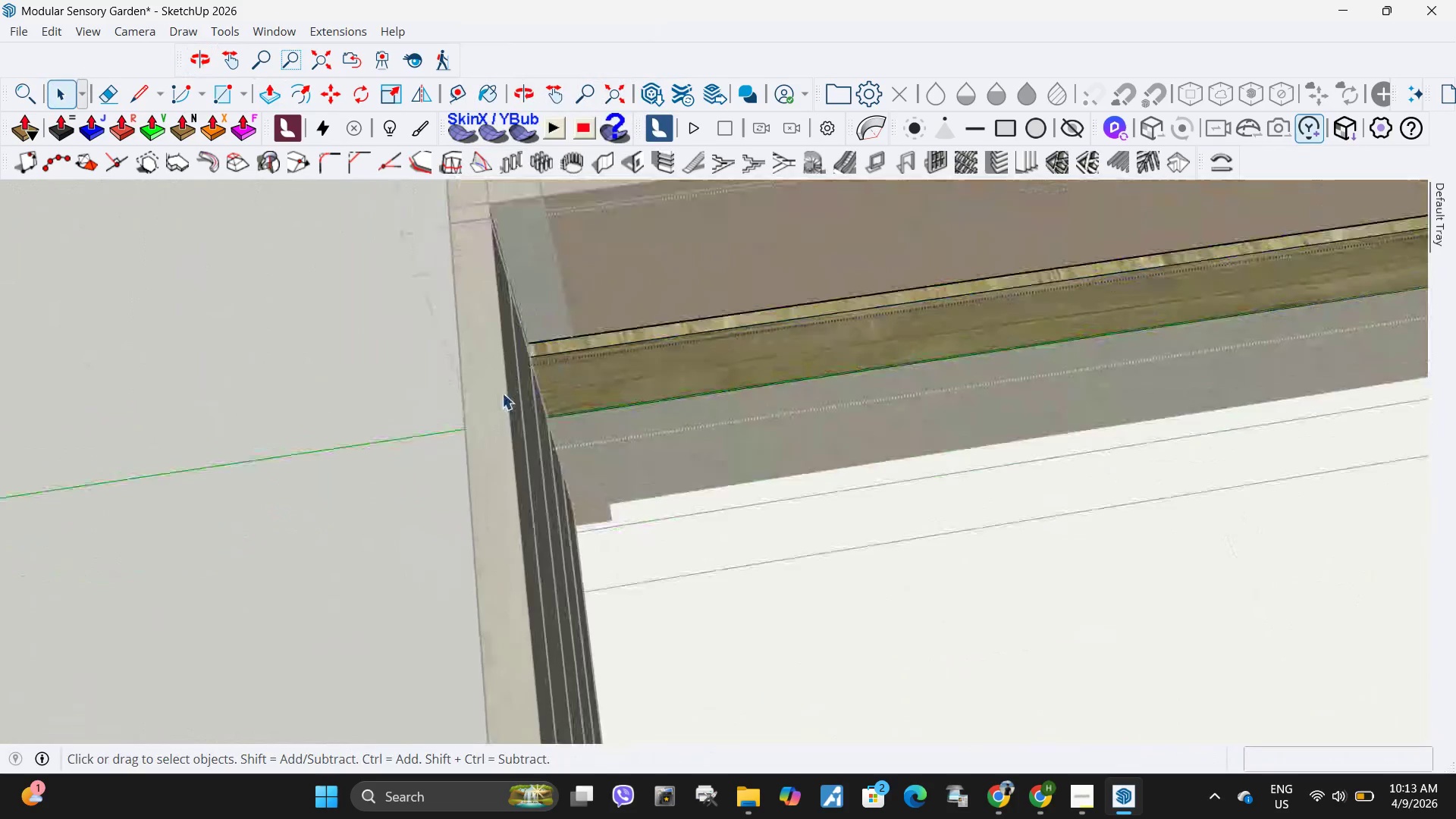 
scroll: coordinate [518, 362], scroll_direction: up, amount: 13.0
 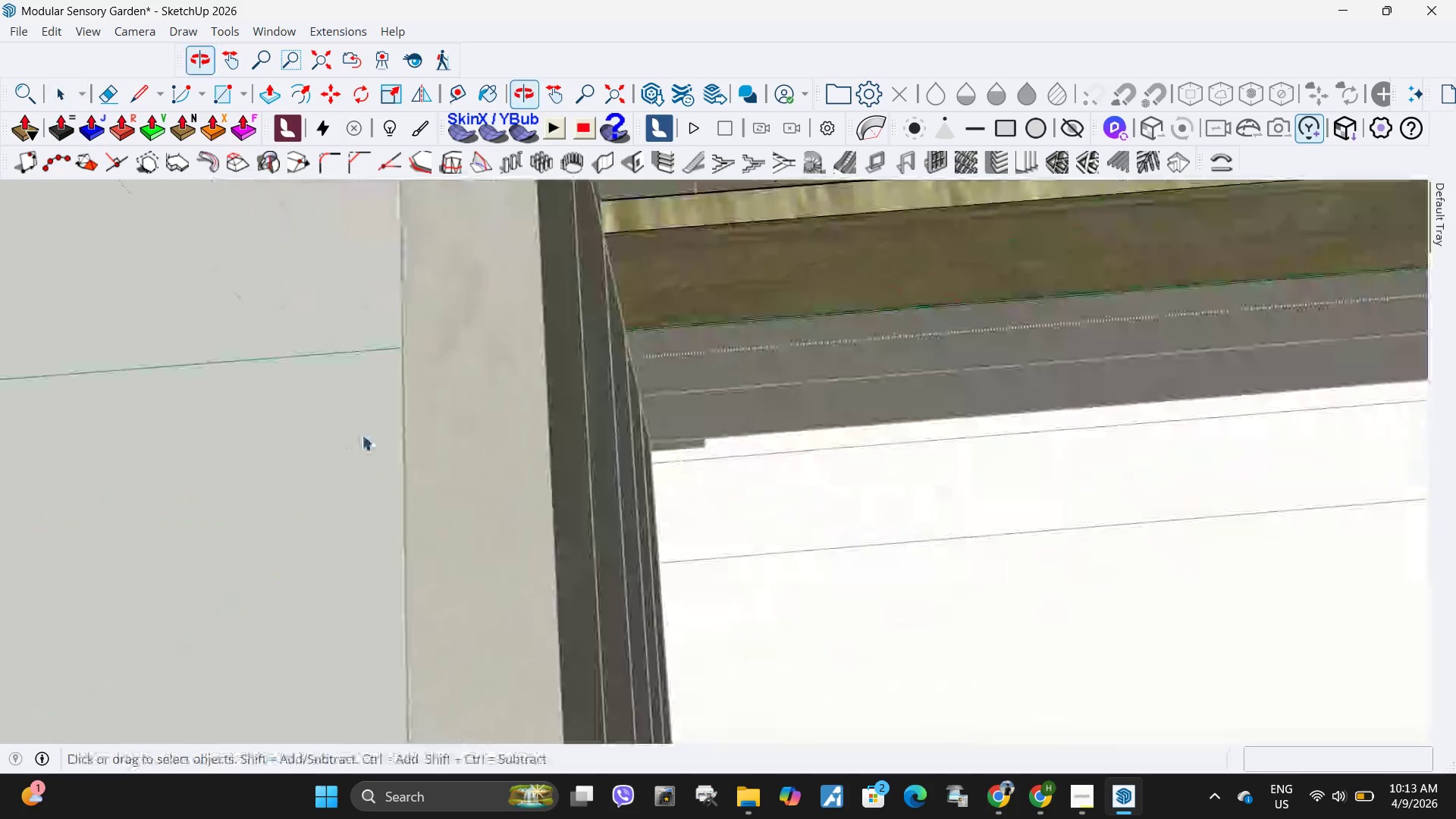 
key(P)
 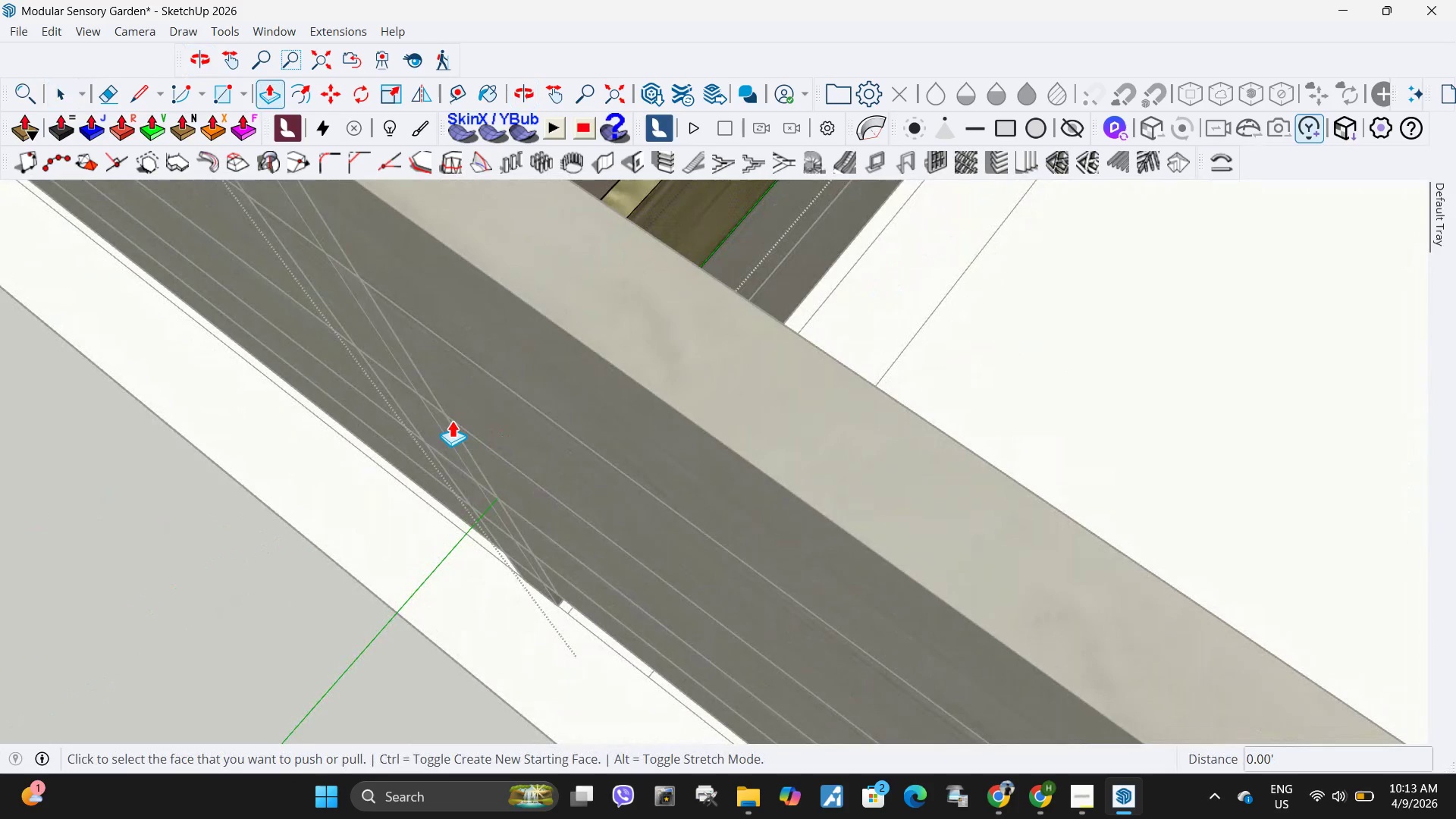 
scroll: coordinate [481, 510], scroll_direction: down, amount: 5.0
 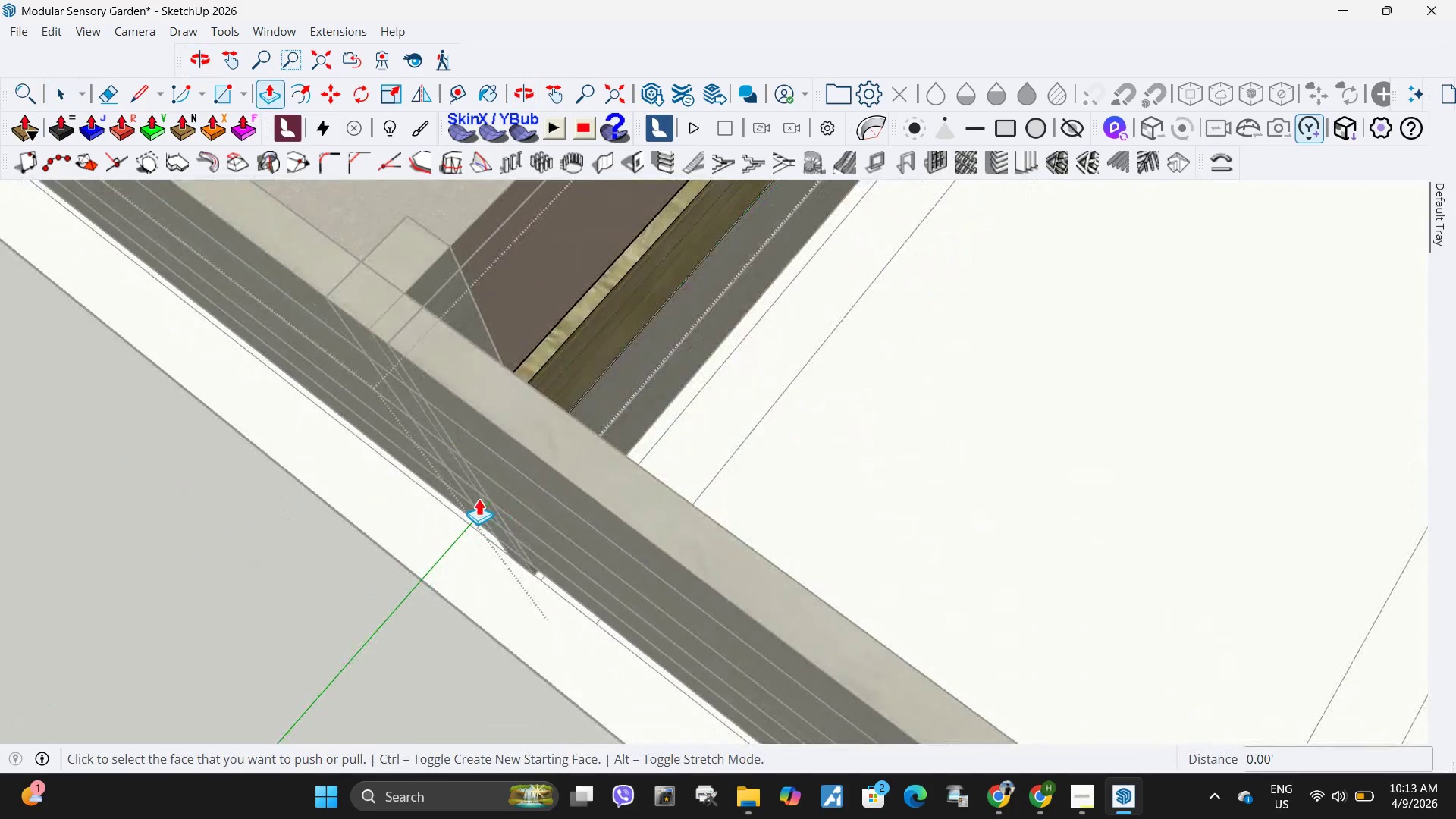 
key(K)
 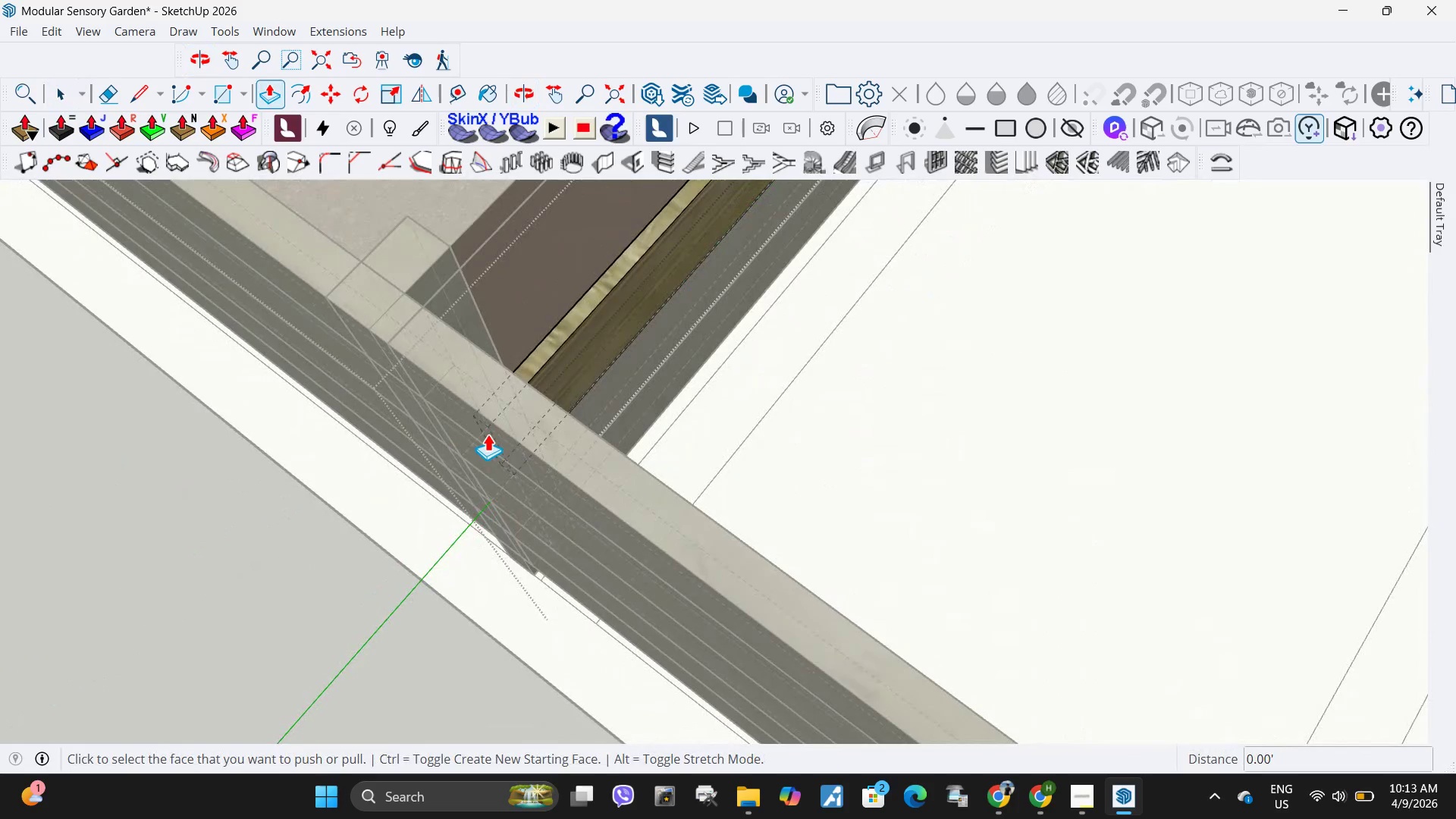 
left_click([488, 435])
 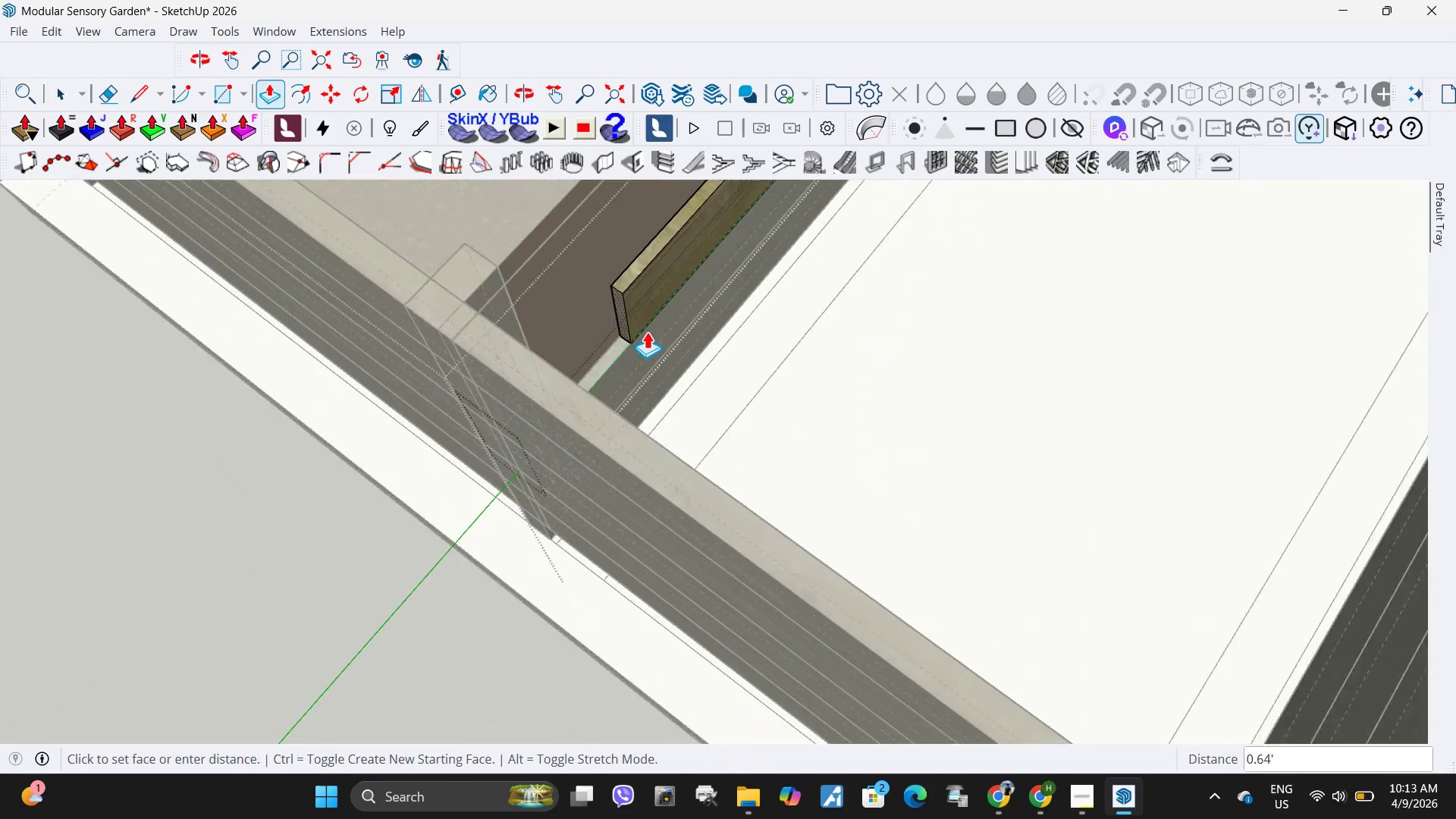 
scroll: coordinate [447, 453], scroll_direction: down, amount: 14.0
 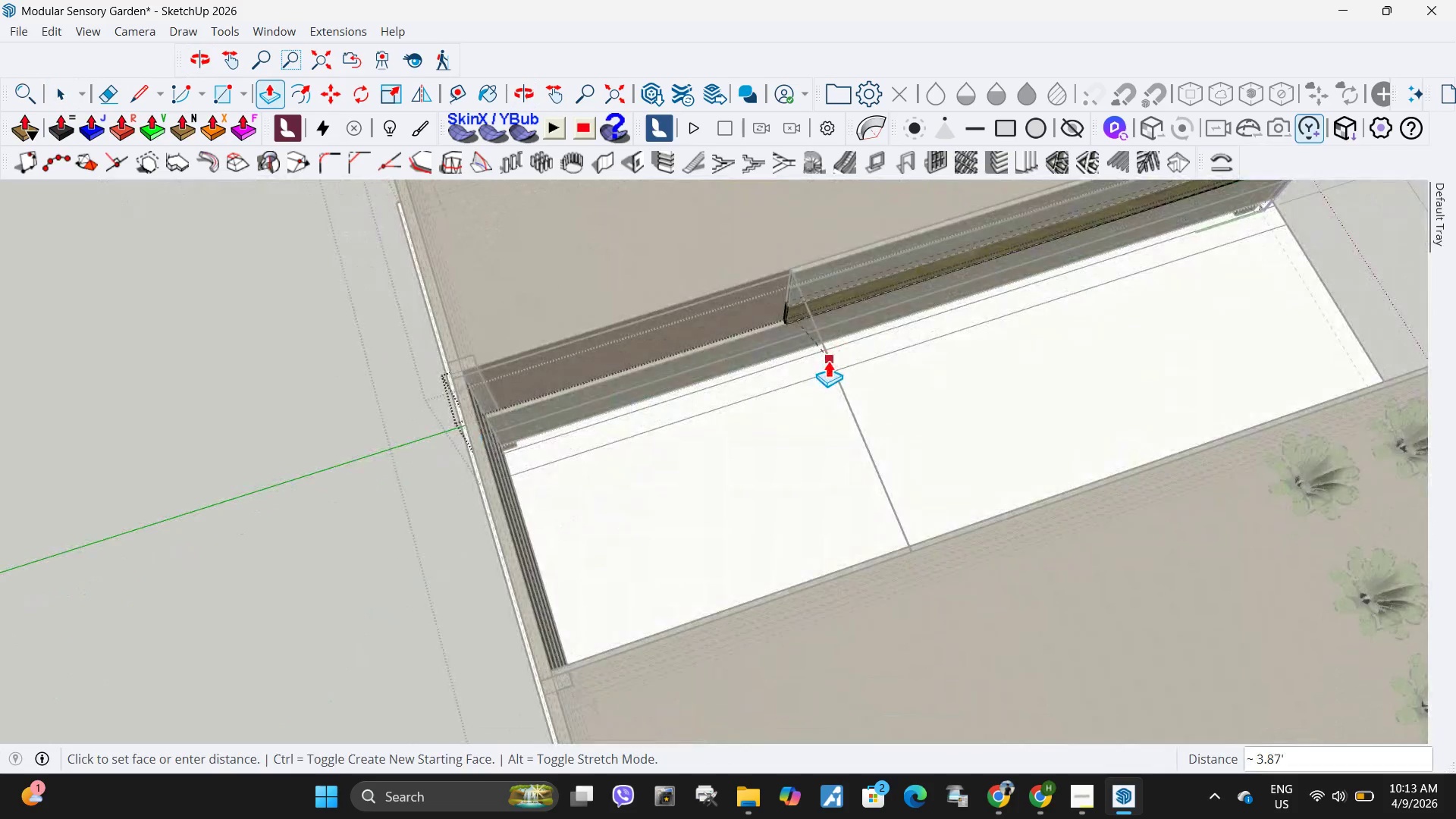 
left_click([828, 360])
 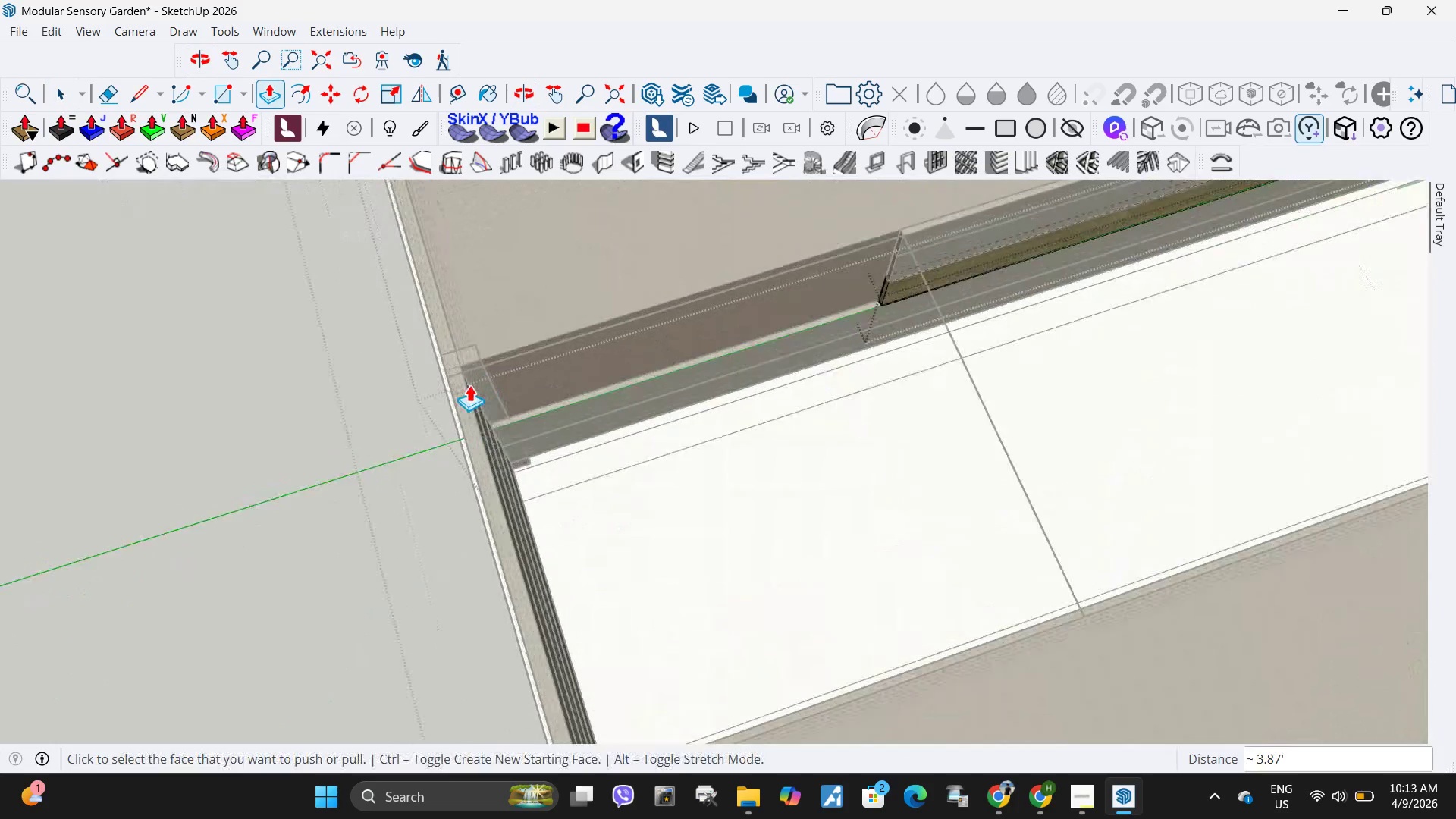 
key(Space)
 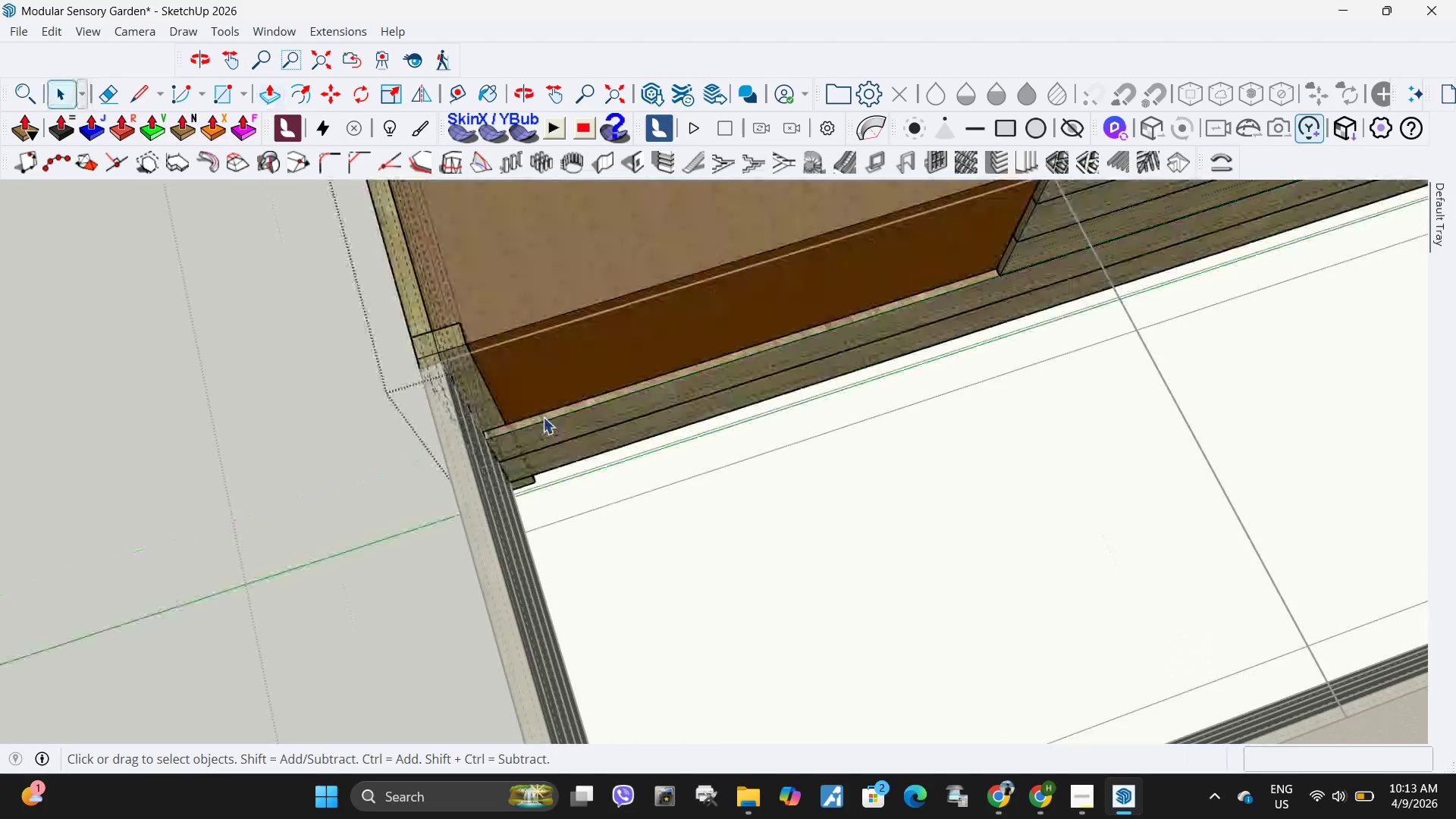 
key(Escape)
 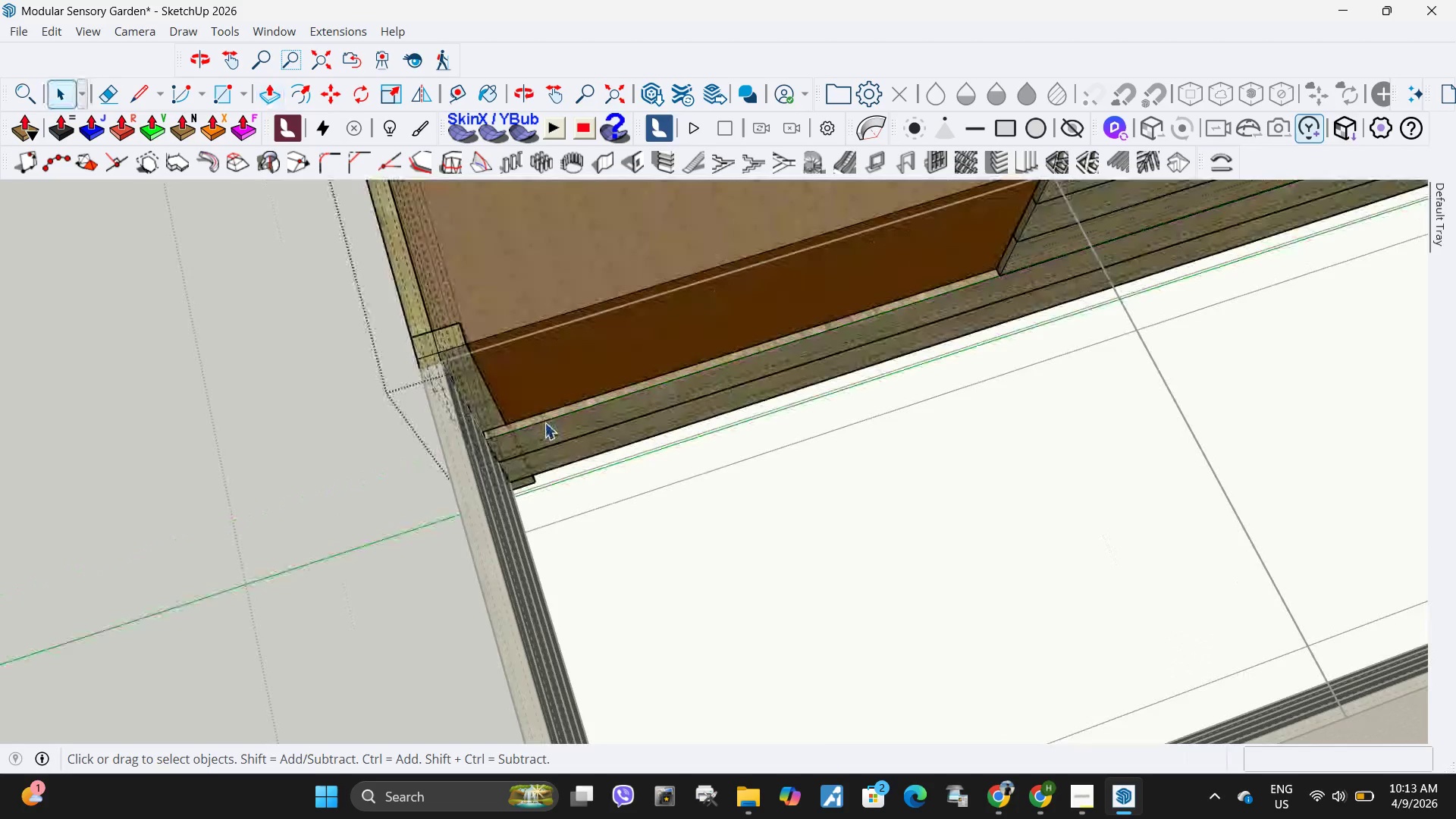 
scroll: coordinate [538, 405], scroll_direction: up, amount: 6.0
 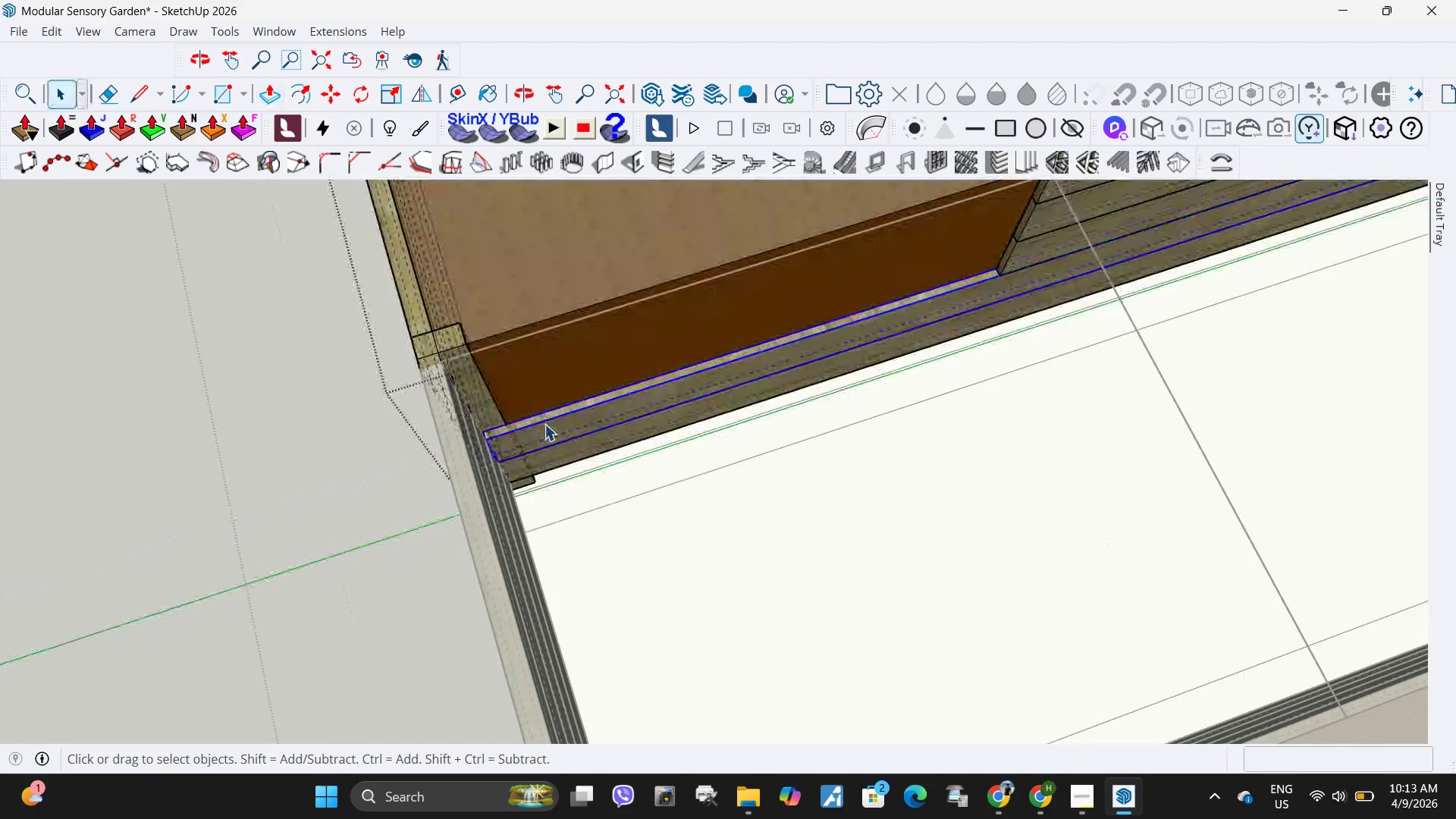 
left_click([544, 422])
 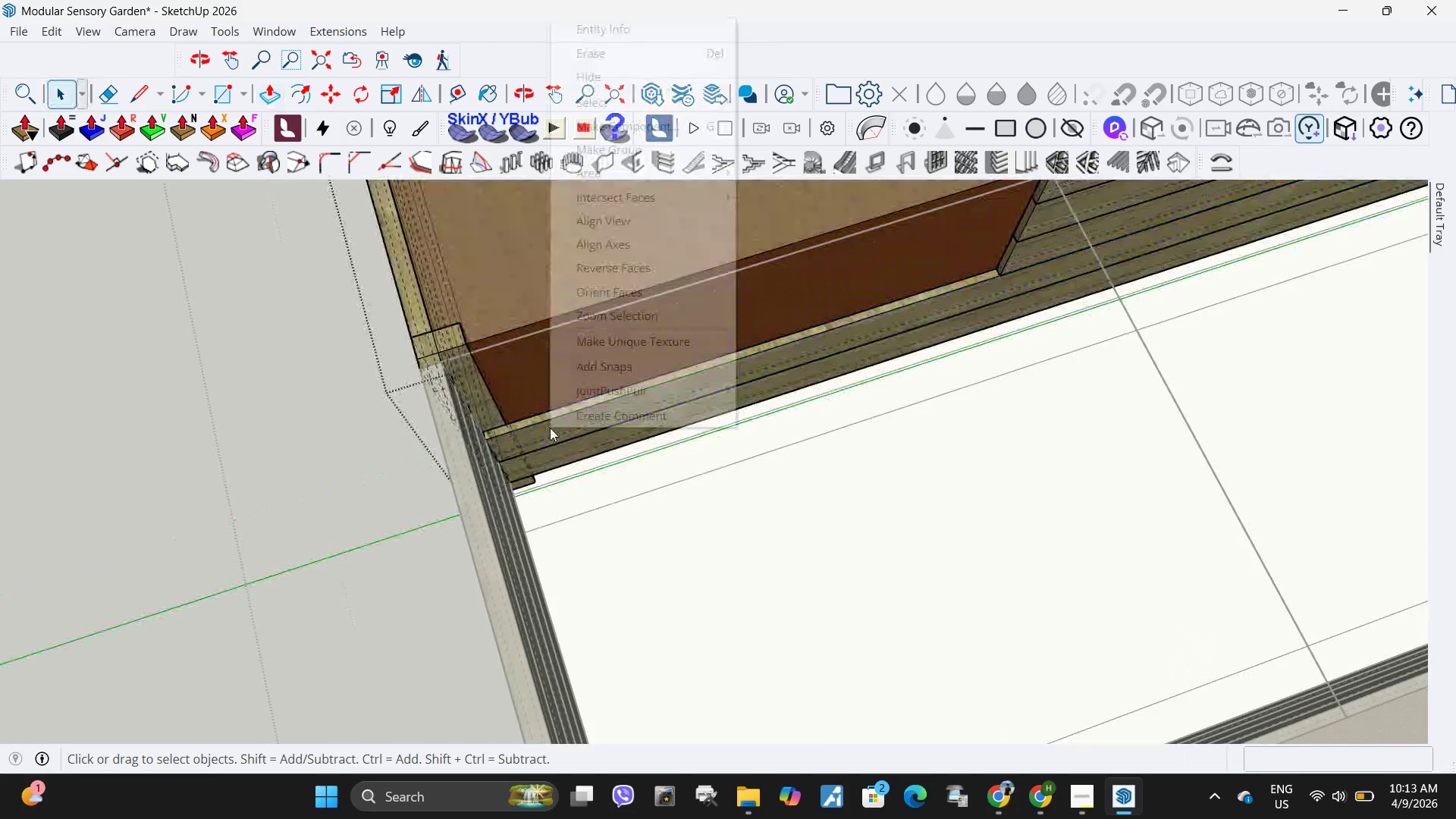 
right_click([550, 428])
 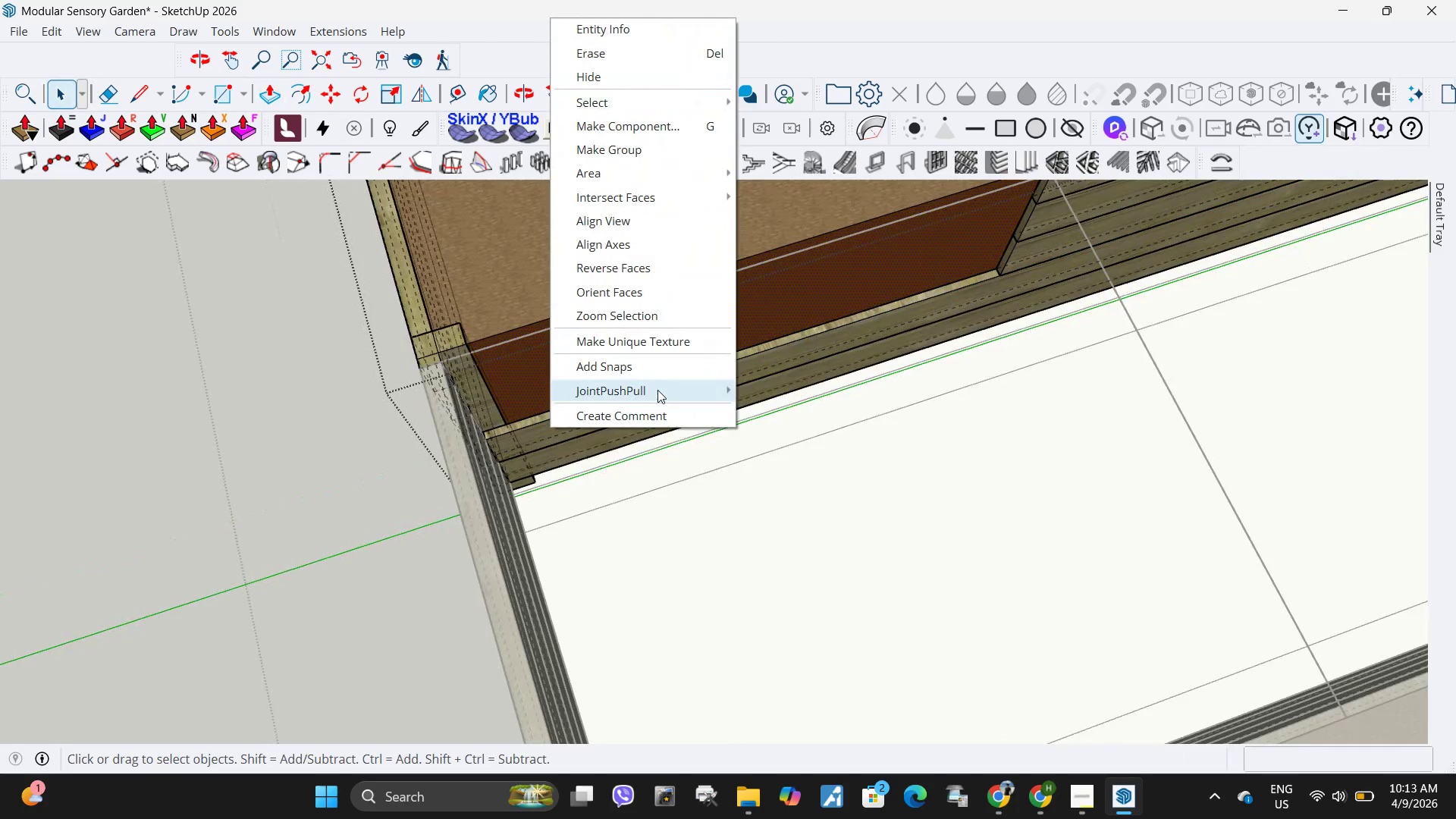 
key(Escape)
 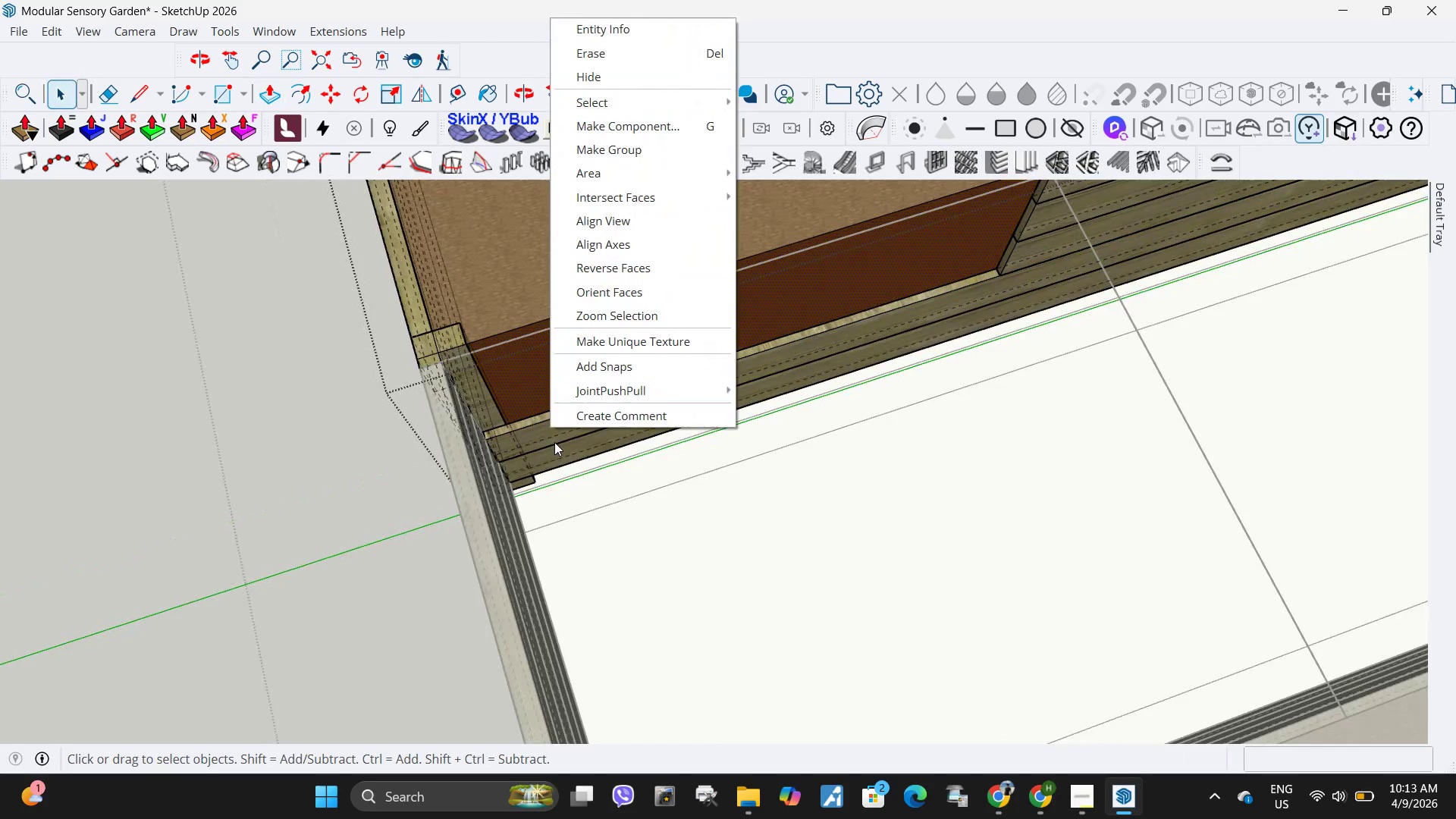 
key(Escape)
 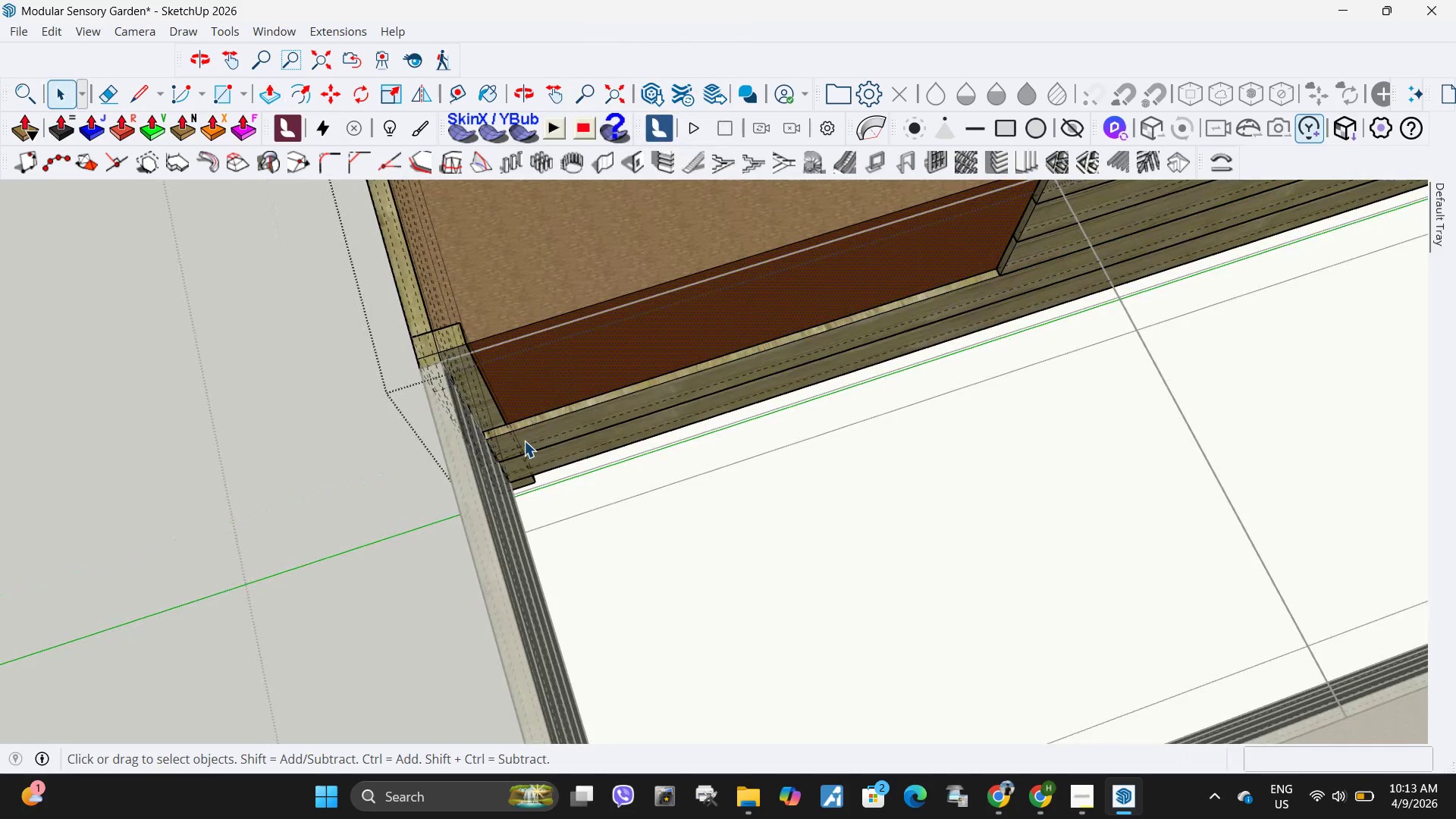 
left_click([524, 441])
 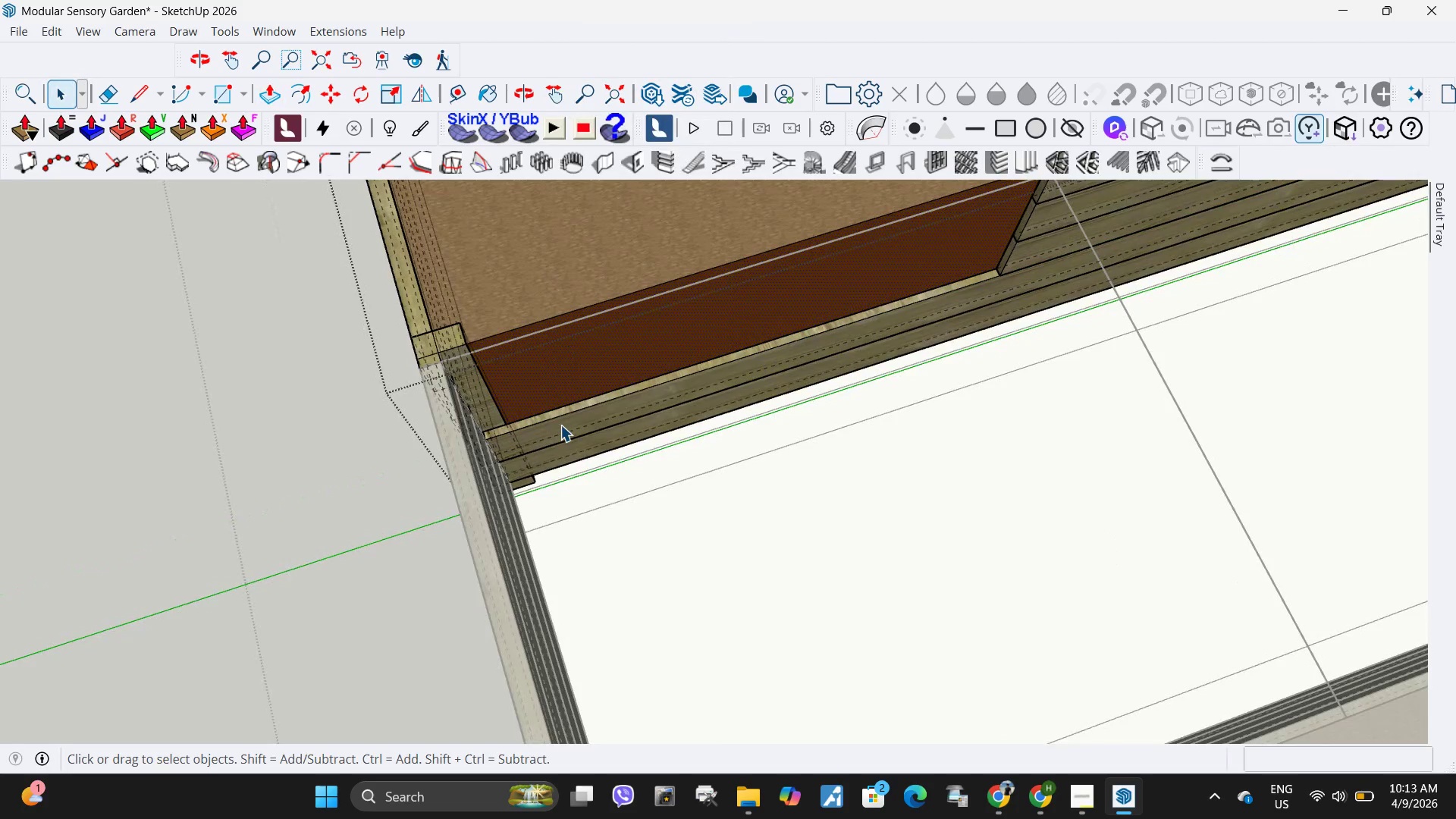 
key(Escape)
 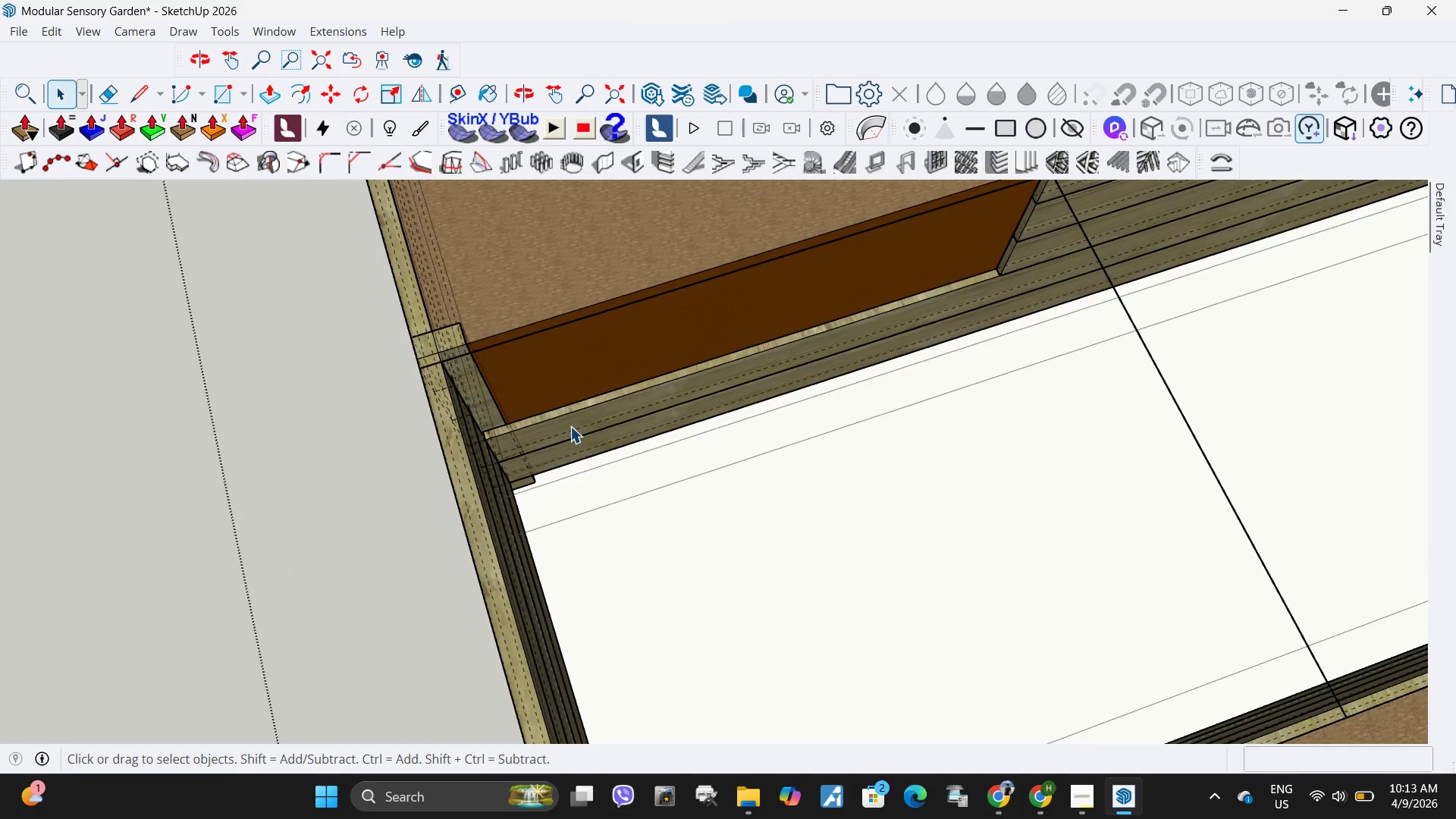 
left_click([570, 426])
 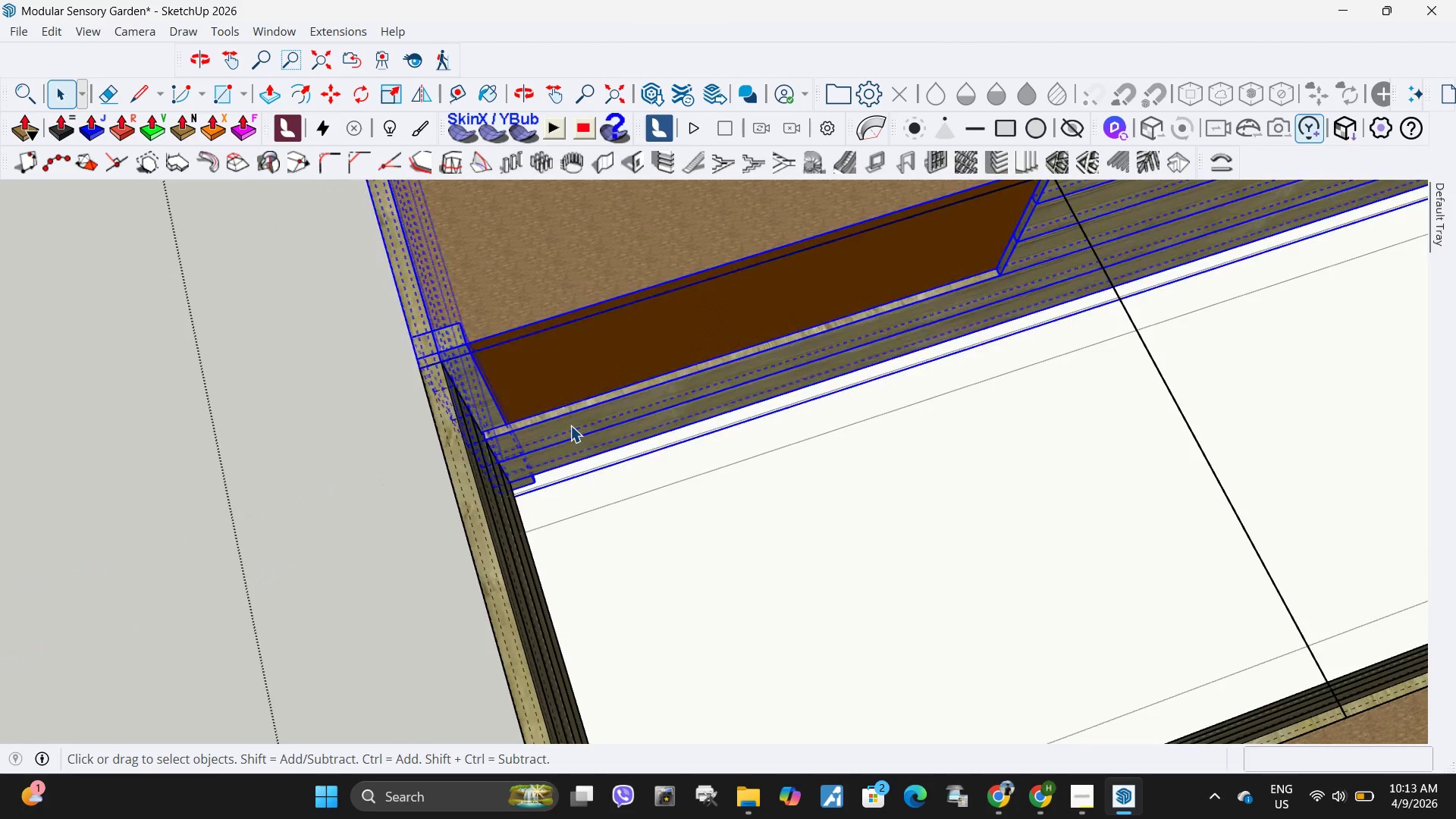 
double_click([570, 425])
 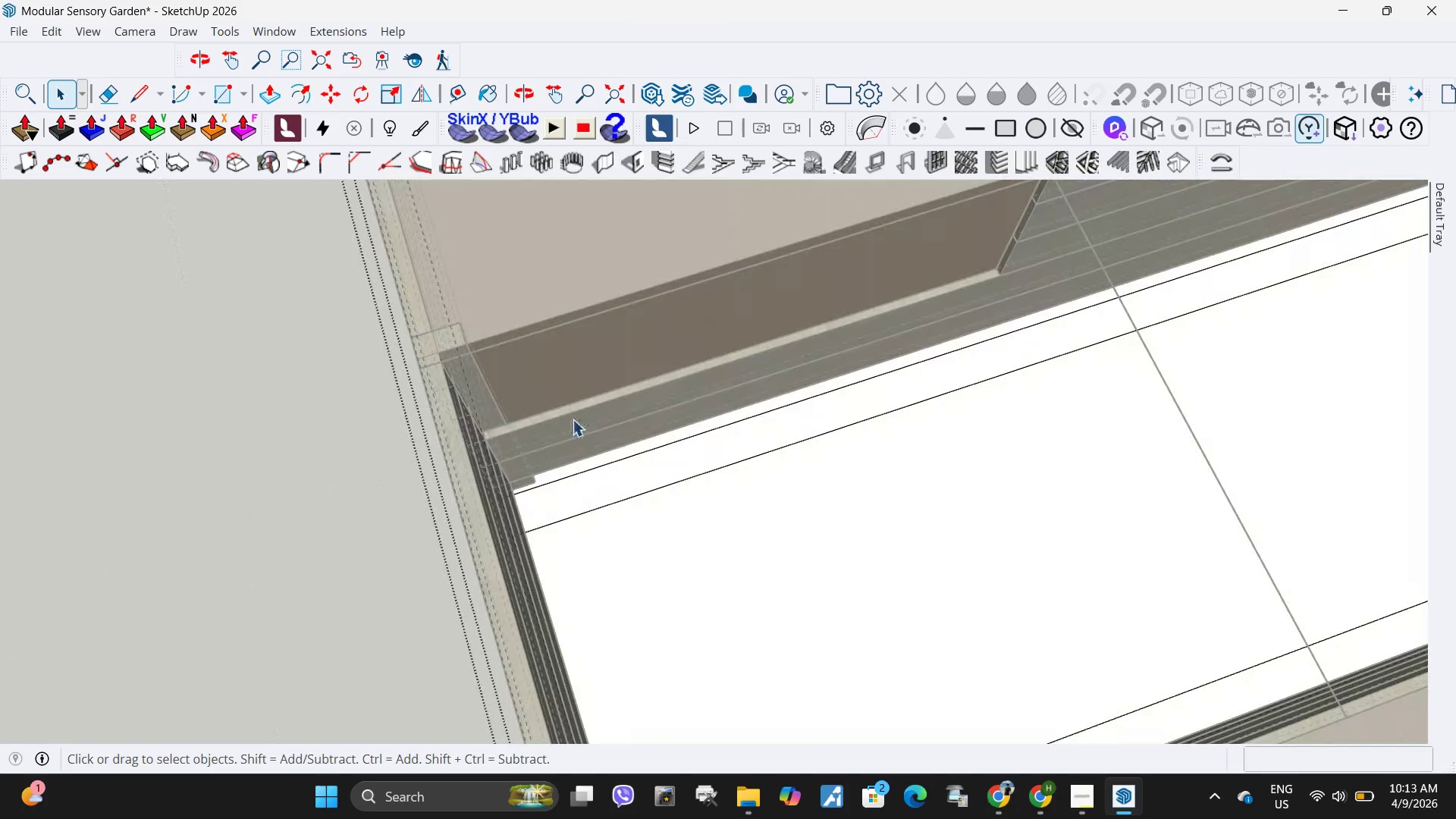 
triple_click([573, 419])
 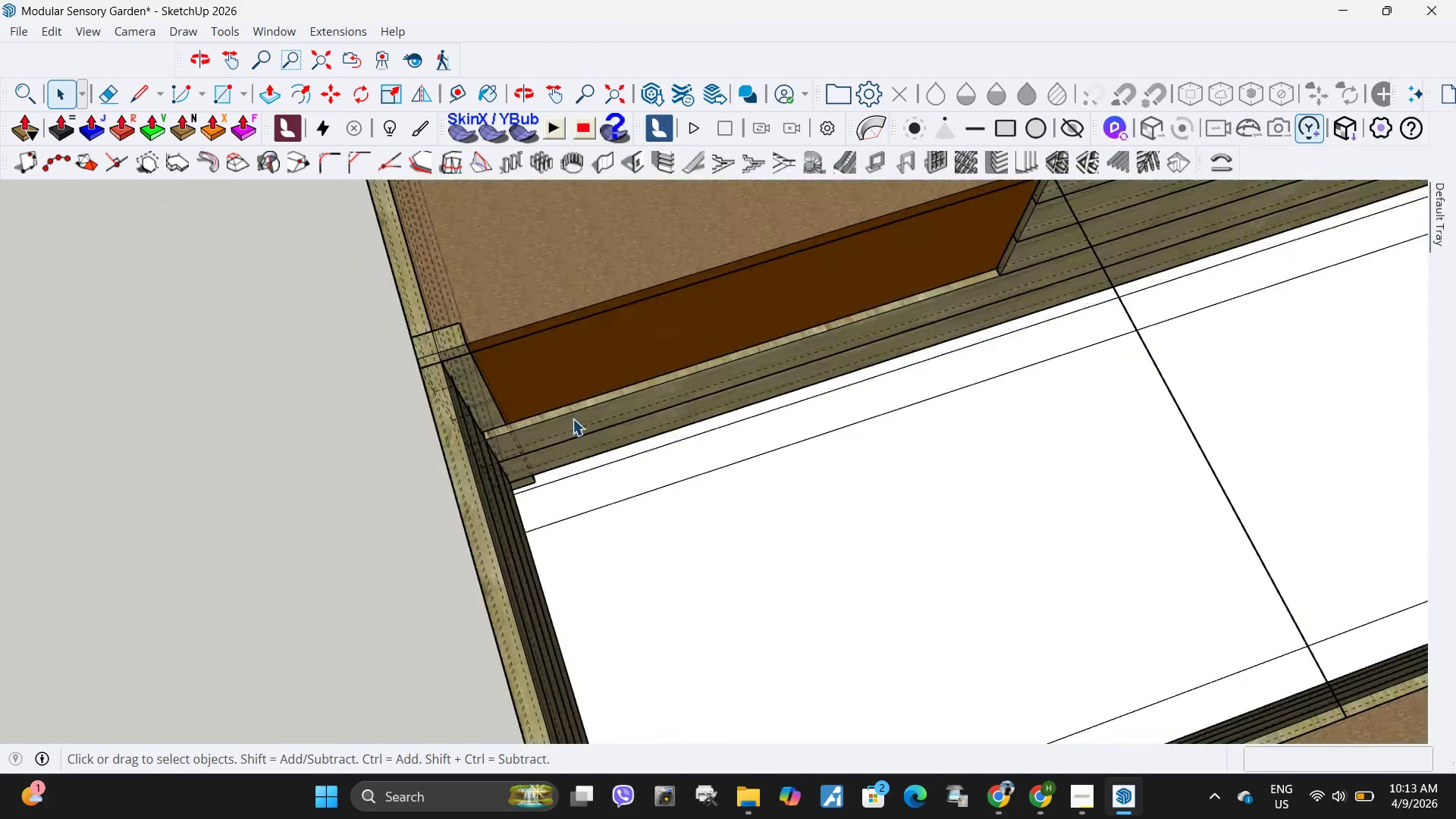 
key(Escape)
 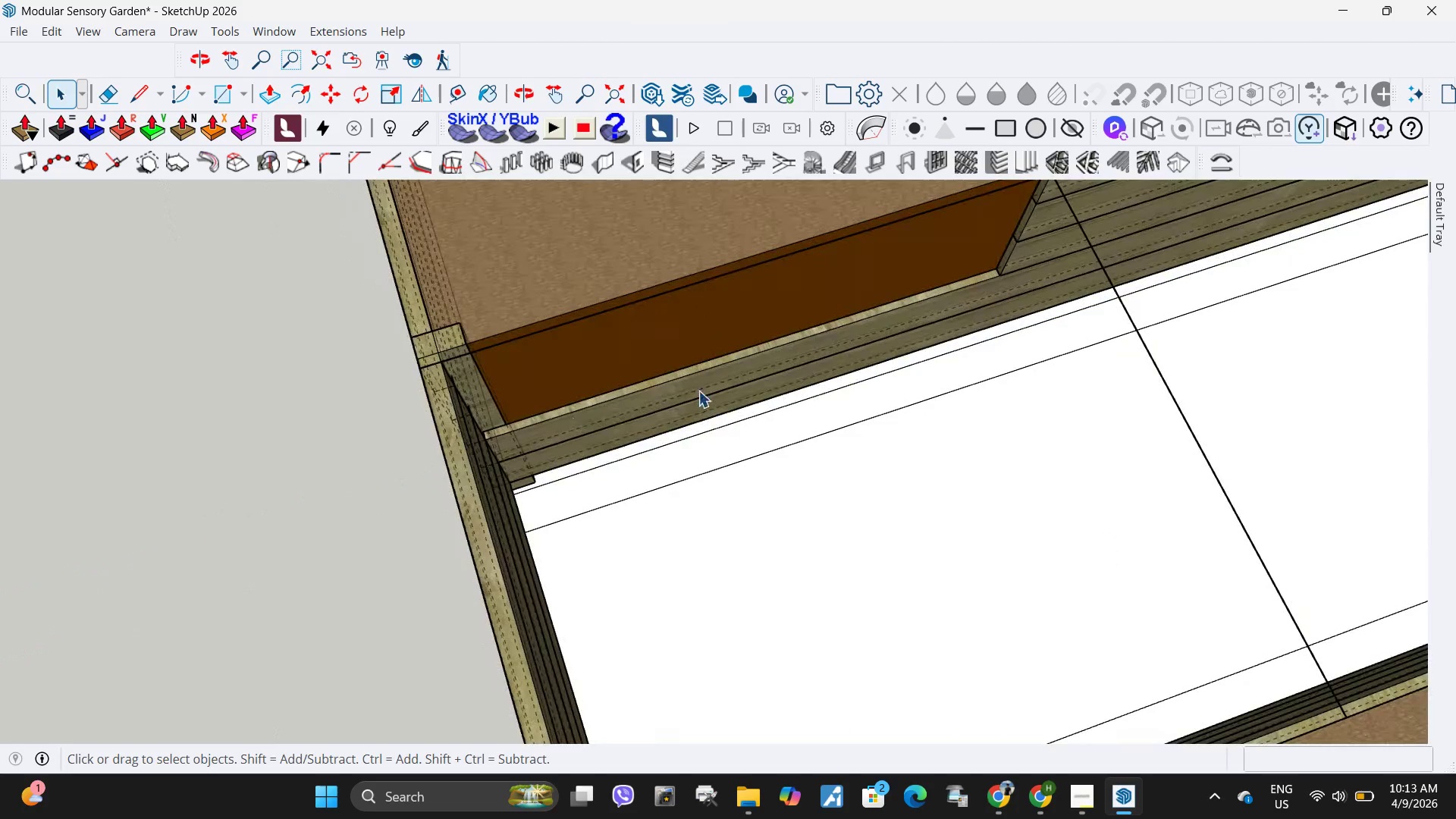 
left_click([698, 391])
 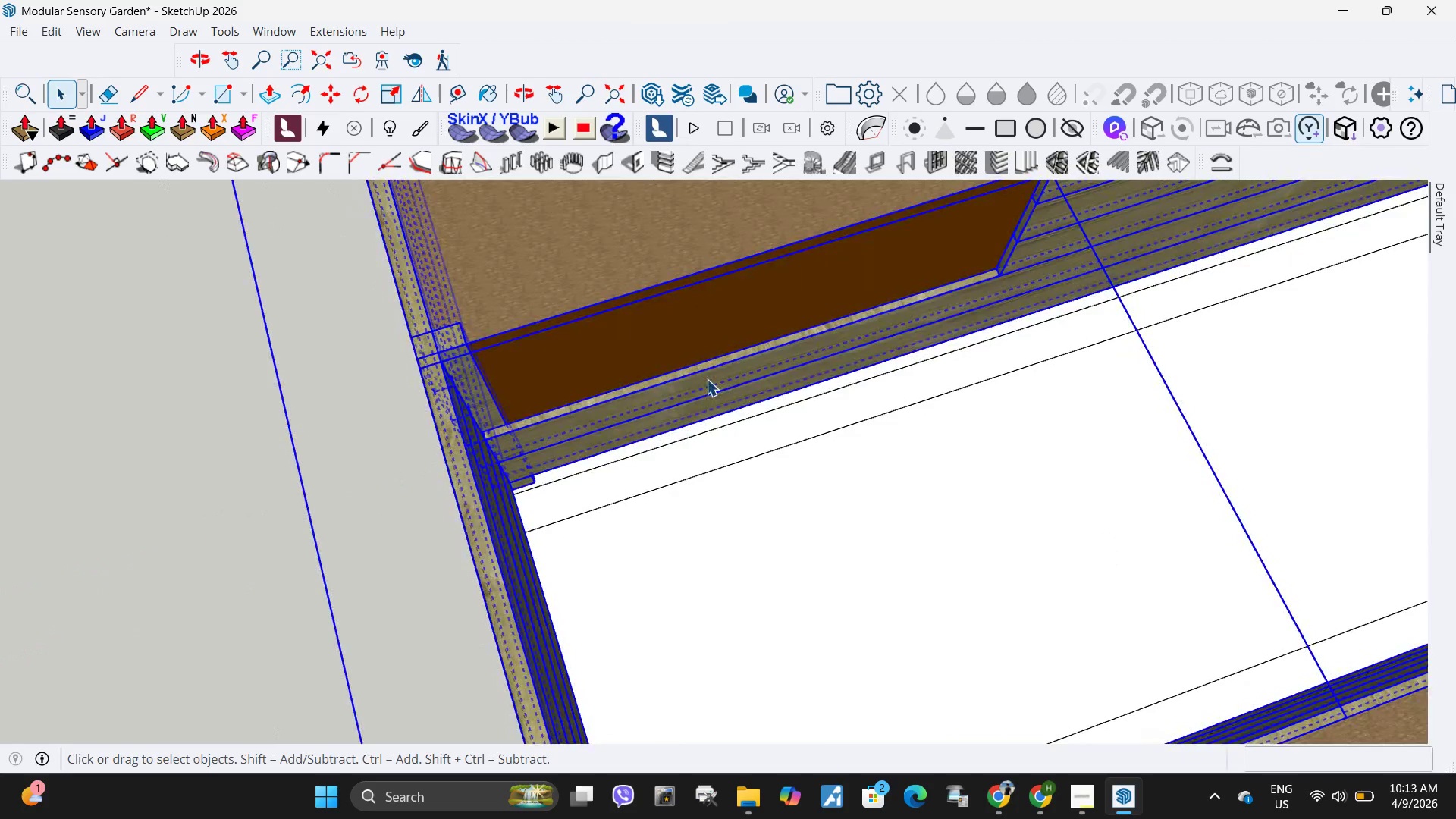 
double_click([707, 379])
 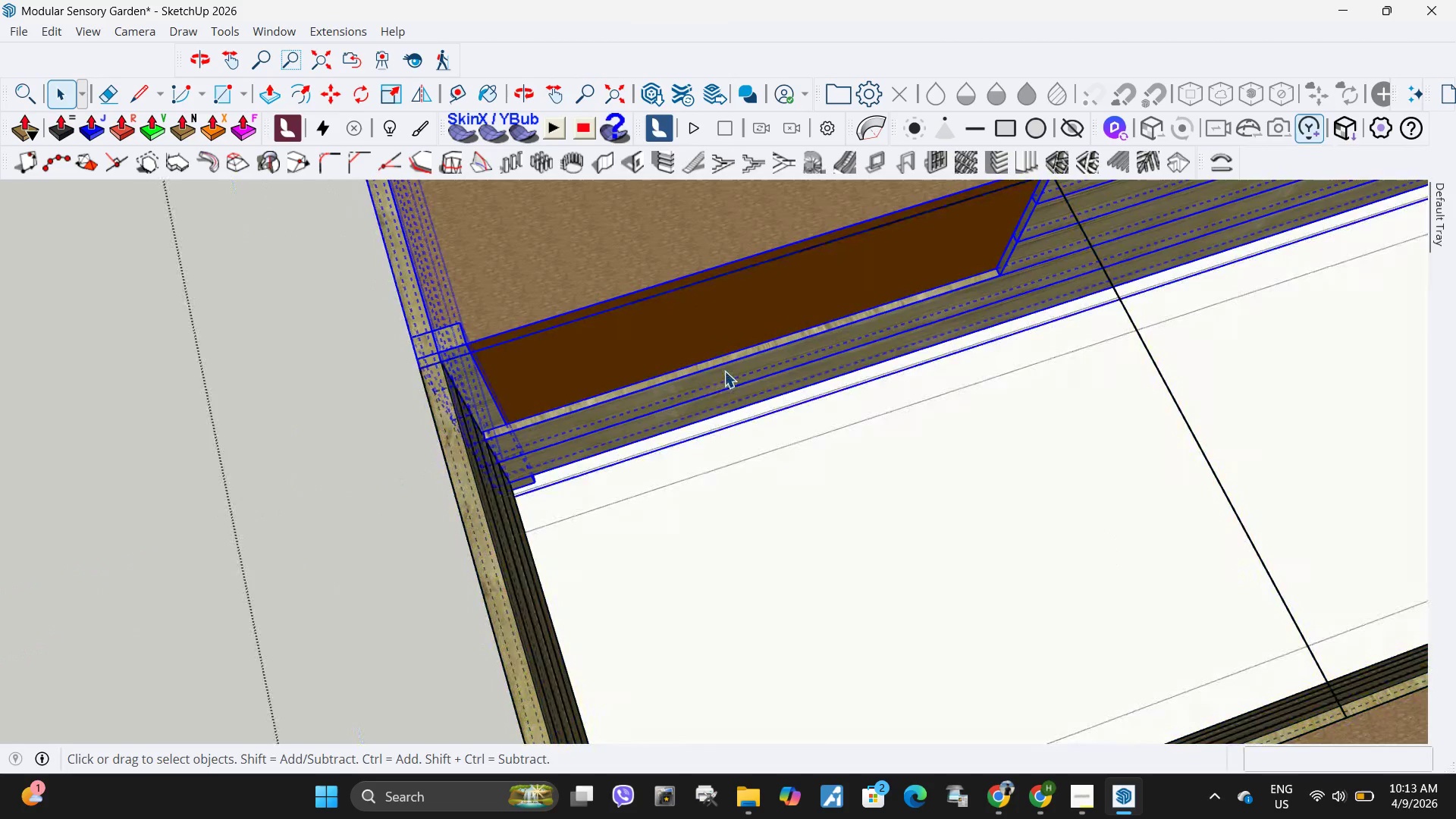 
triple_click([724, 371])
 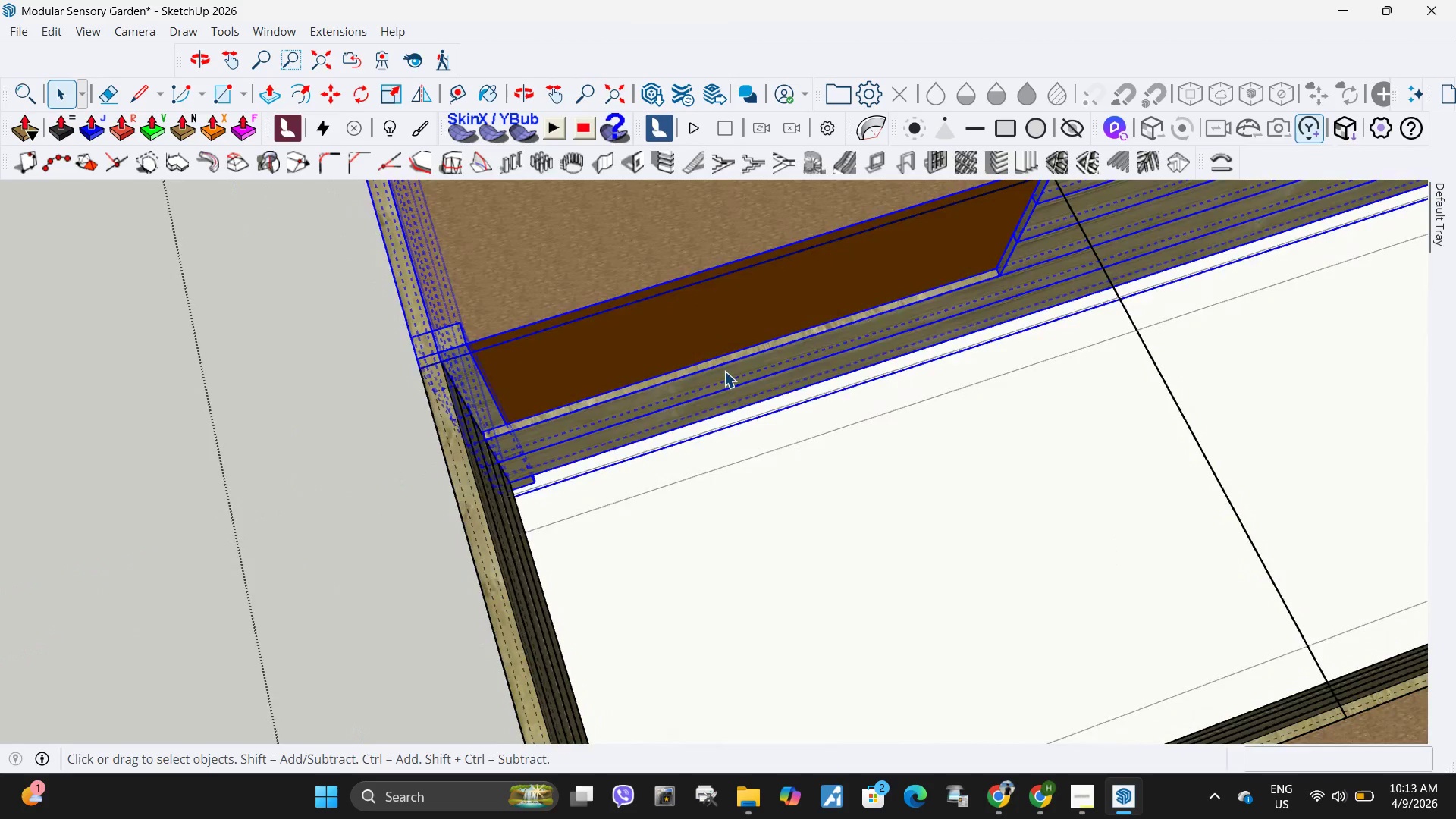 
double_click([724, 371])
 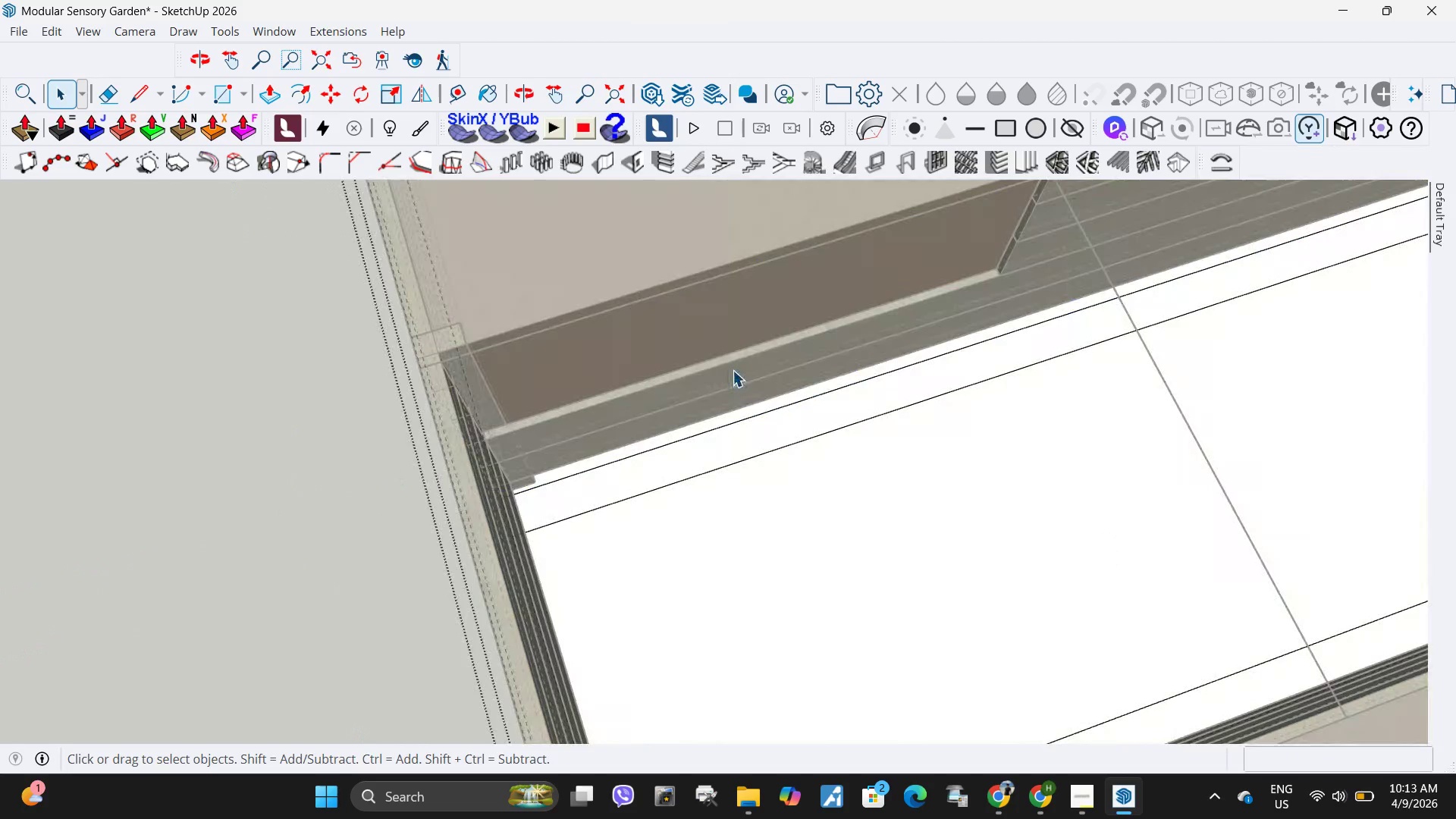 
triple_click([733, 370])
 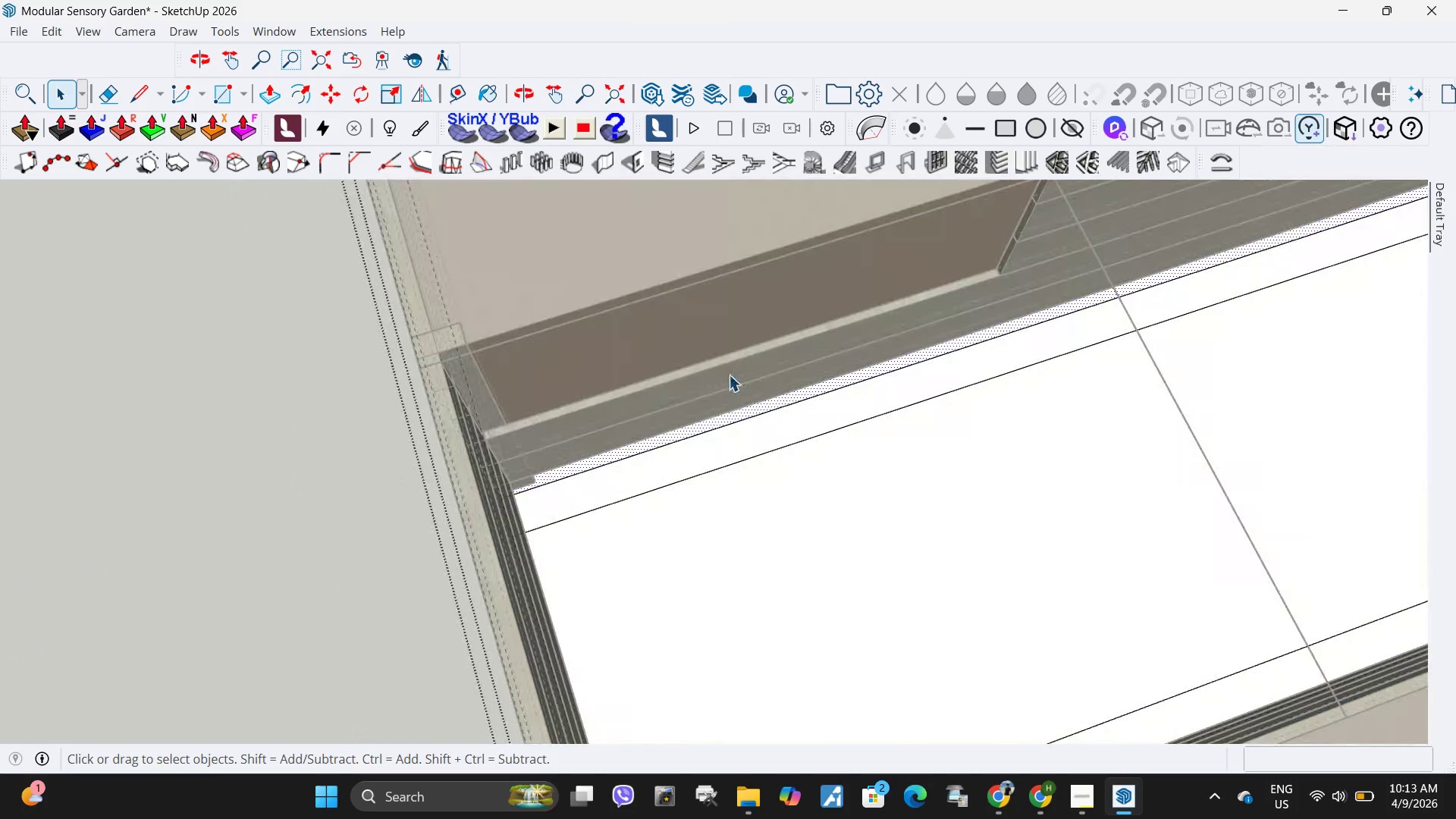 
key(Escape)
 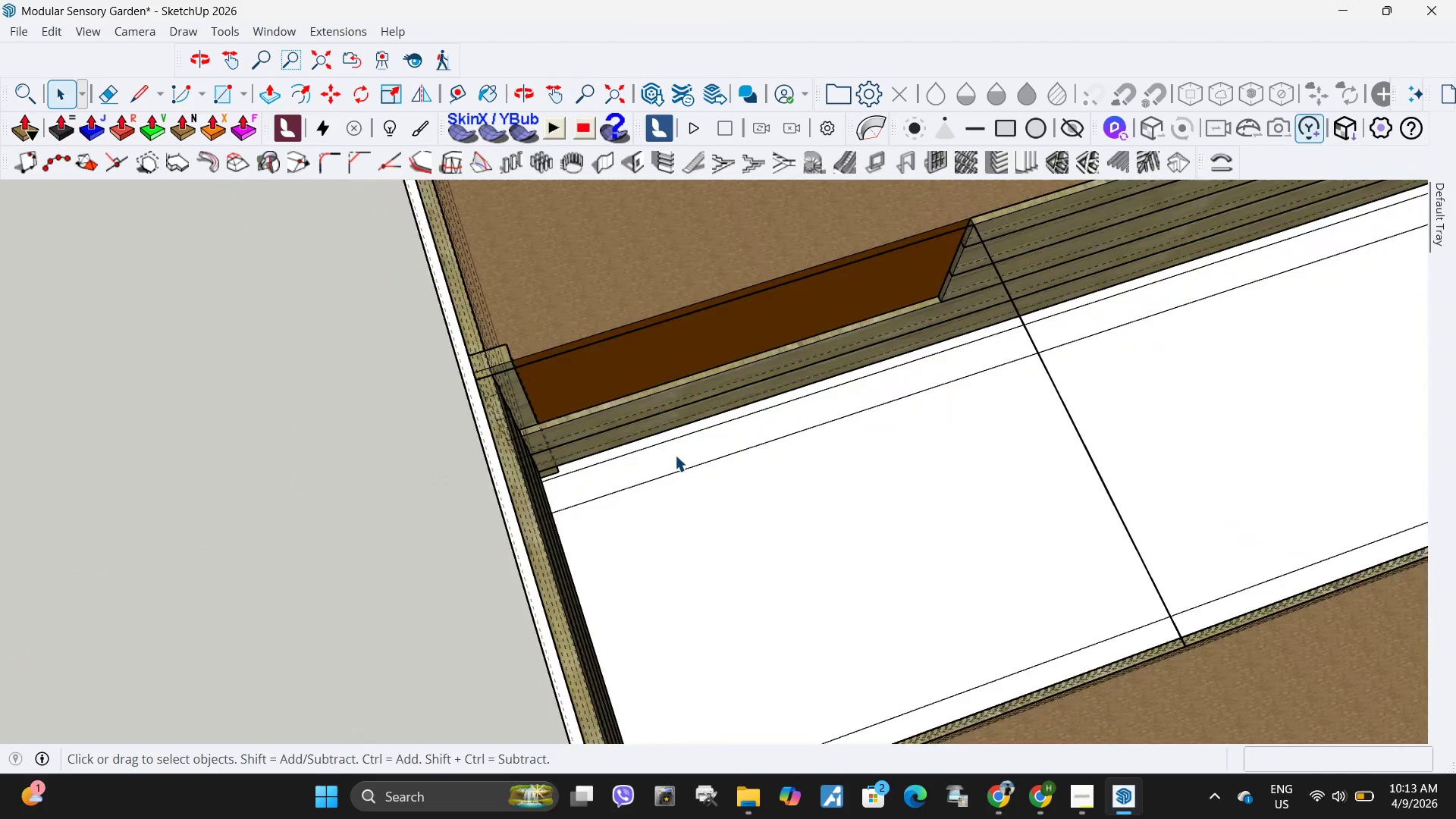 
scroll: coordinate [670, 438], scroll_direction: down, amount: 3.0
 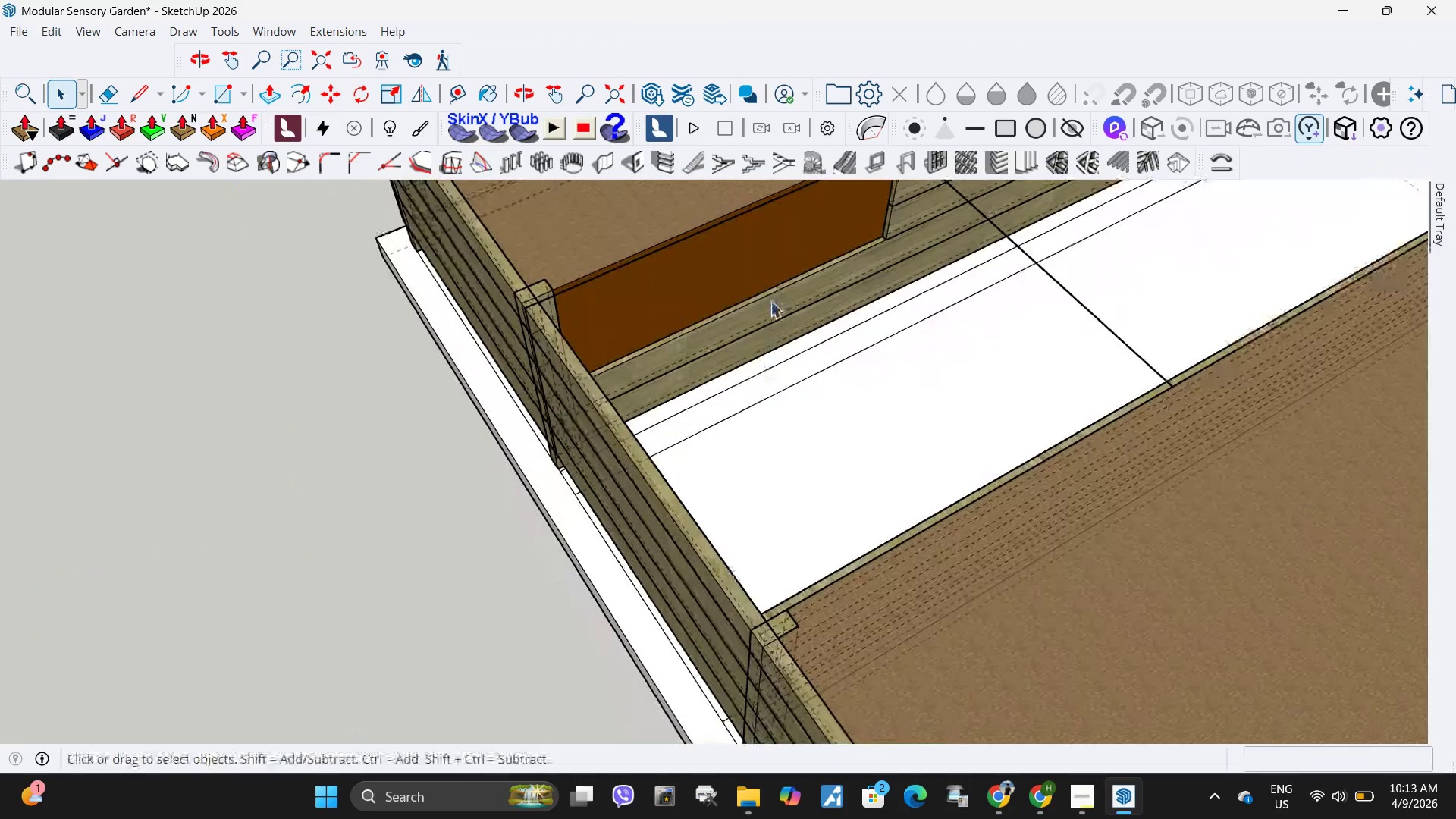 
left_click([770, 301])
 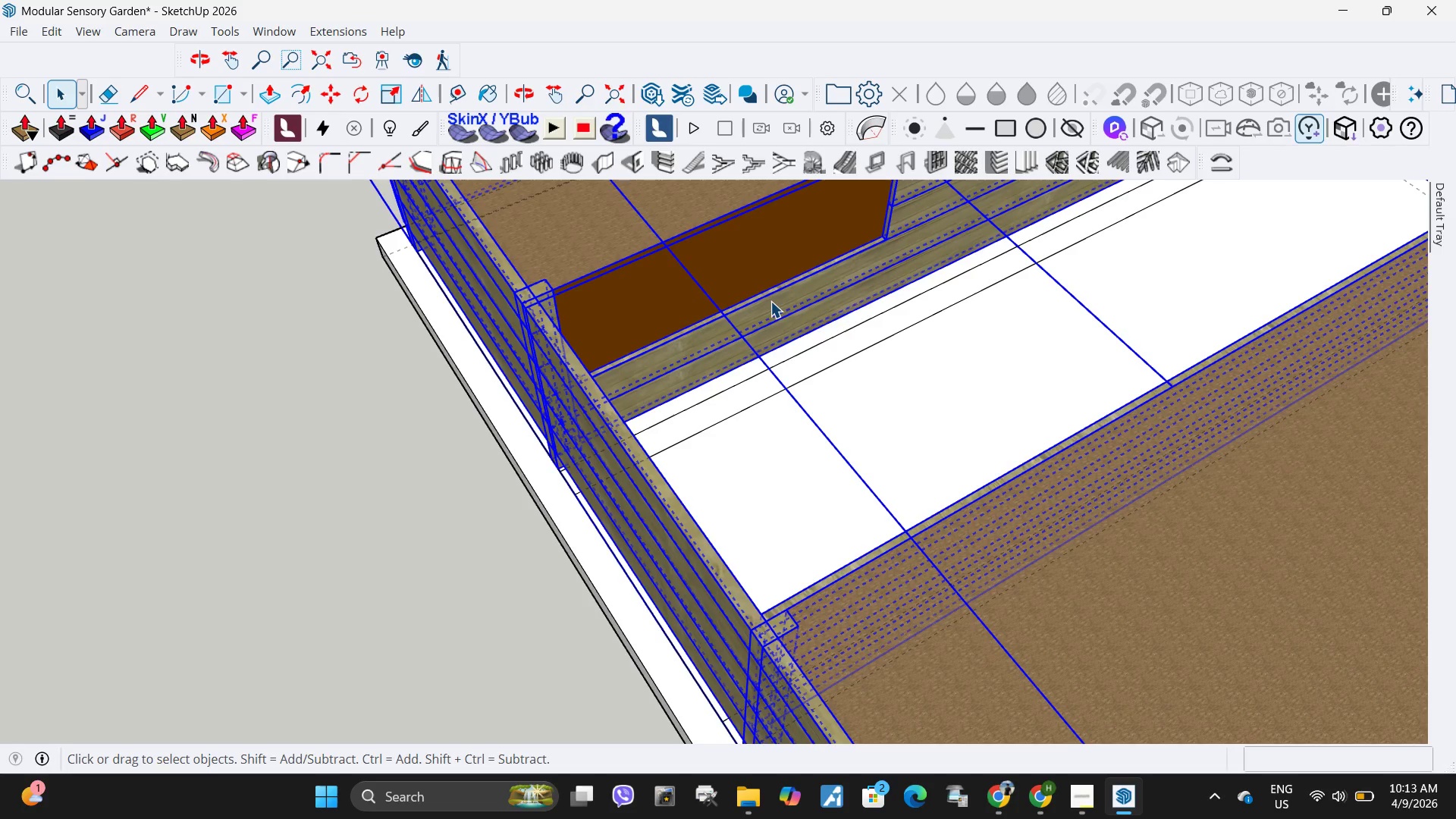 
double_click([770, 301])
 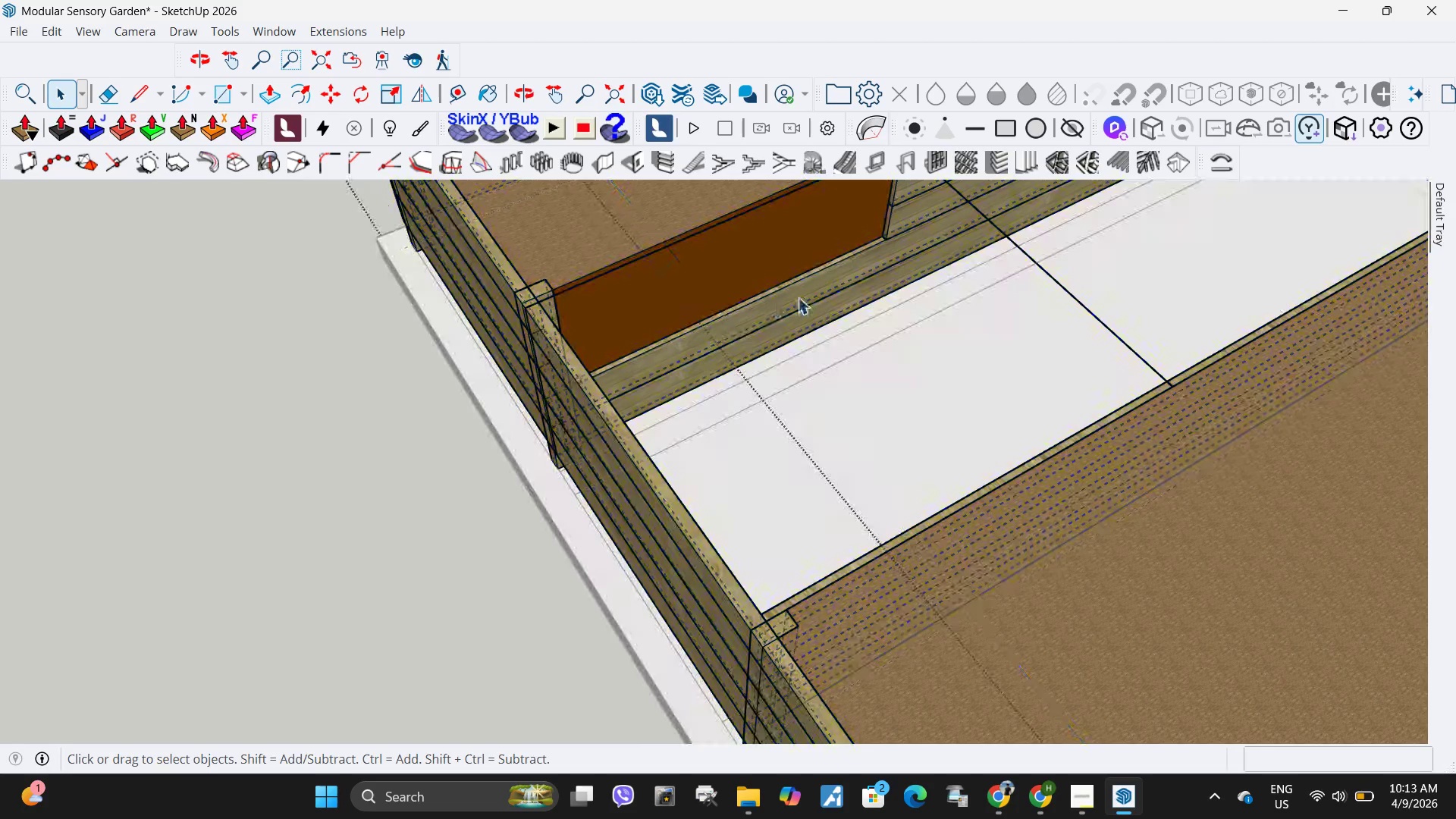 
triple_click([798, 297])
 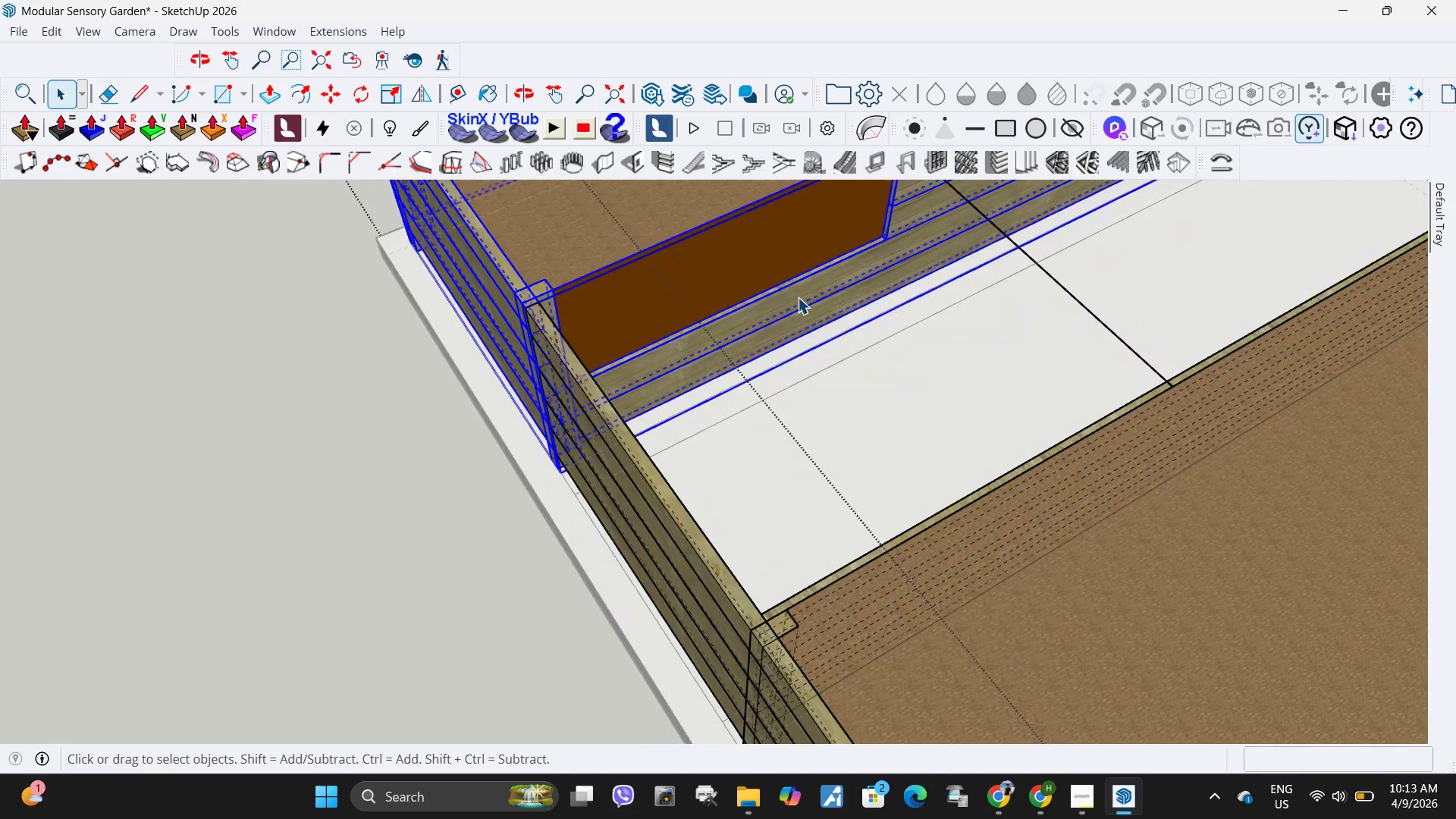 
double_click([798, 297])
 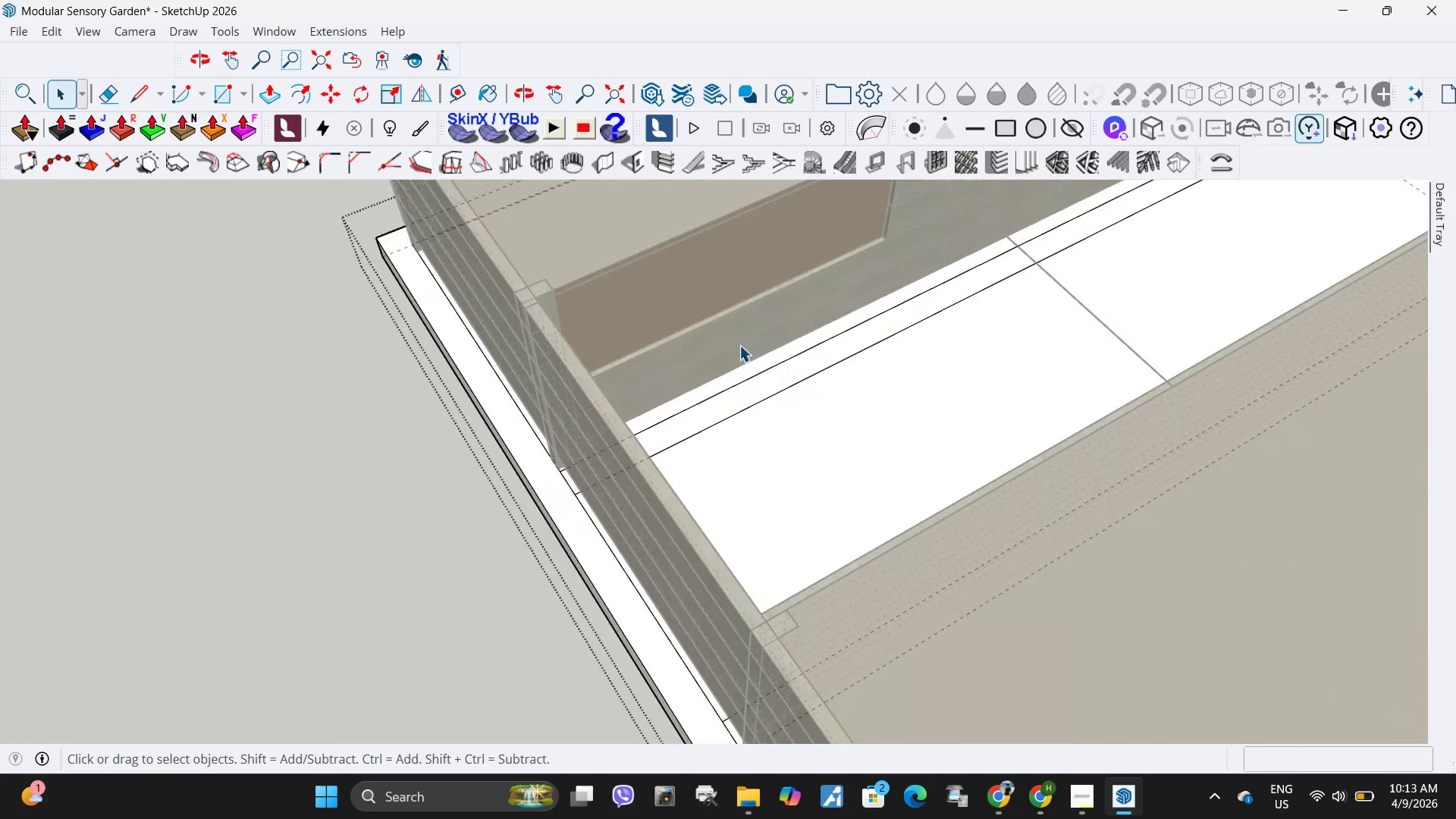 
key(Escape)
 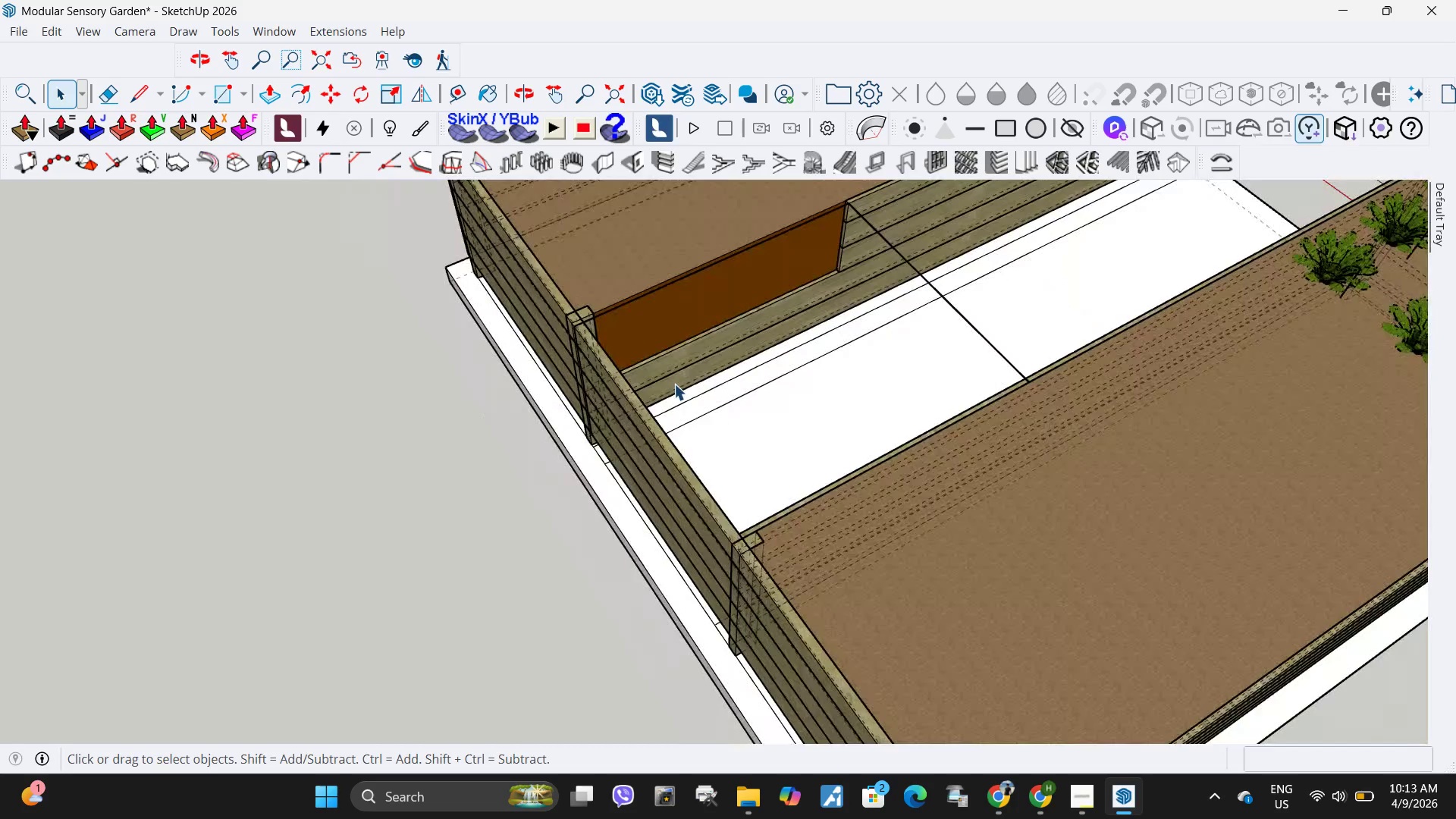 
scroll: coordinate [679, 378], scroll_direction: down, amount: 4.0
 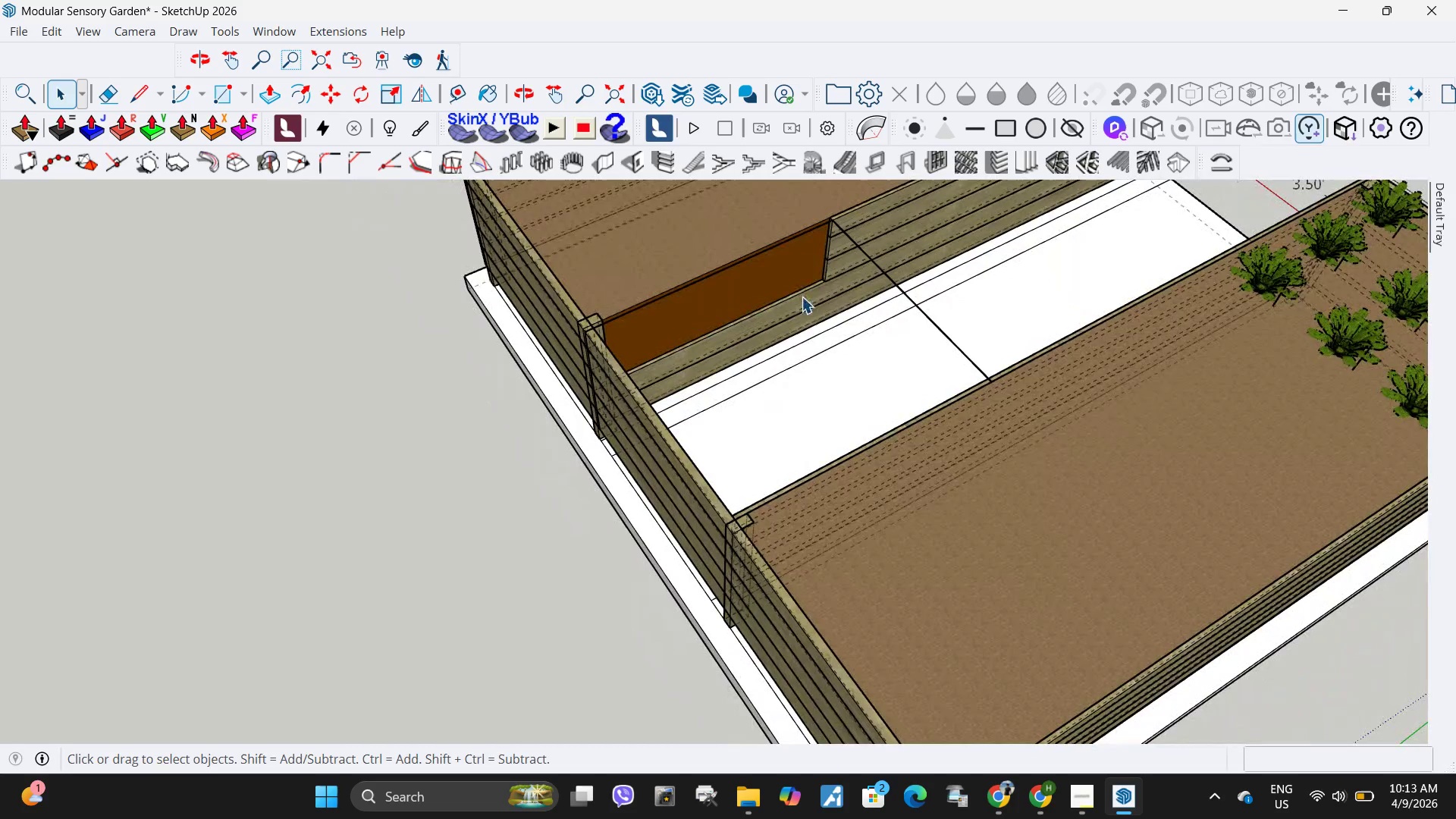 
key(K)
 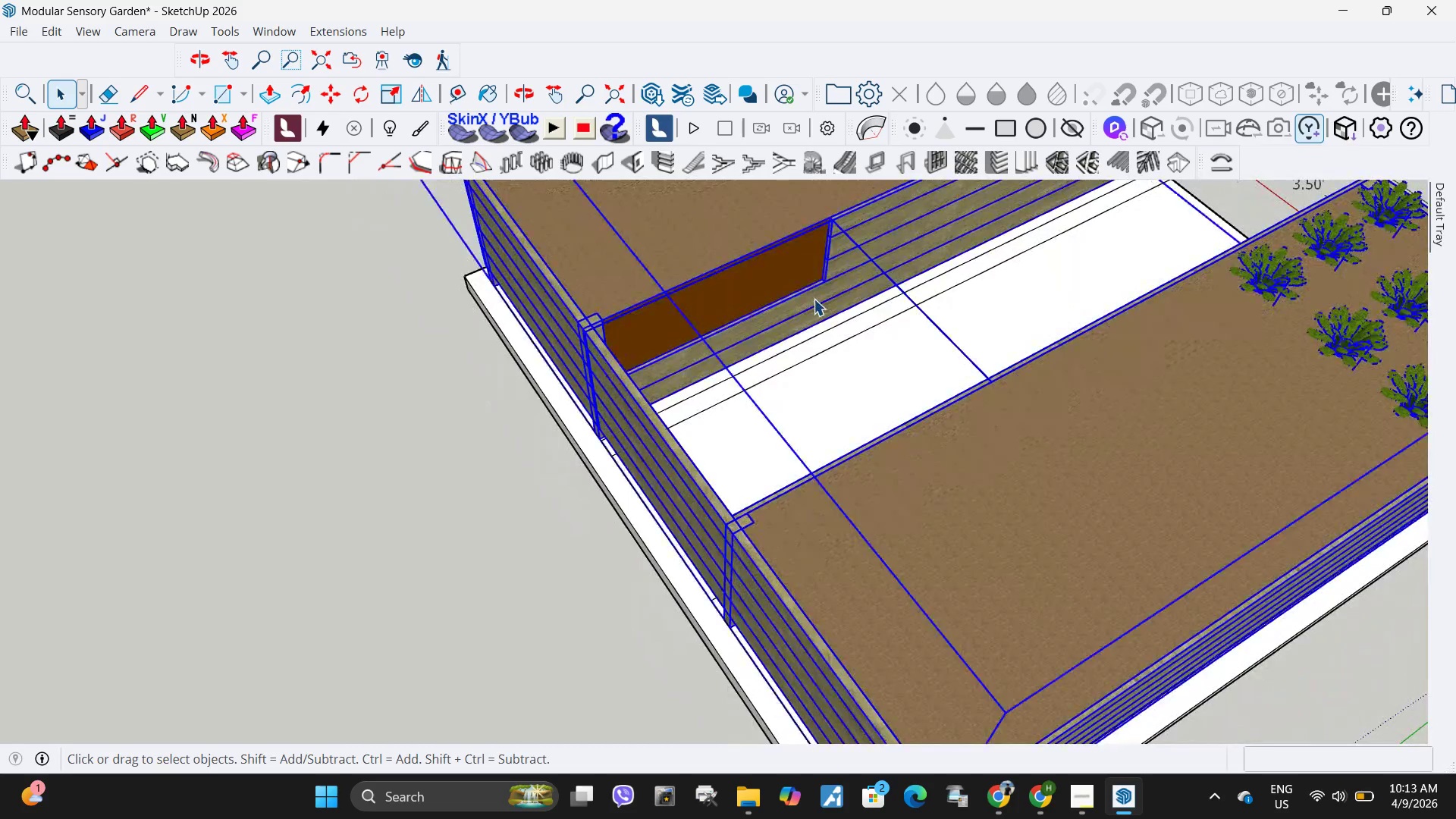 
double_click([814, 299])
 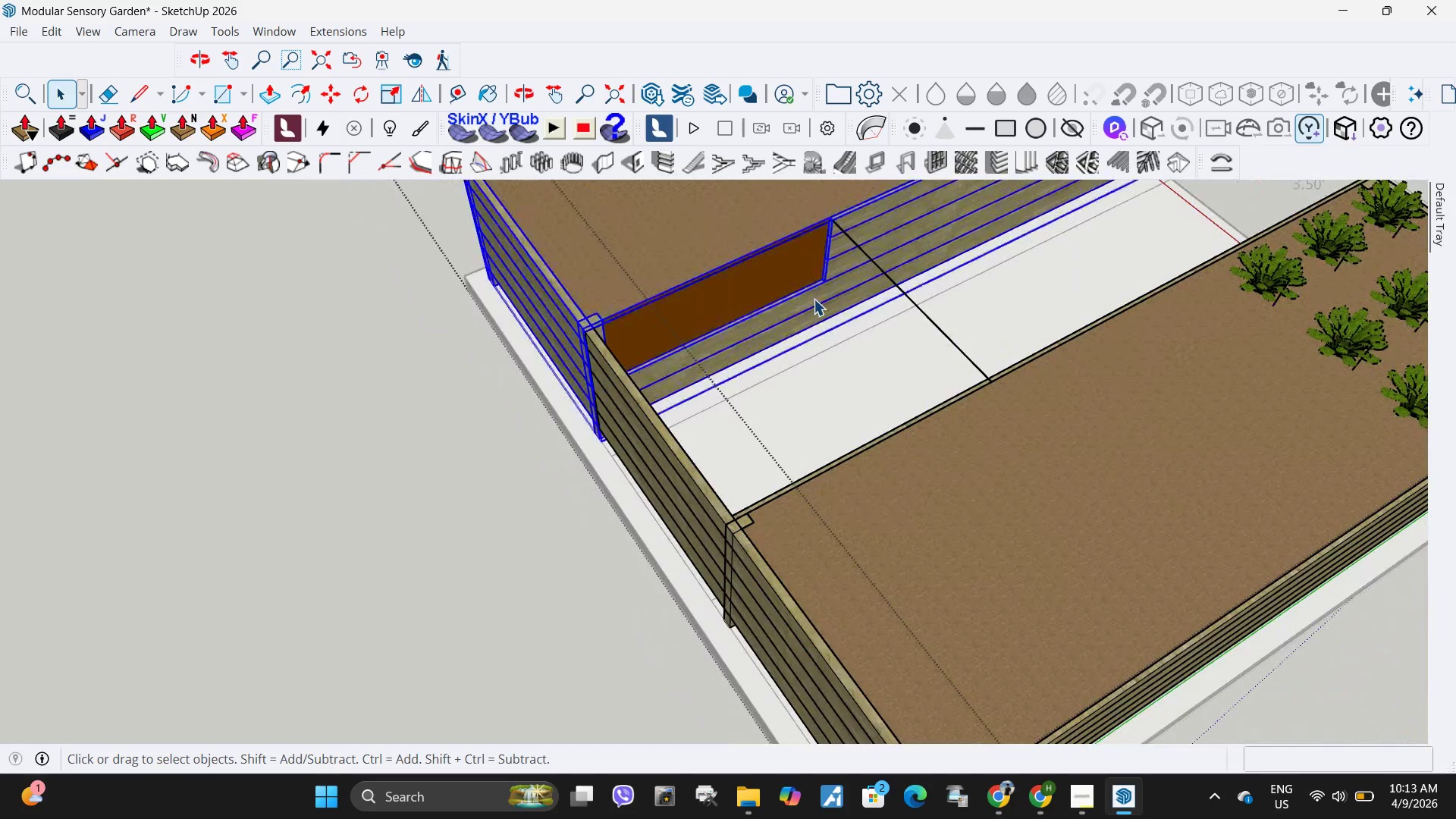 
triple_click([814, 299])
 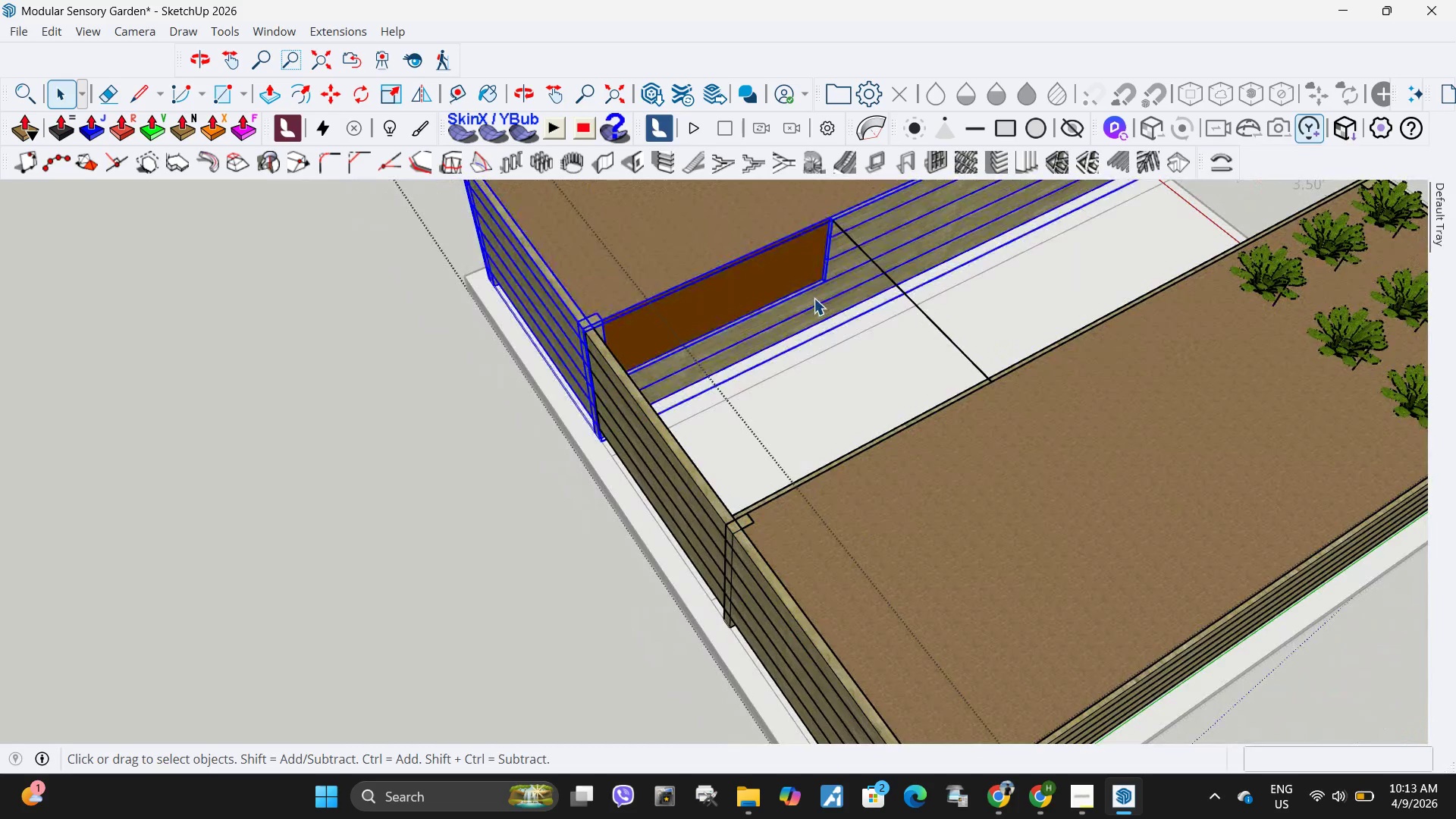 
triple_click([814, 298])
 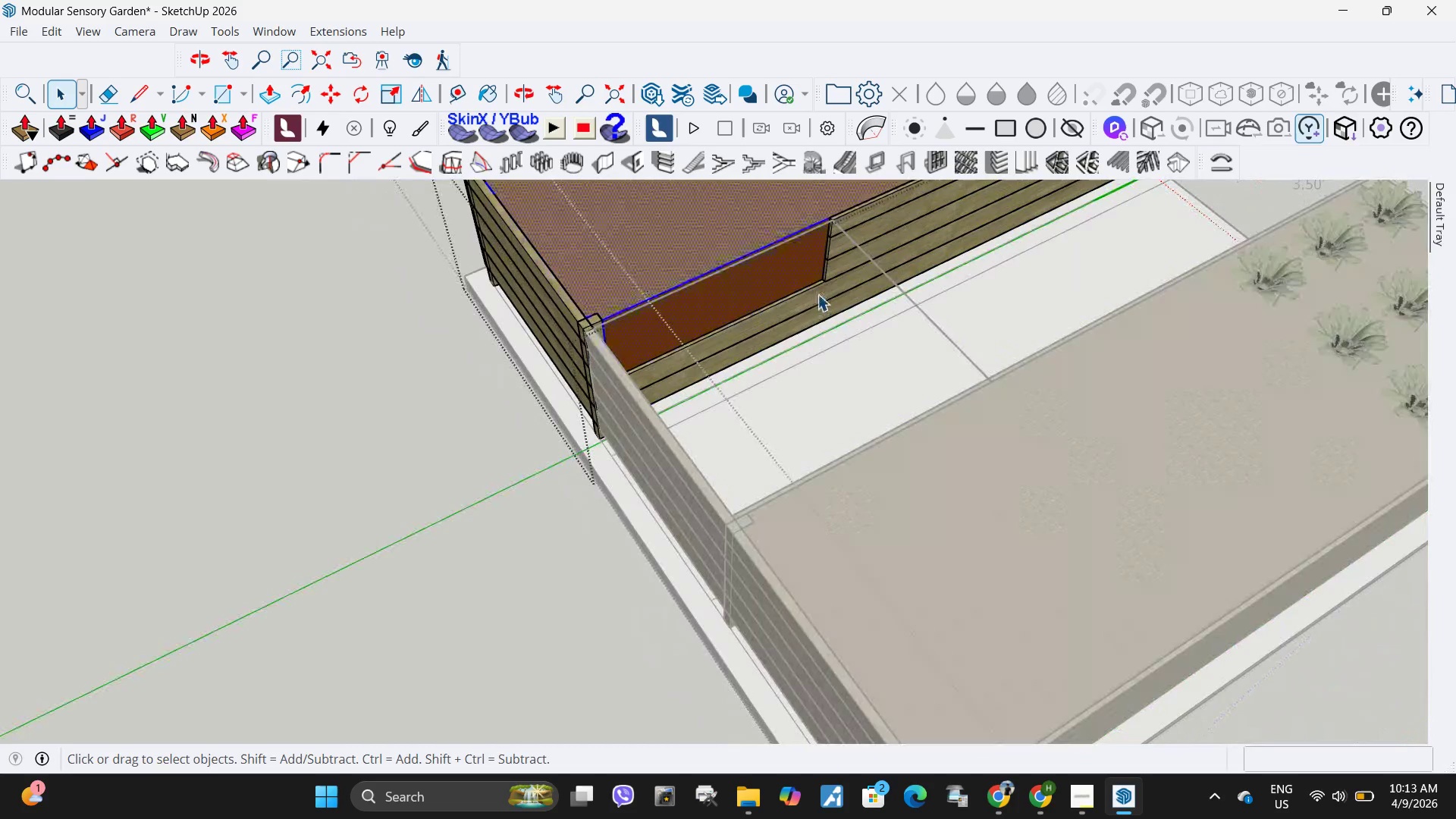 
triple_click([814, 298])
 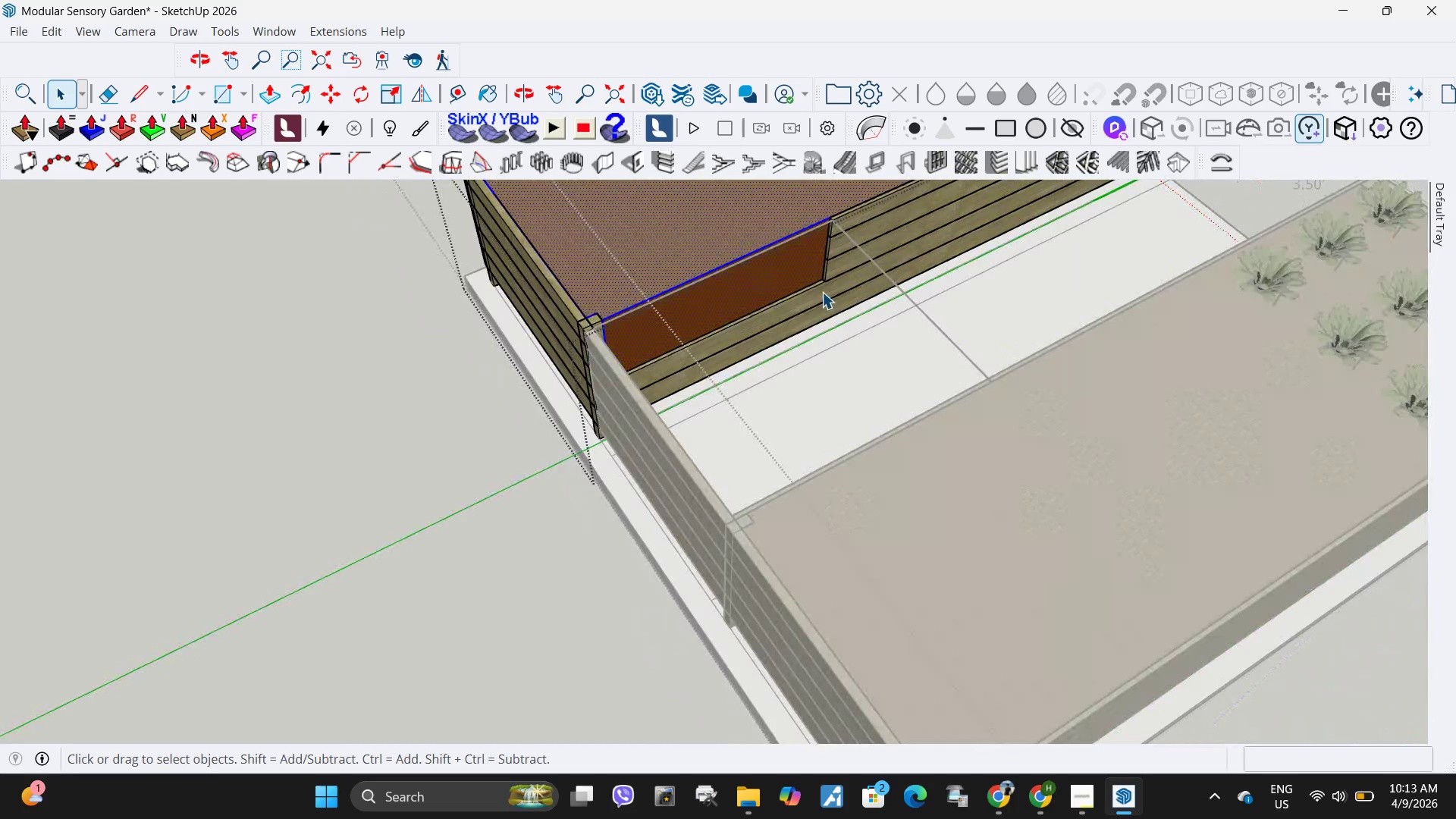 
triple_click([822, 292])
 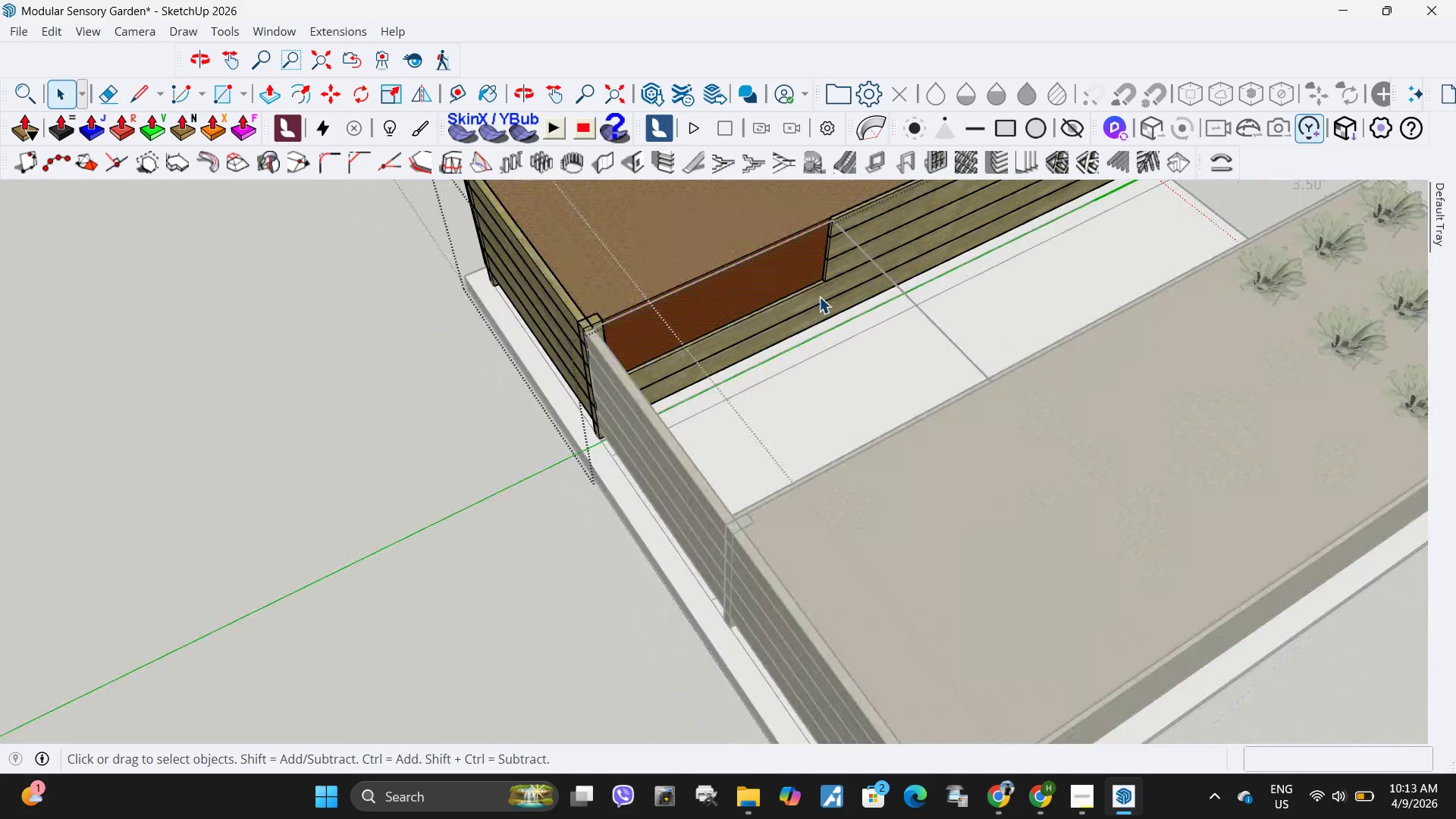 
left_click([819, 297])
 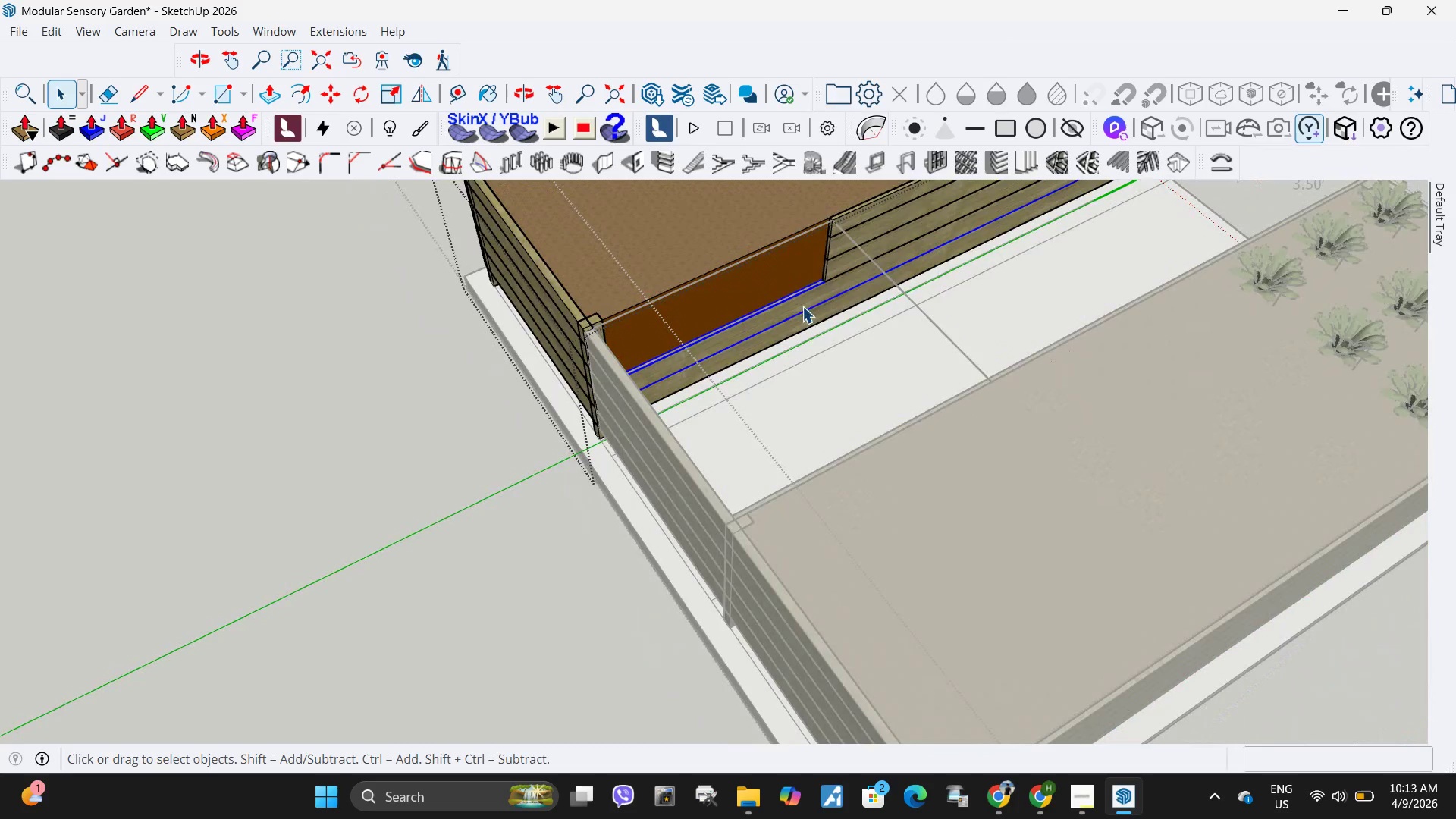 
right_click([802, 306])
 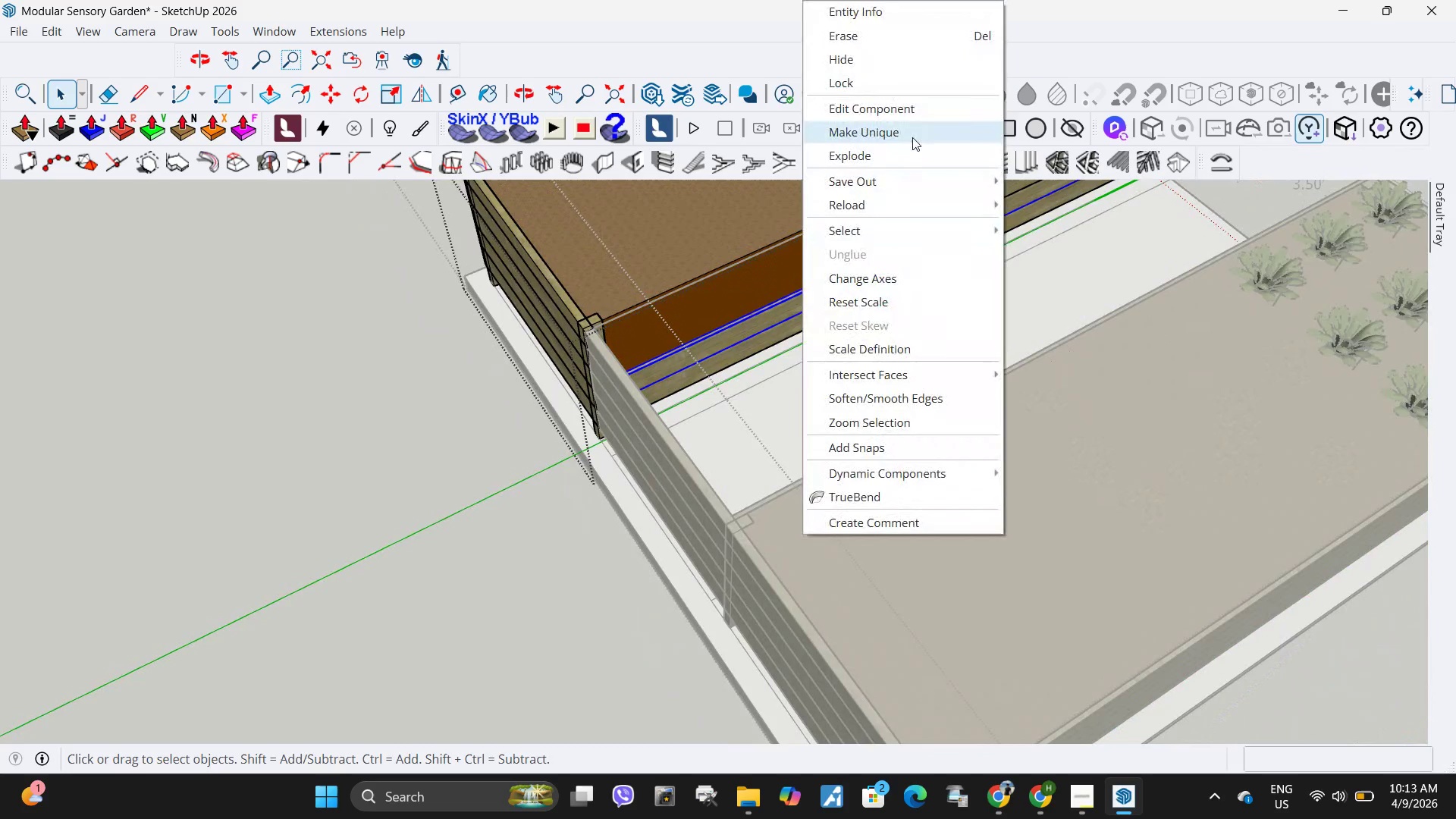 
left_click([912, 137])
 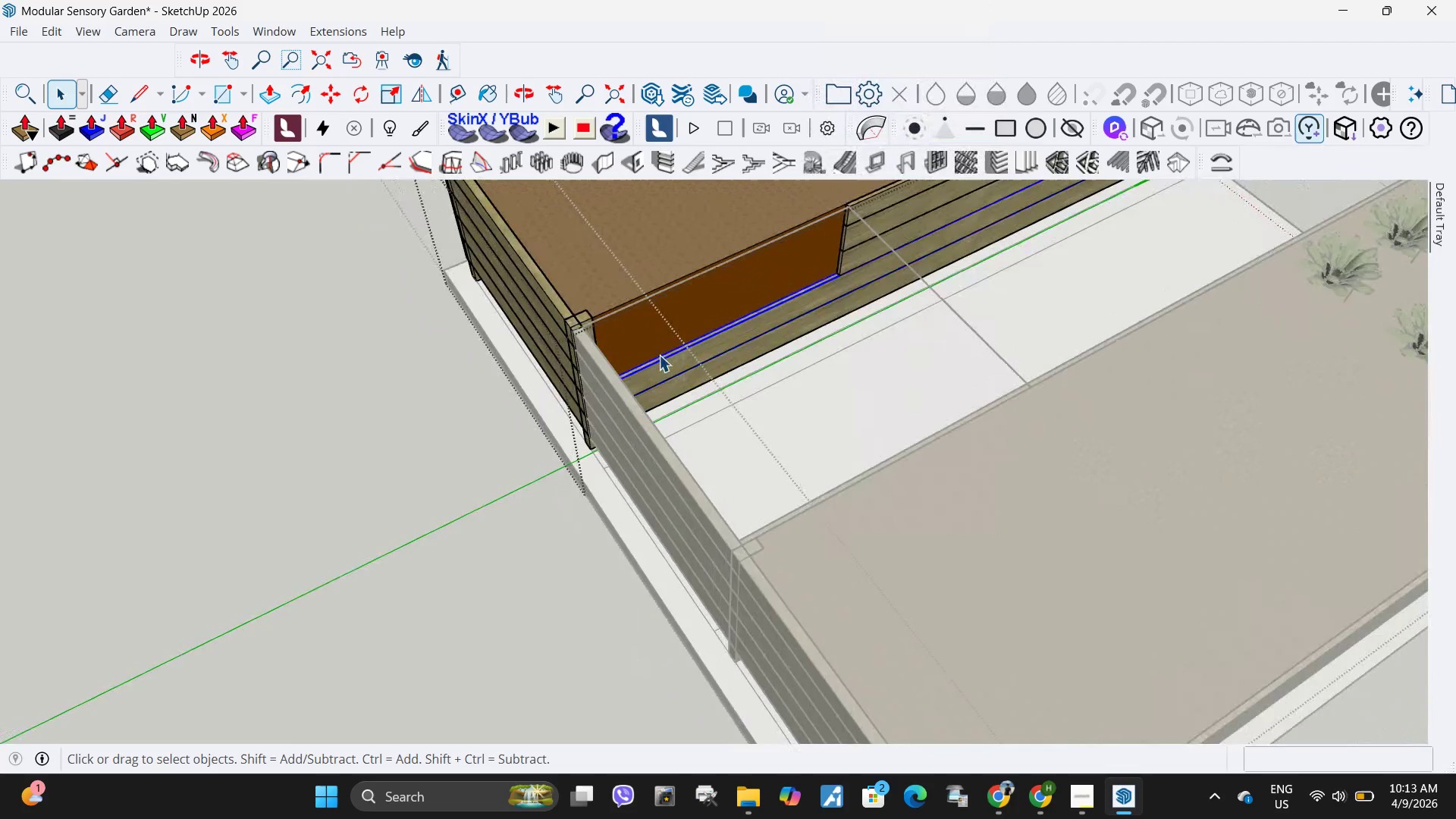 
scroll: coordinate [610, 391], scroll_direction: up, amount: 9.0
 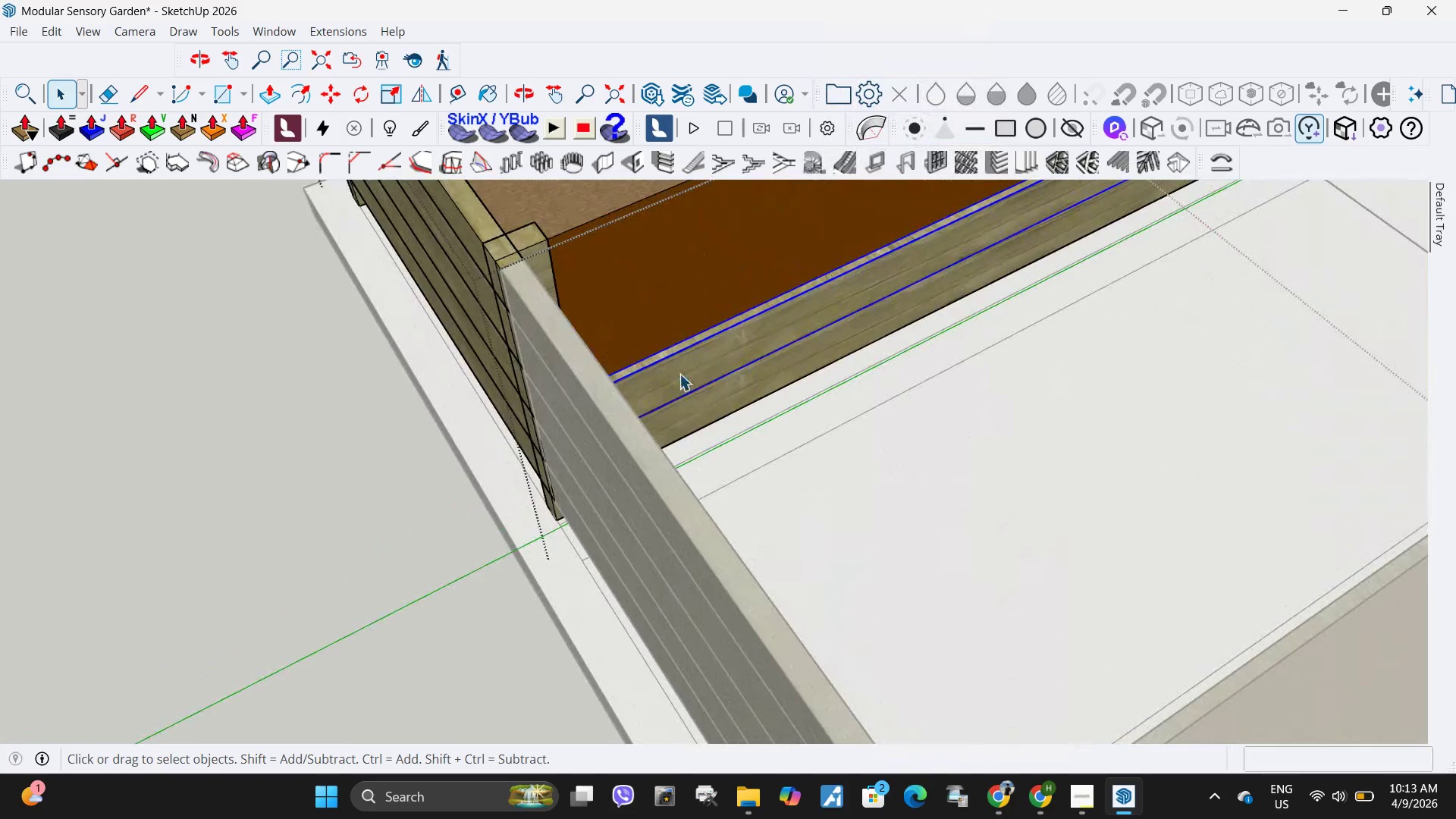 
double_click([679, 374])
 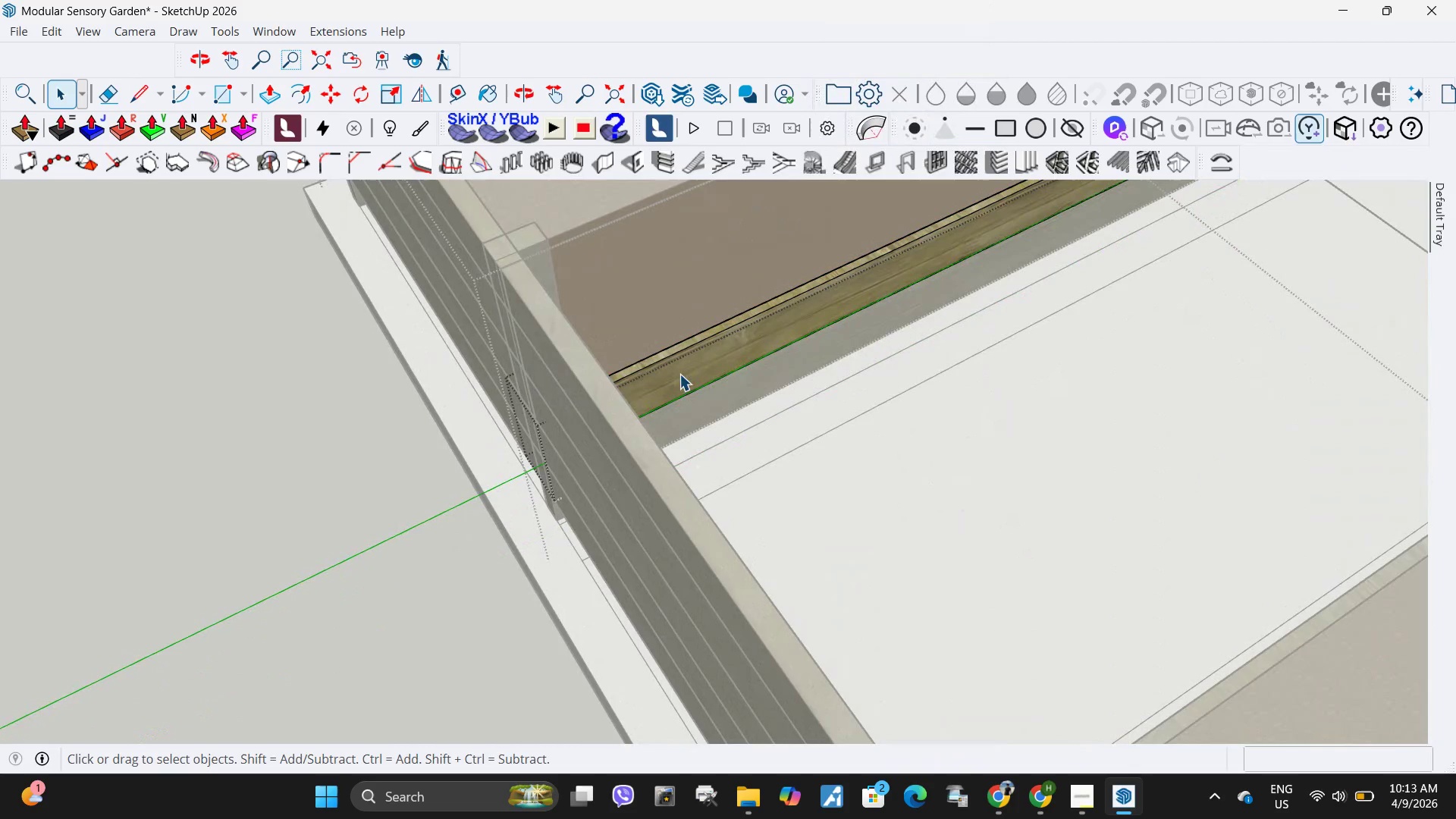 
key(K)
 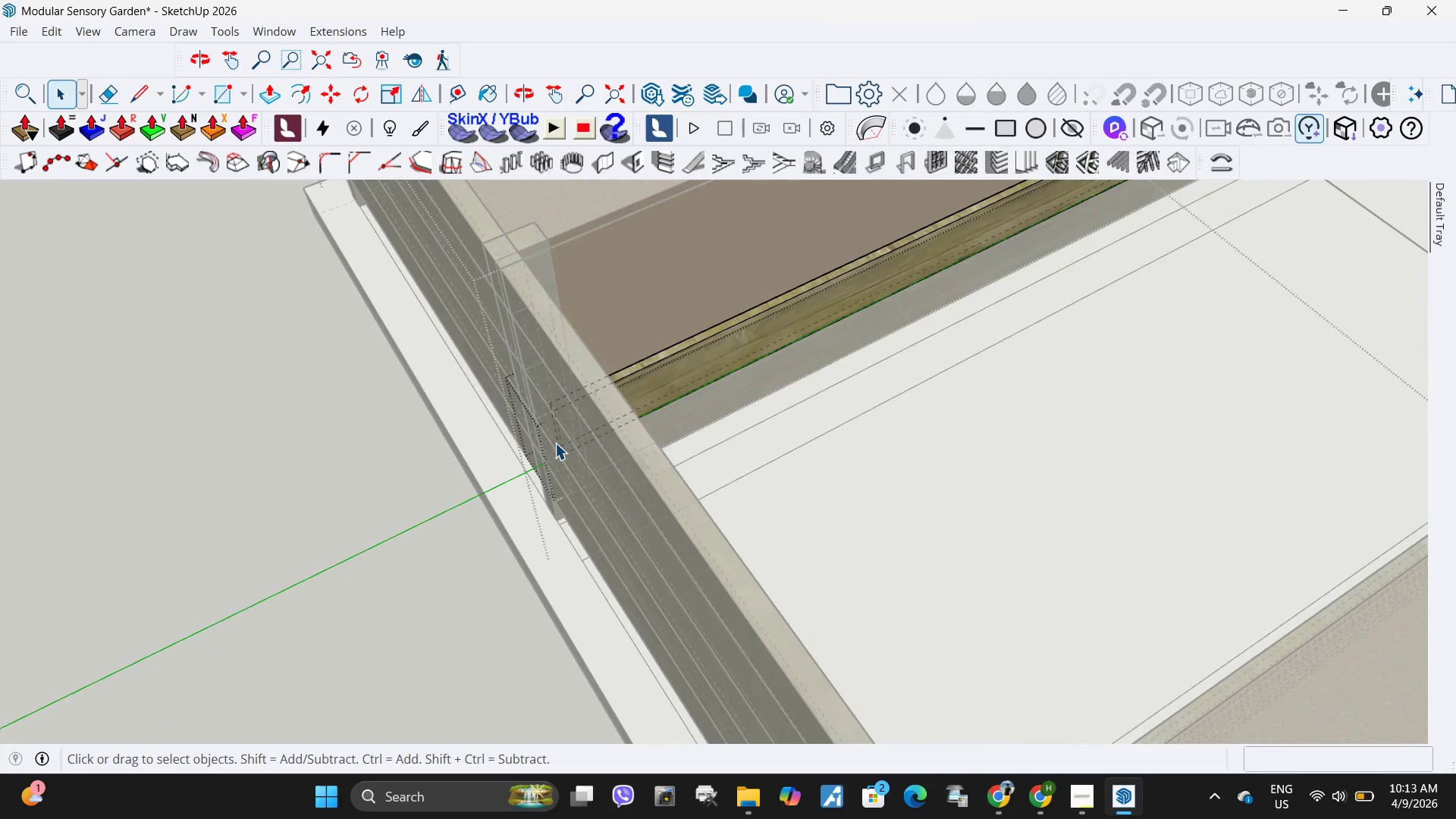 
key(P)
 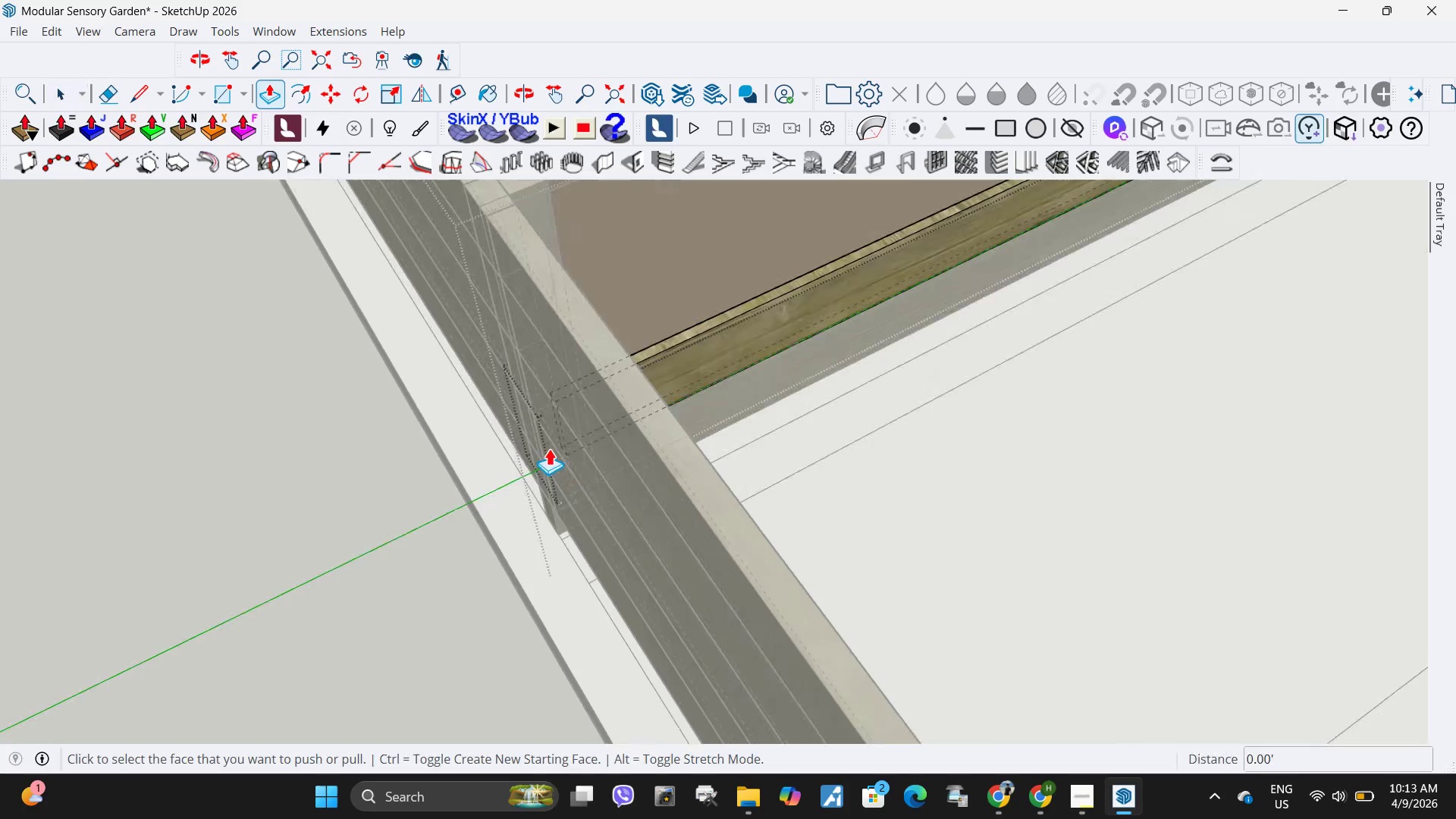 
scroll: coordinate [549, 448], scroll_direction: up, amount: 4.0
 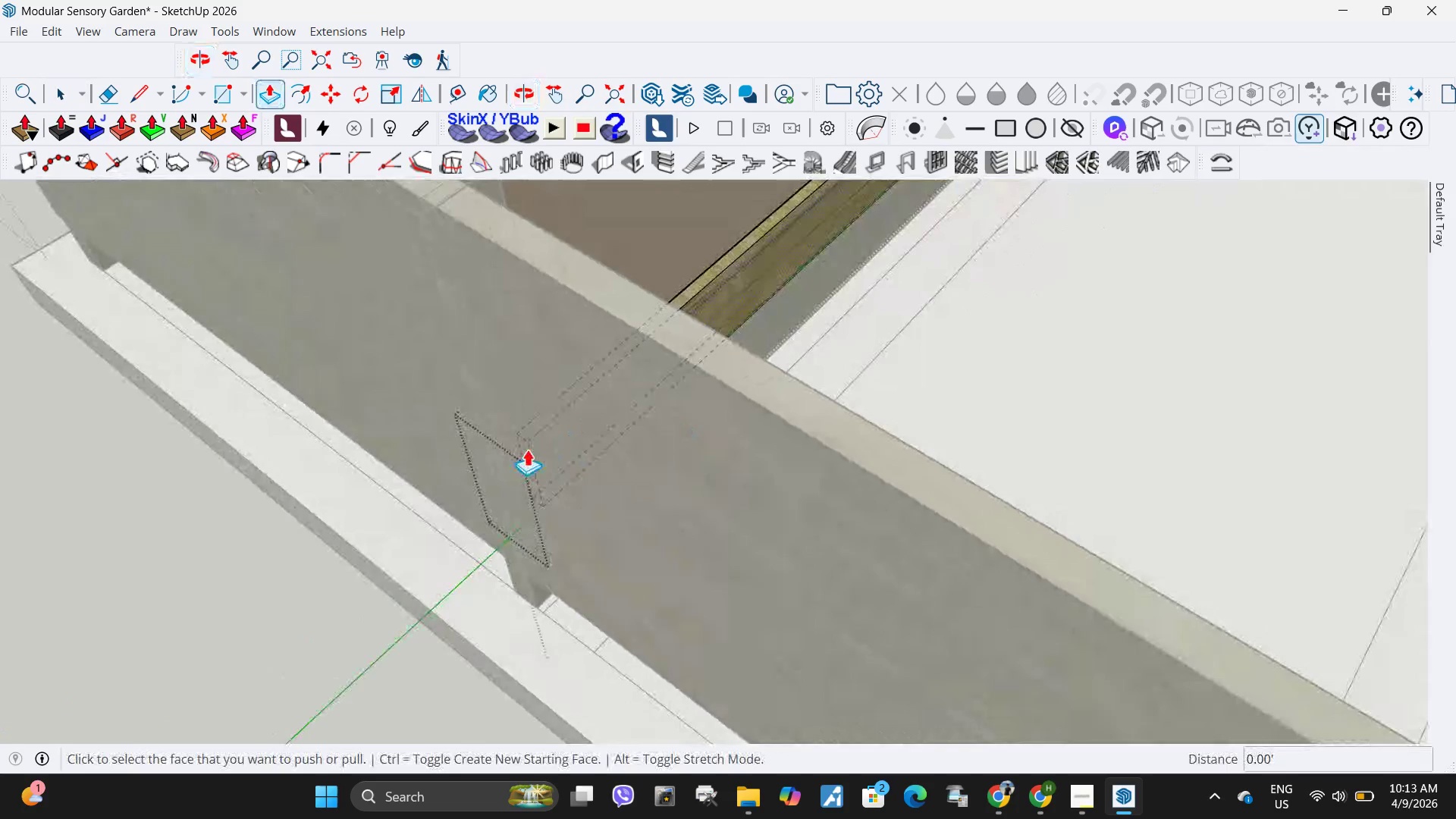 
left_click([526, 449])
 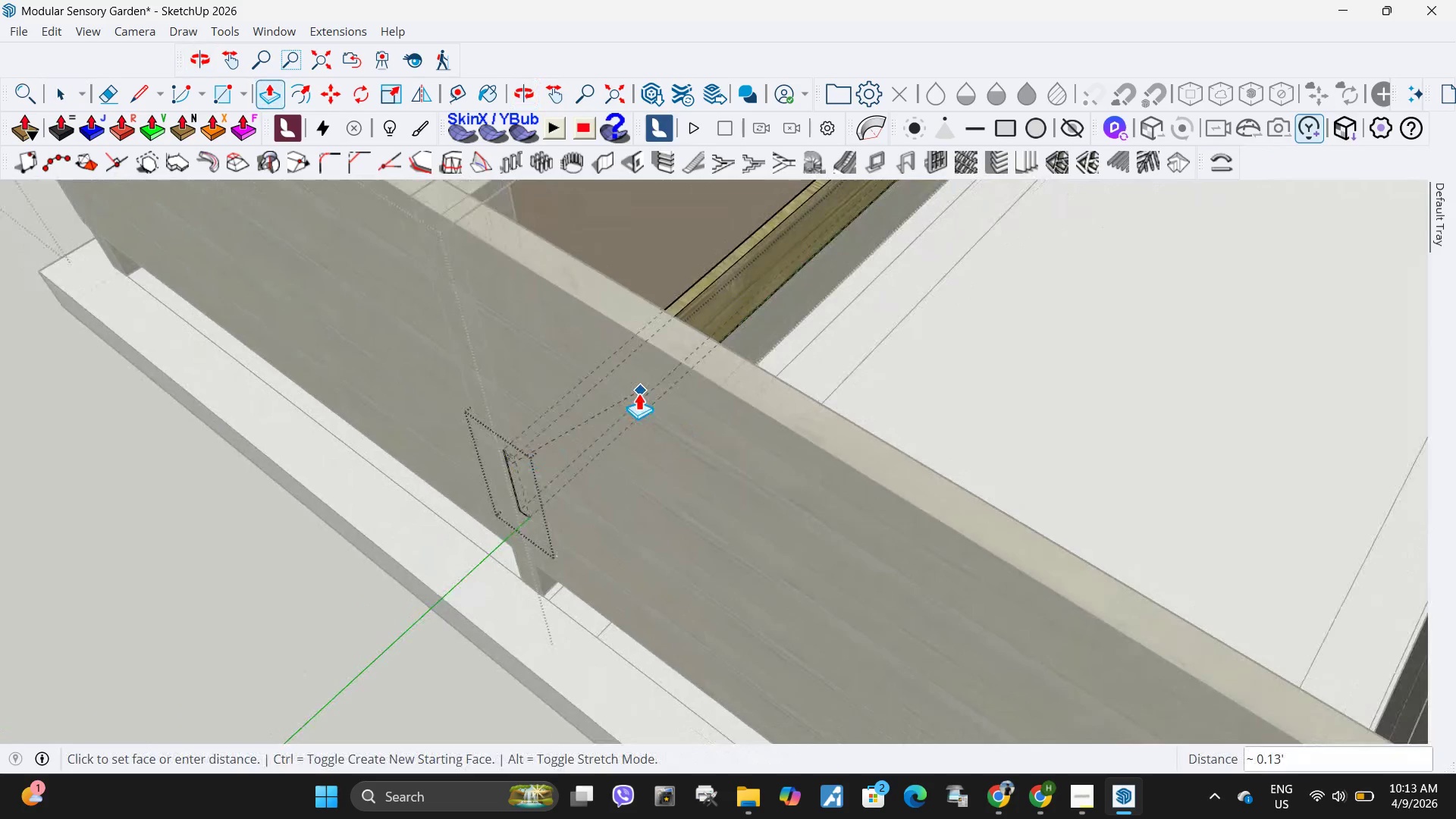 
scroll: coordinate [546, 379], scroll_direction: down, amount: 12.0
 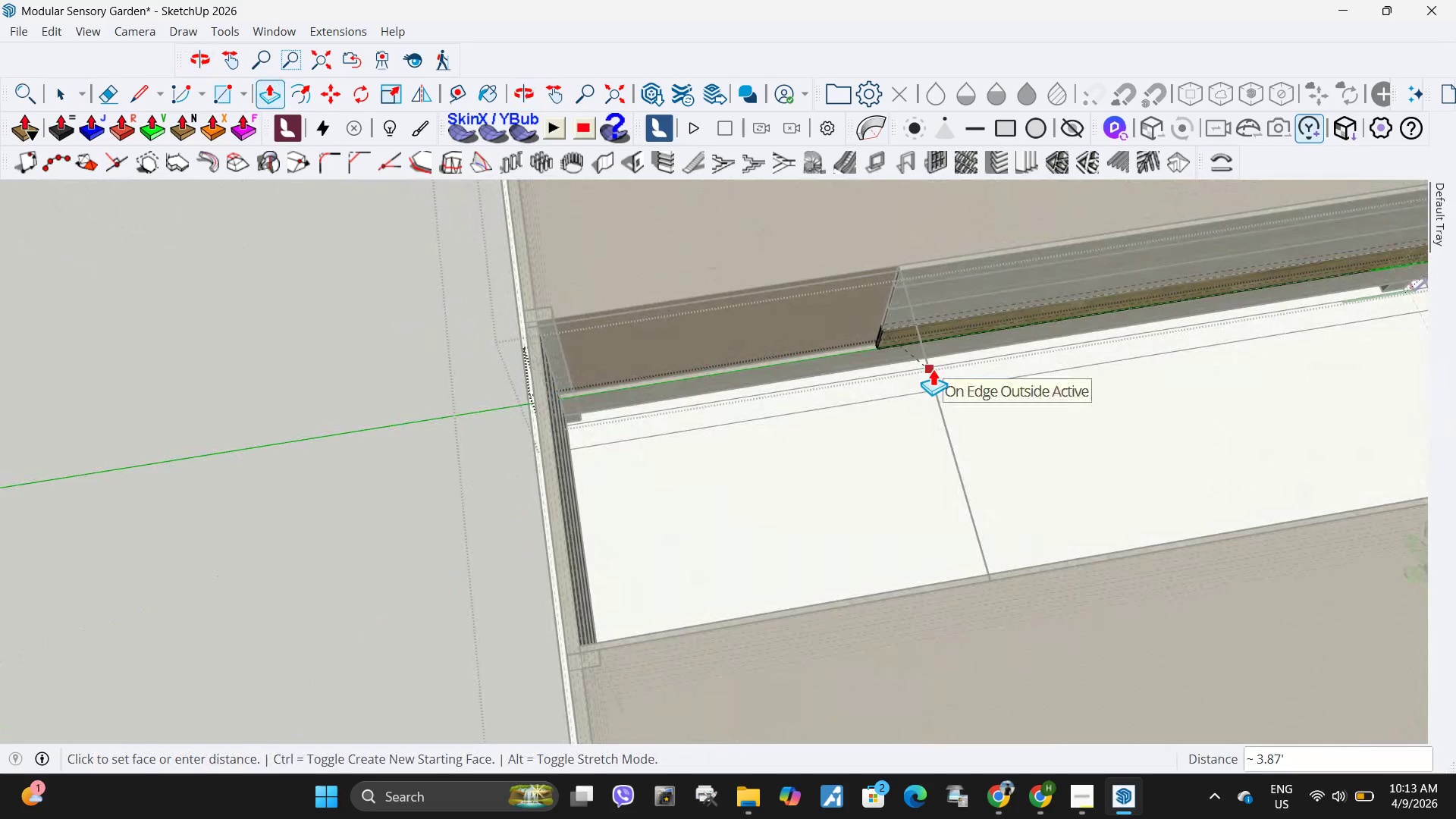 
left_click([933, 369])
 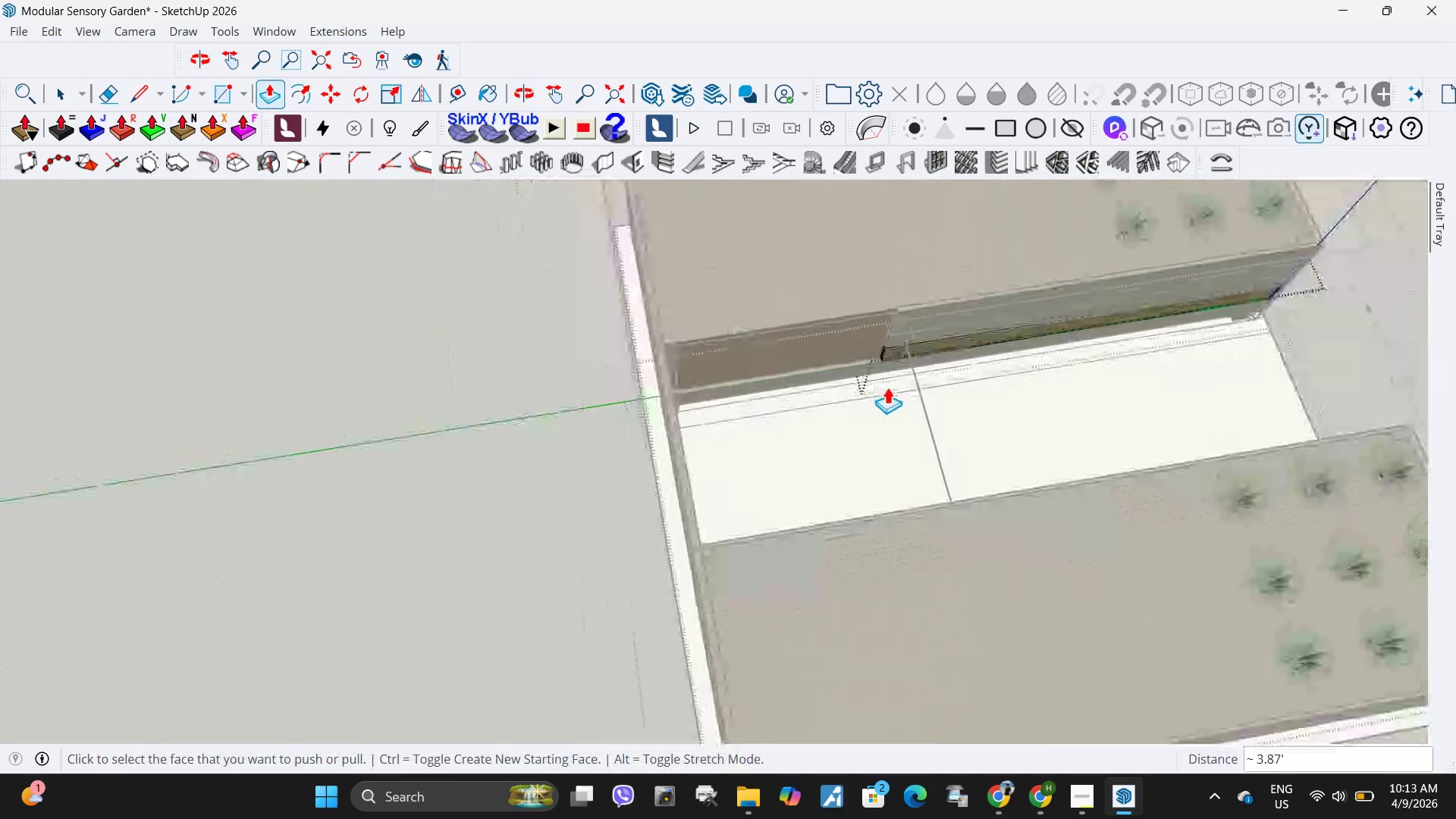 
key(Space)
 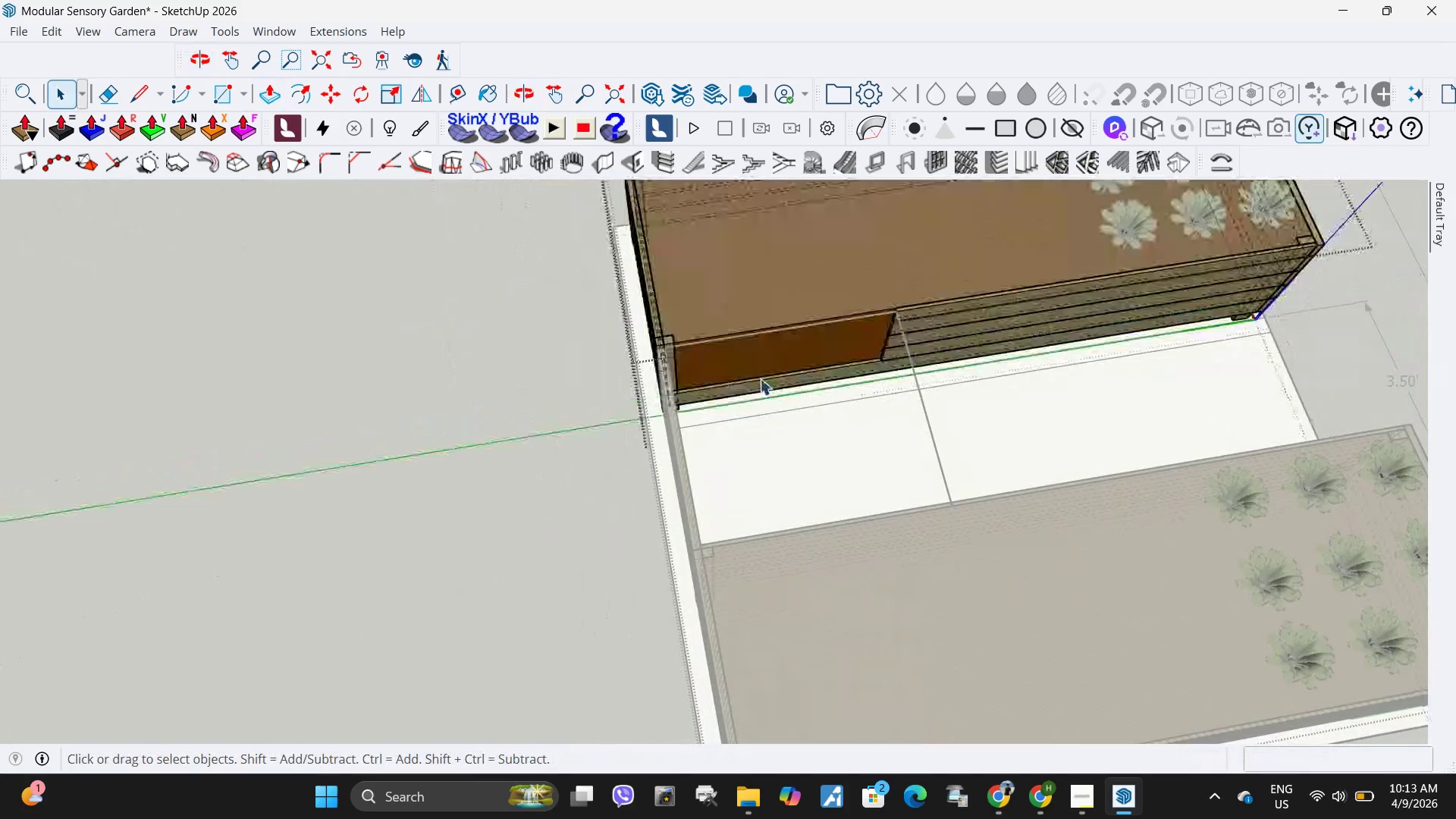 
scroll: coordinate [890, 386], scroll_direction: down, amount: 4.0
 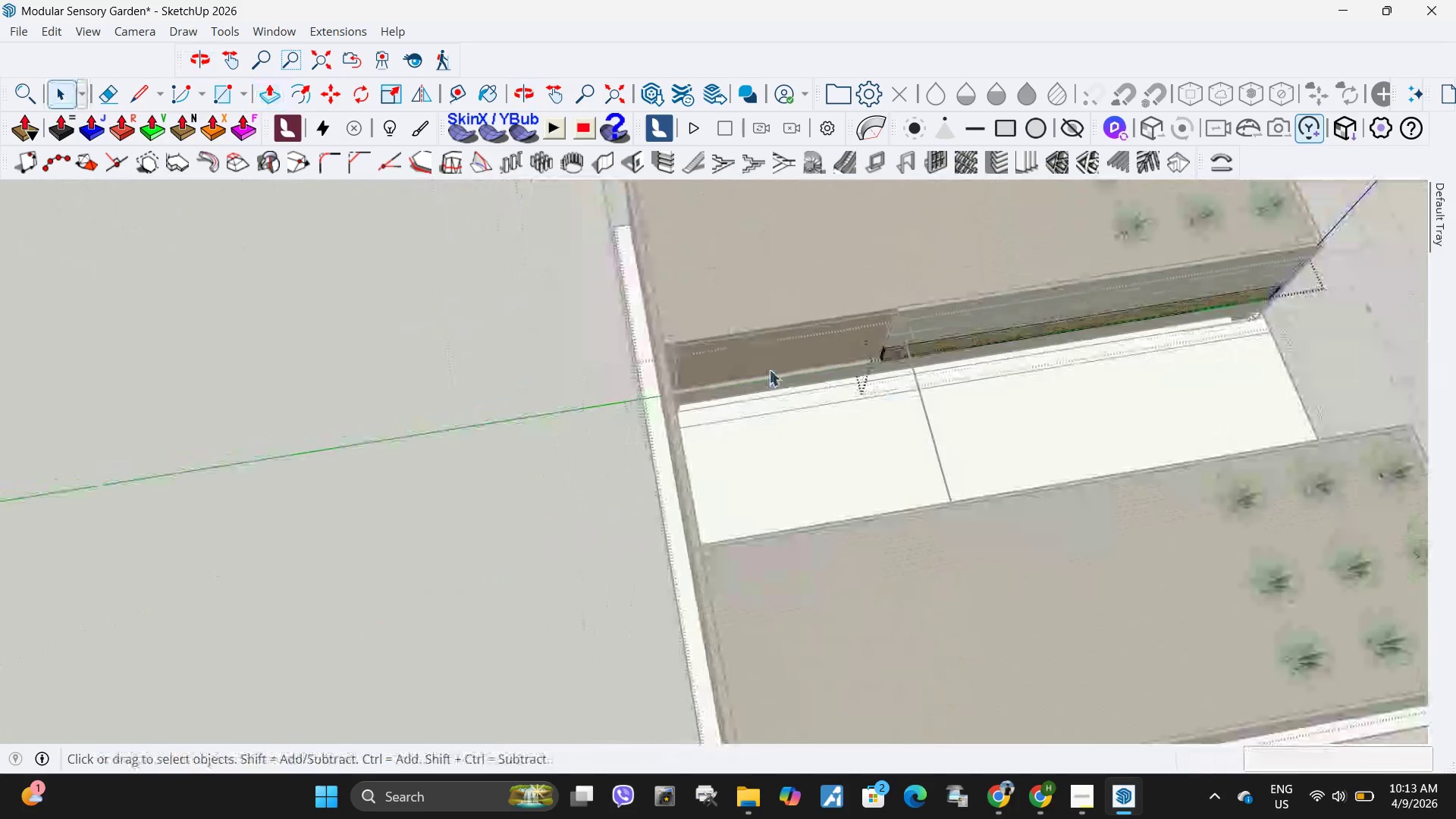 
key(Escape)
 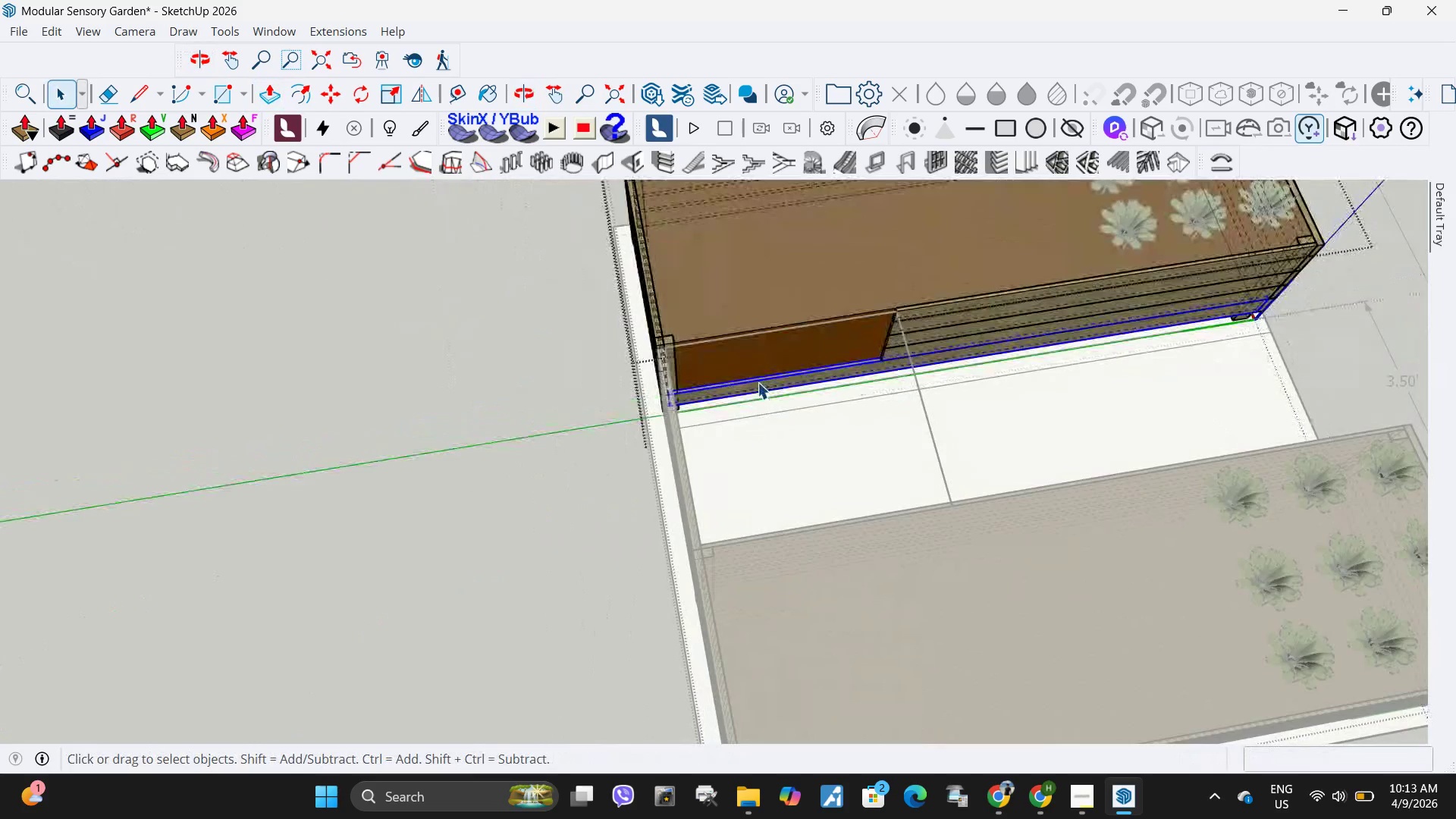 
left_click([758, 382])
 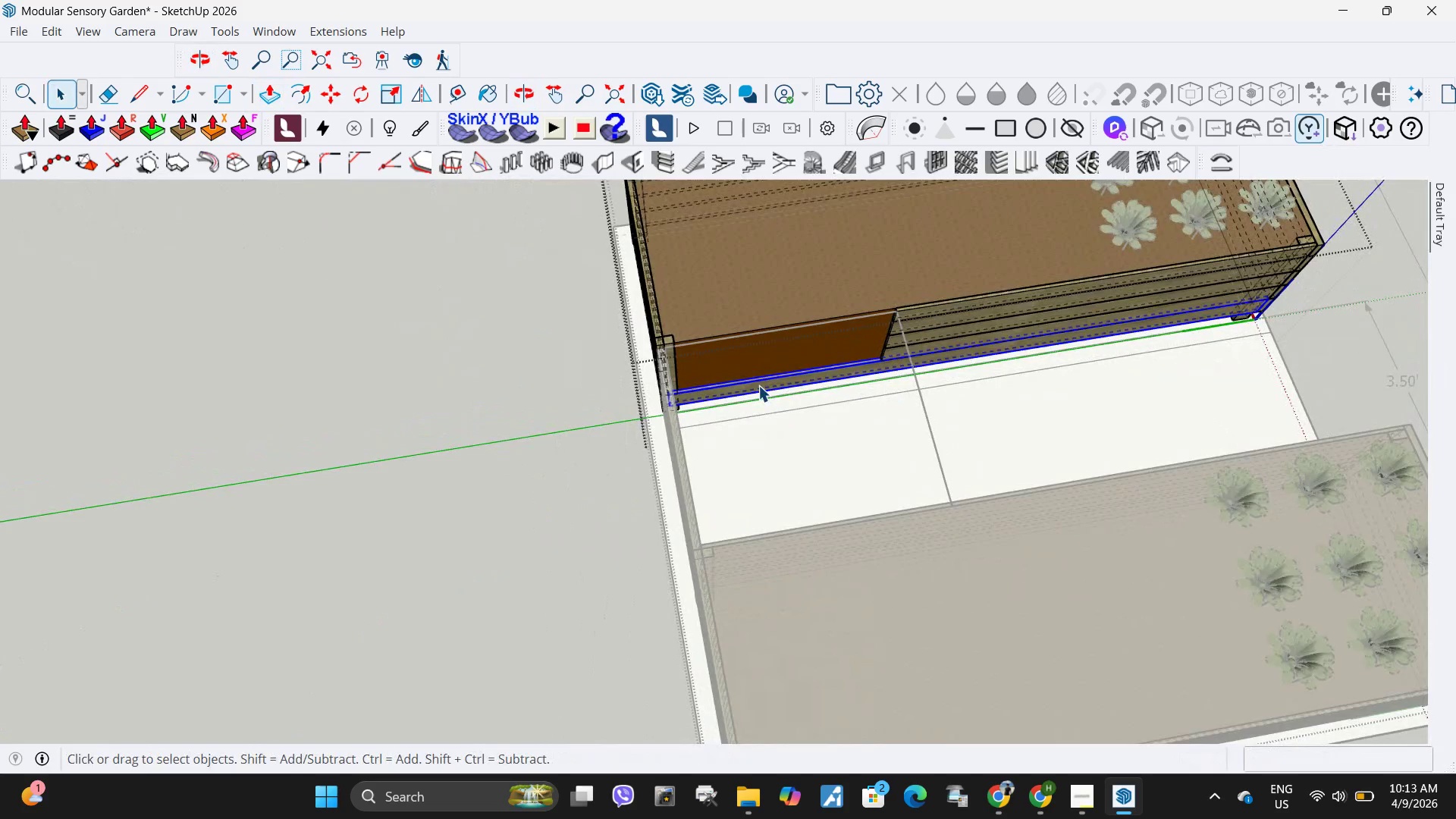 
right_click([758, 385])
 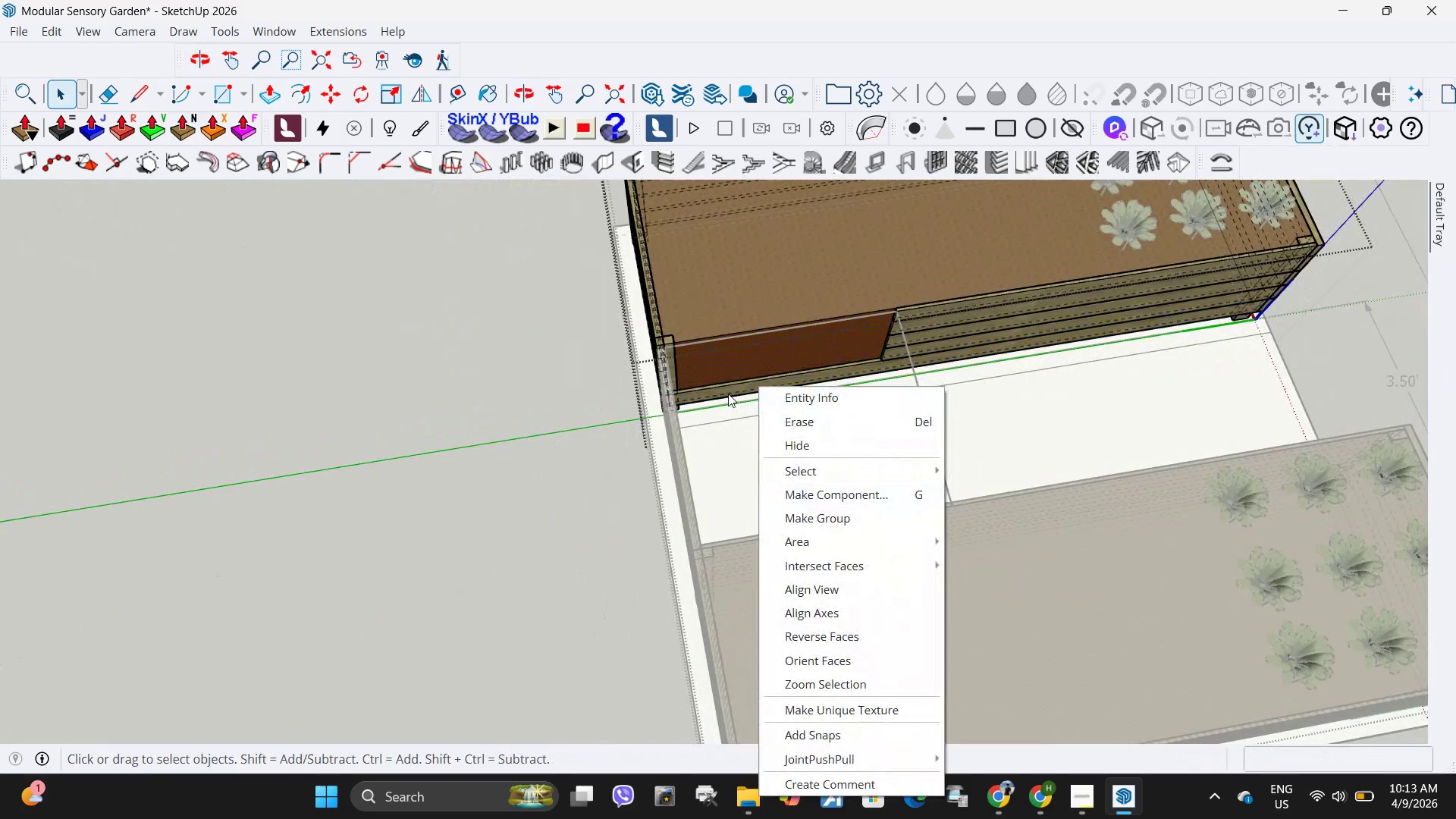 
key(Escape)
 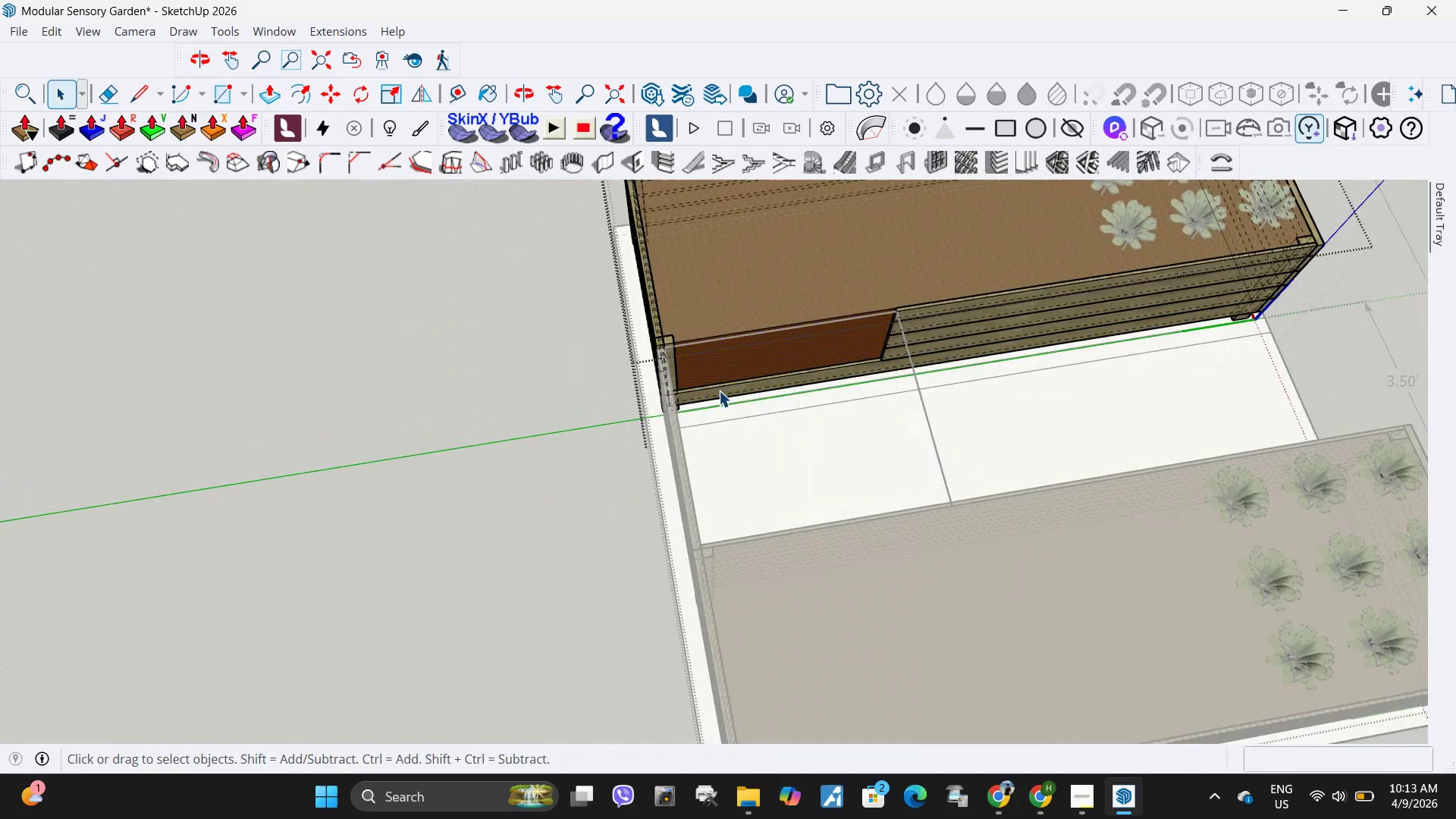 
left_click([719, 391])
 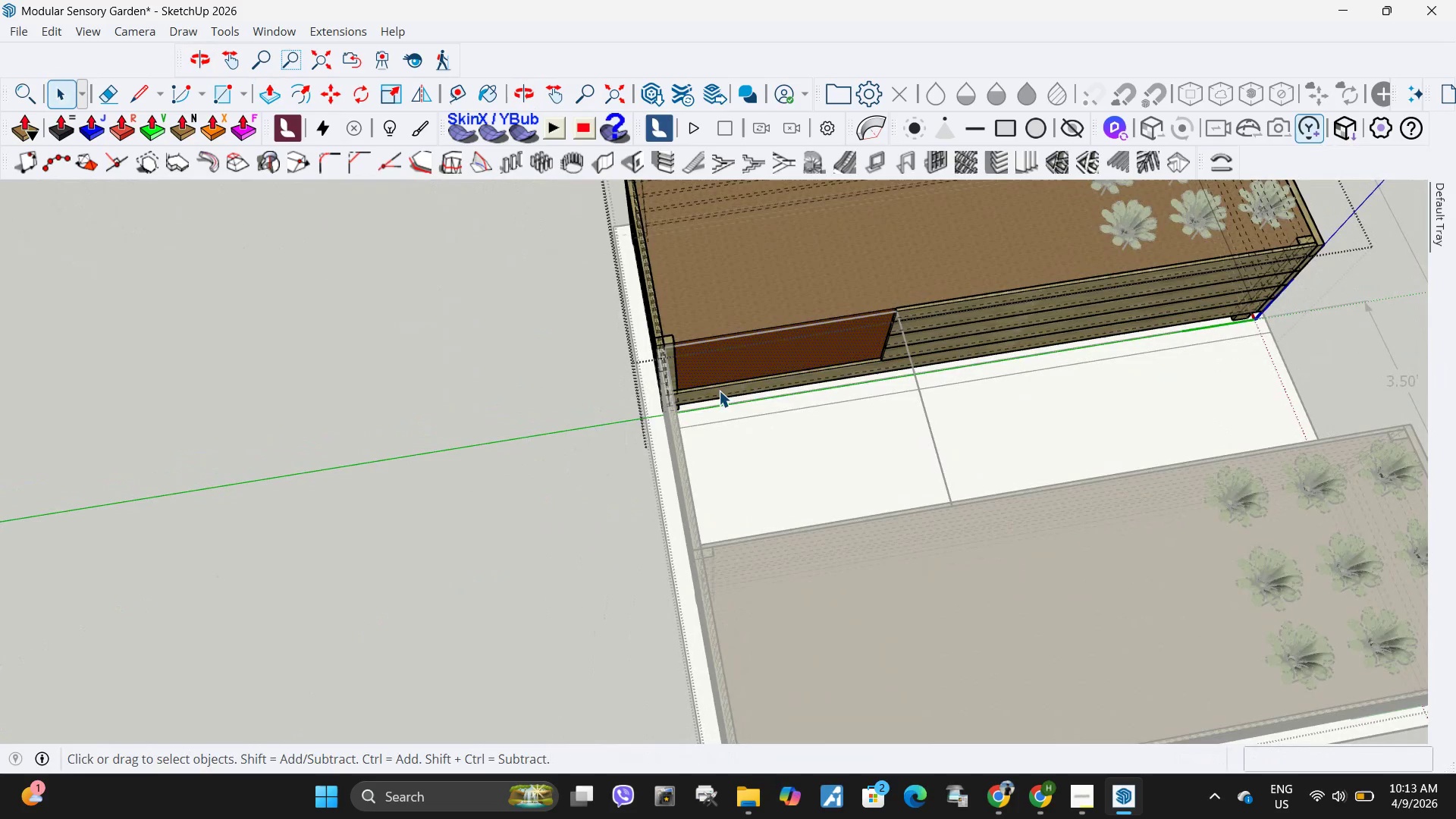 
left_click([719, 391])
 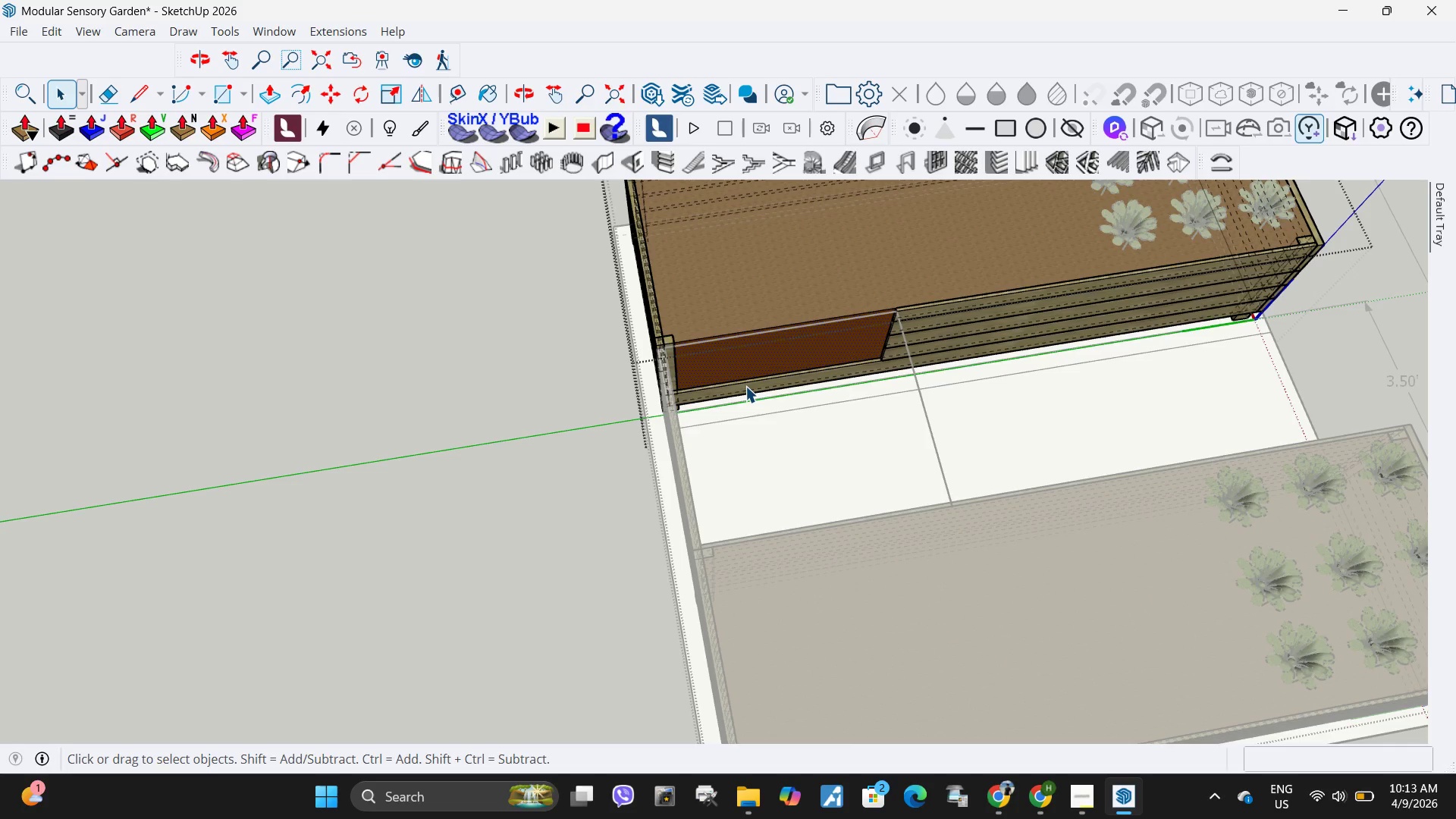 
double_click([745, 386])
 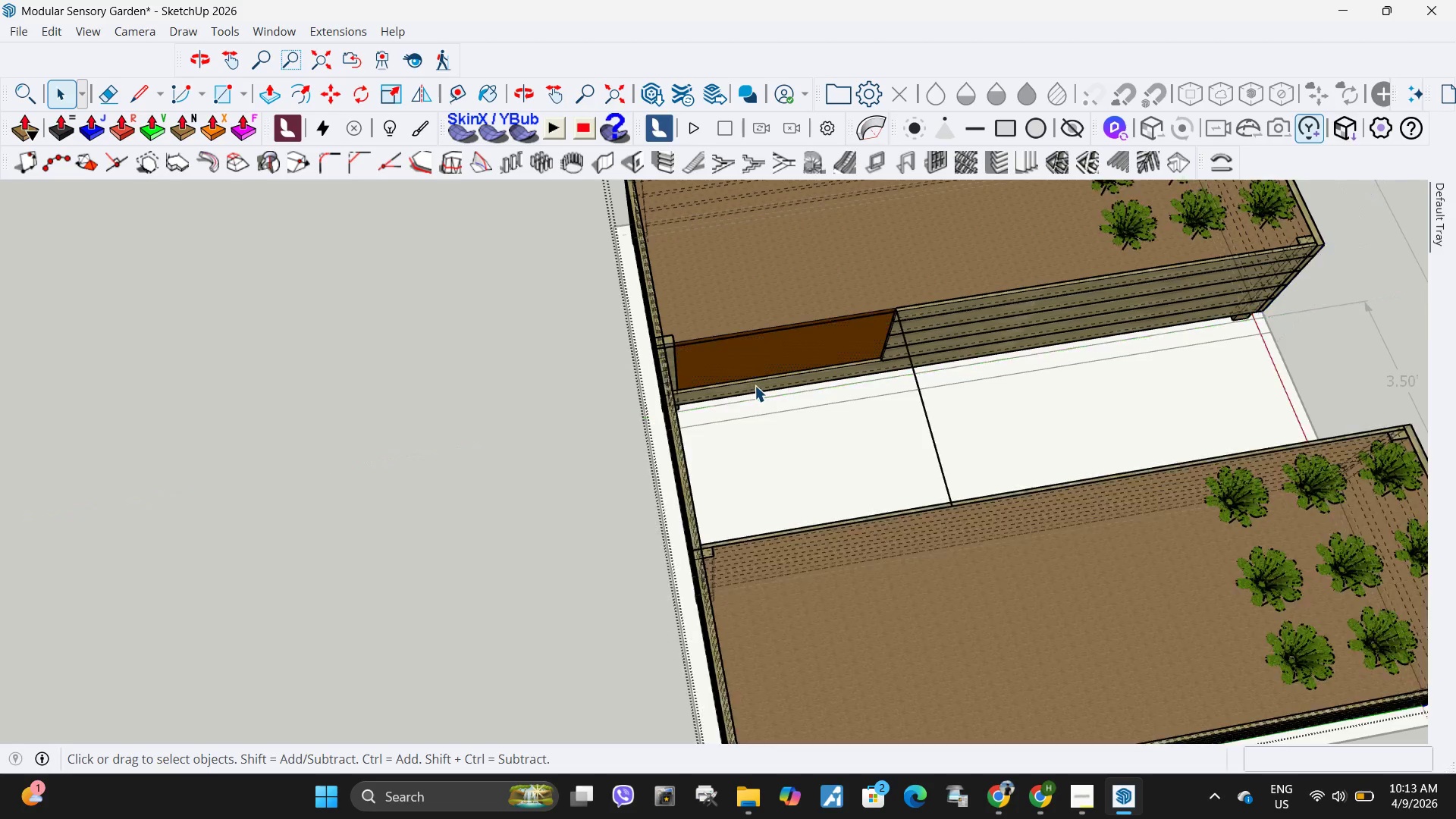 
key(Escape)
 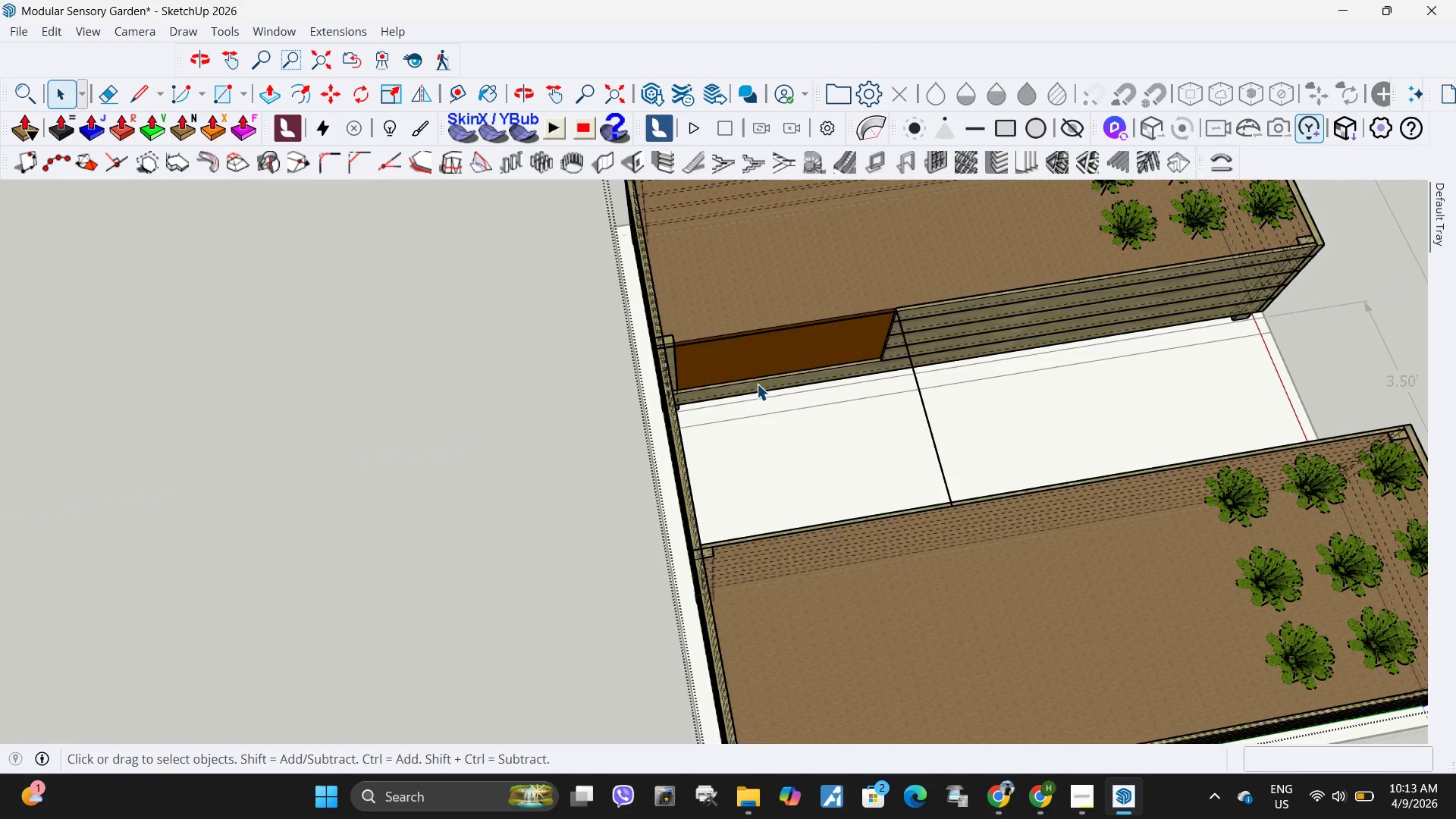 
left_click([757, 384])
 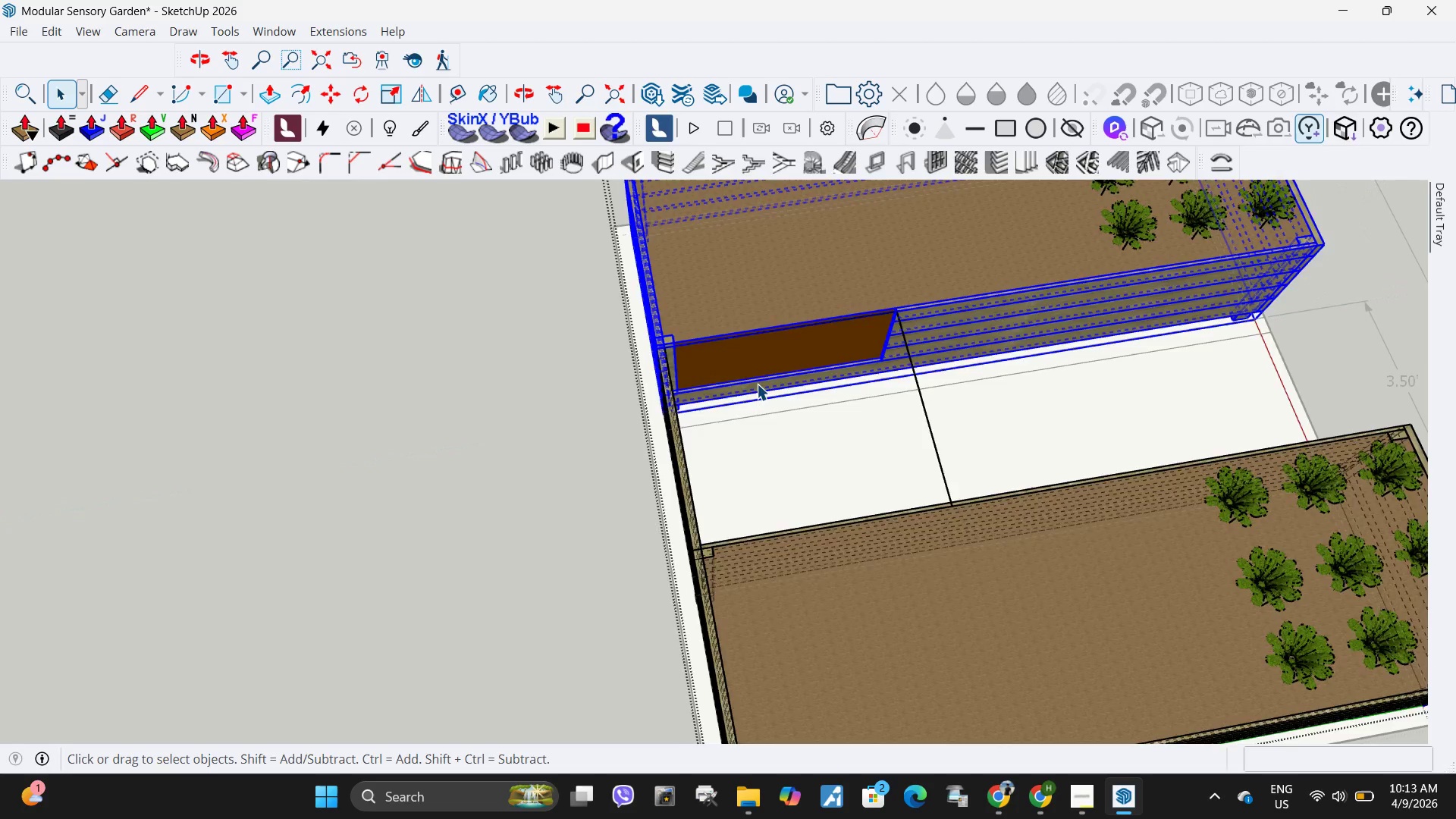 
double_click([757, 384])
 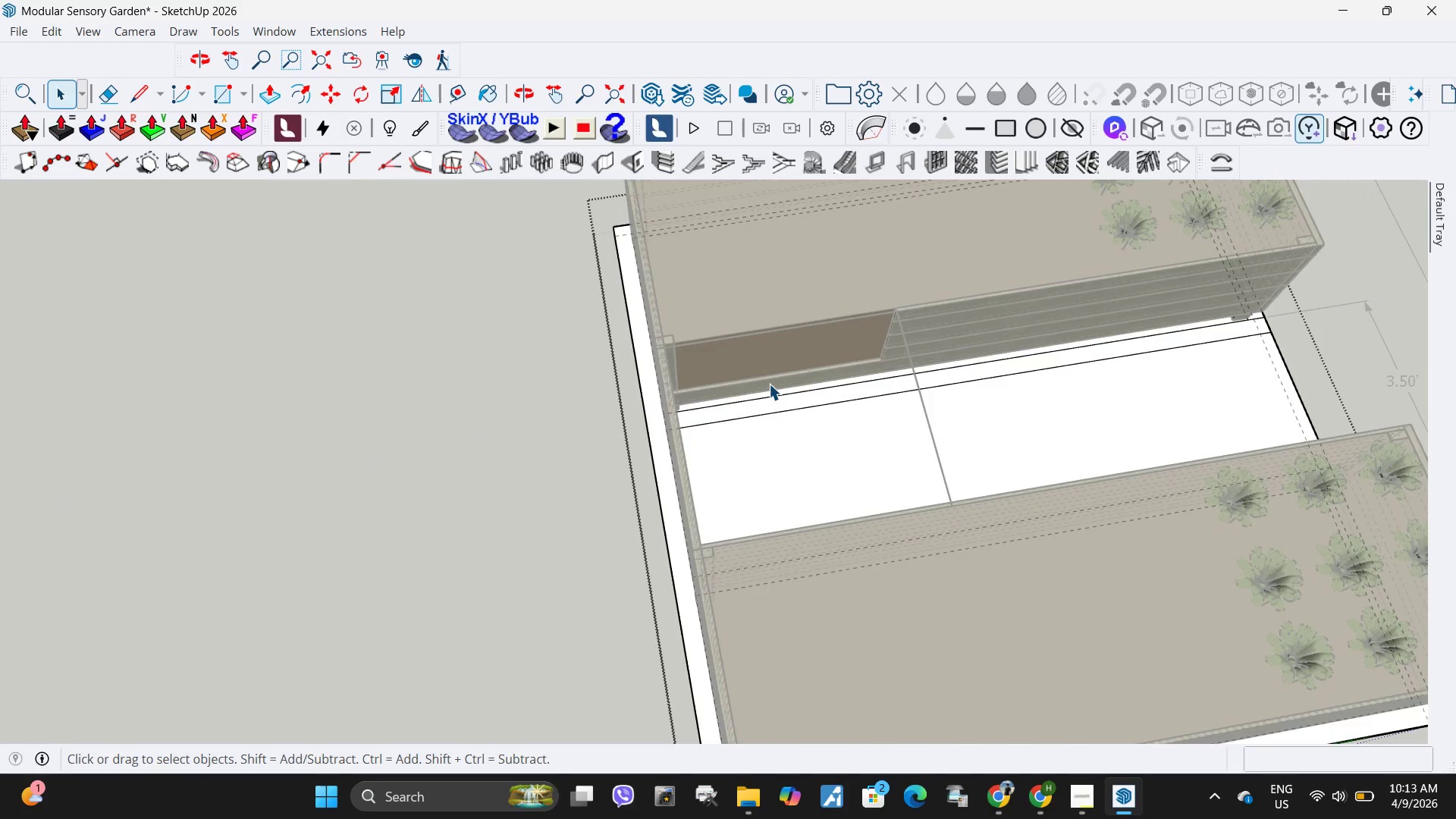 
triple_click([769, 384])
 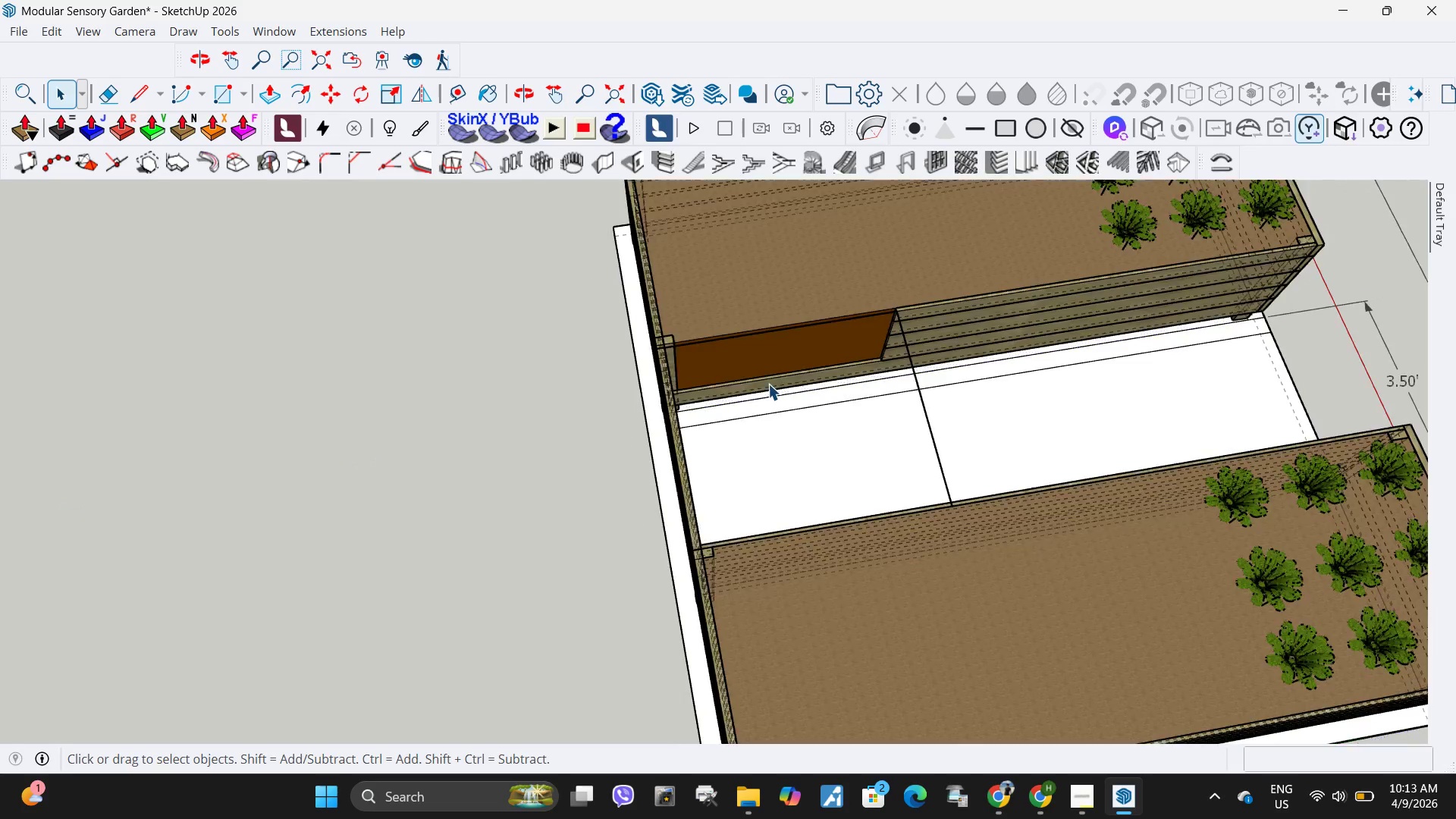 
key(Escape)
 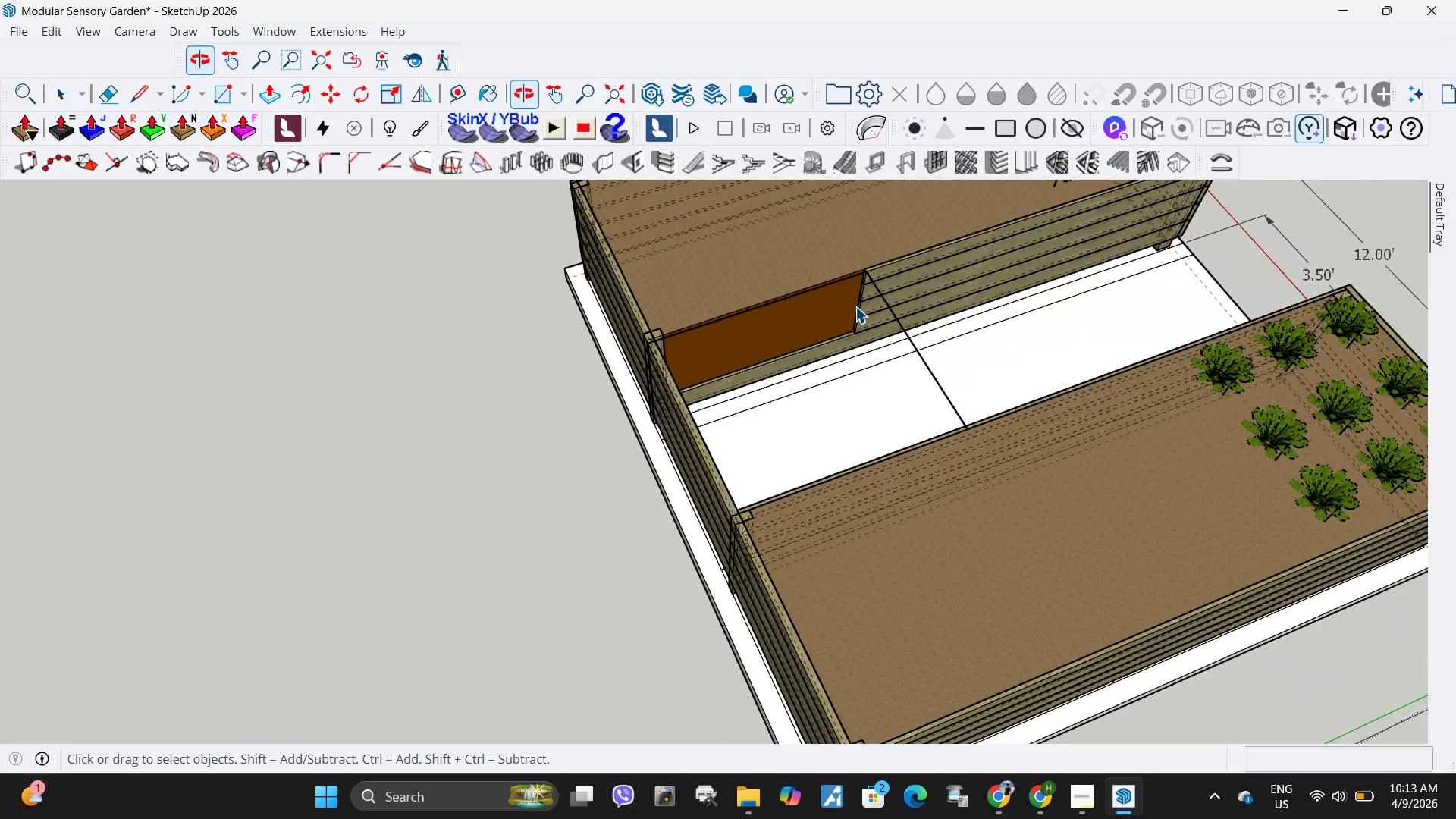 
left_click([821, 301])
 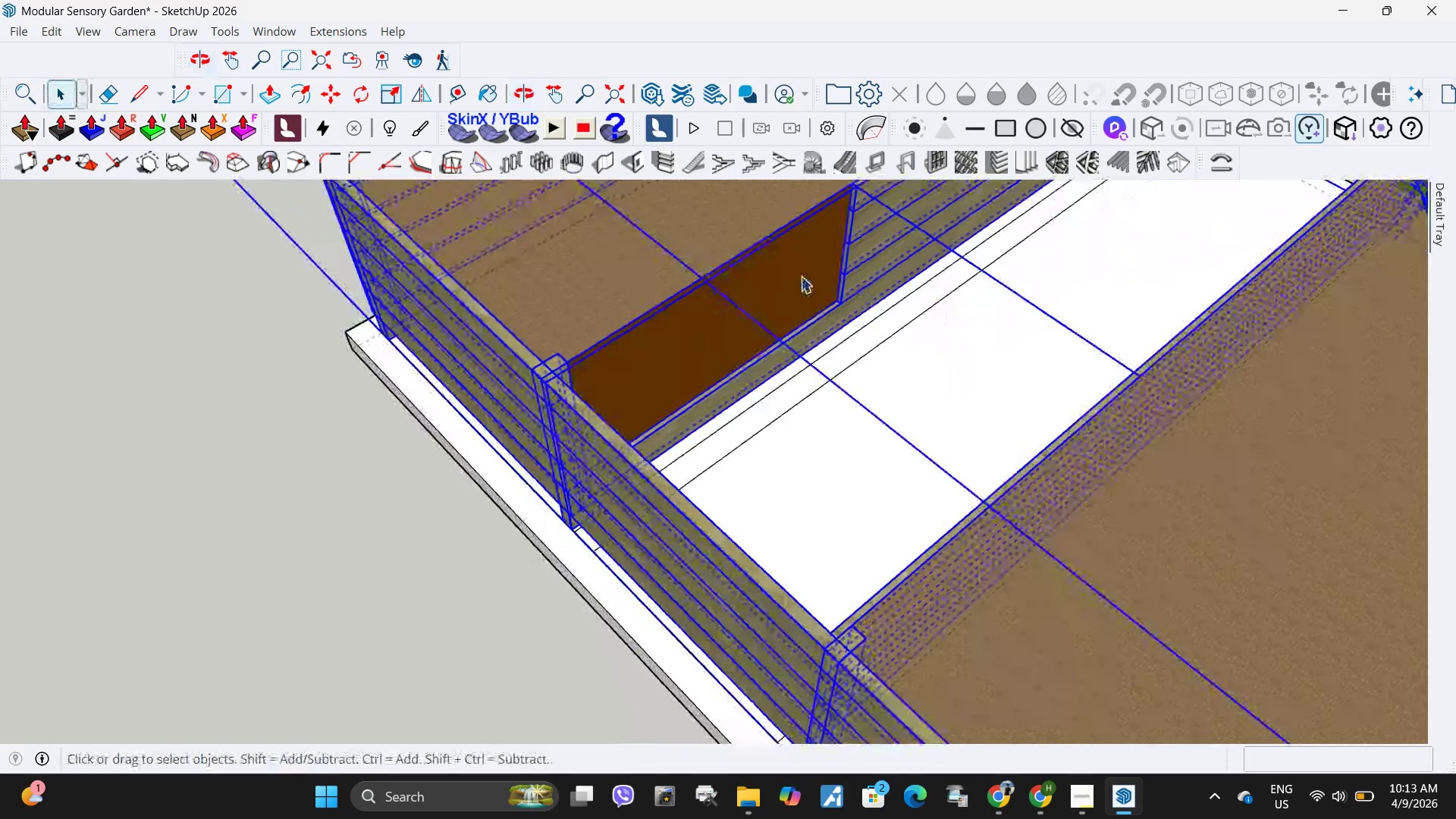 
scroll: coordinate [855, 306], scroll_direction: up, amount: 5.0
 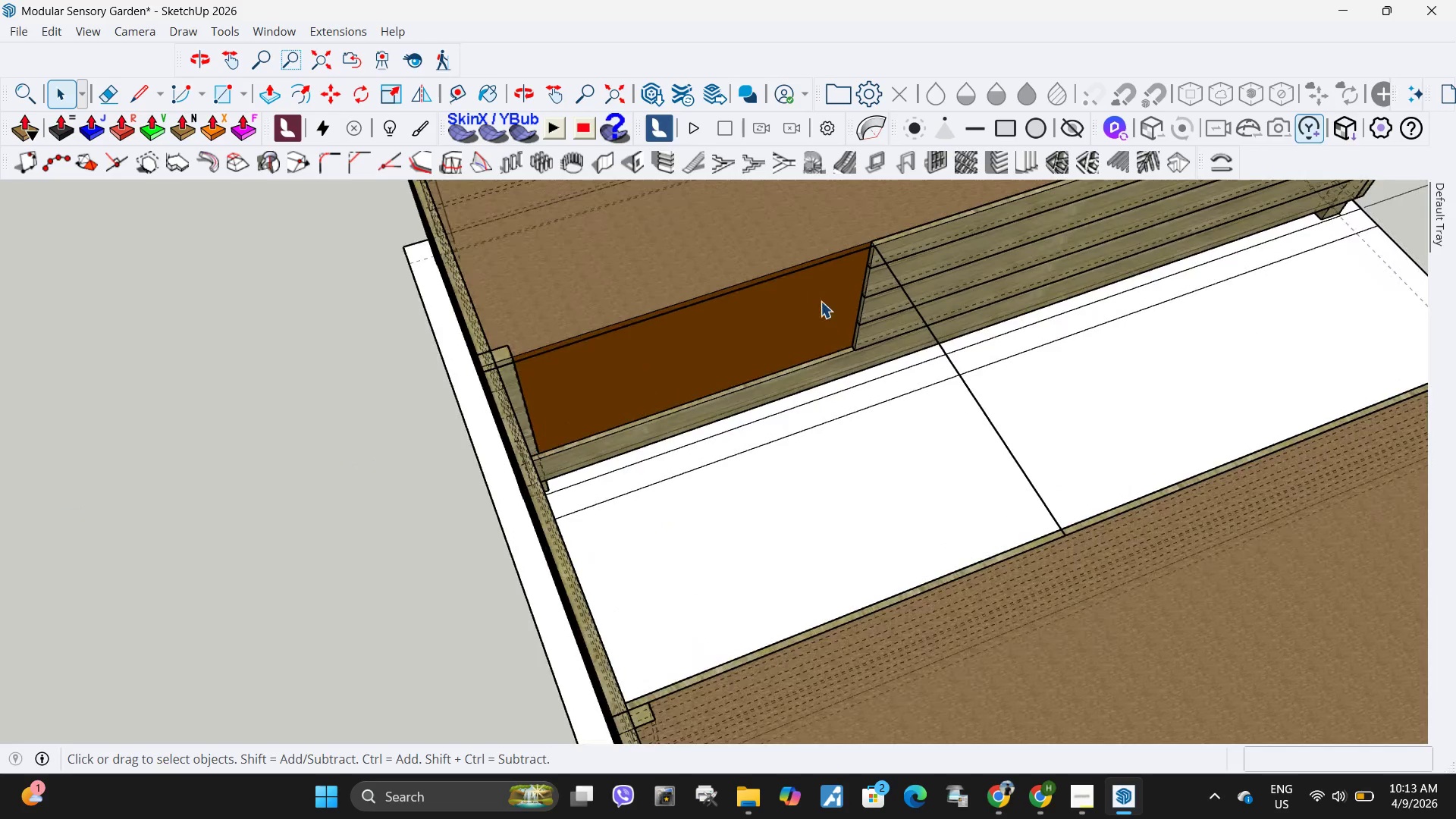 
double_click([801, 276])
 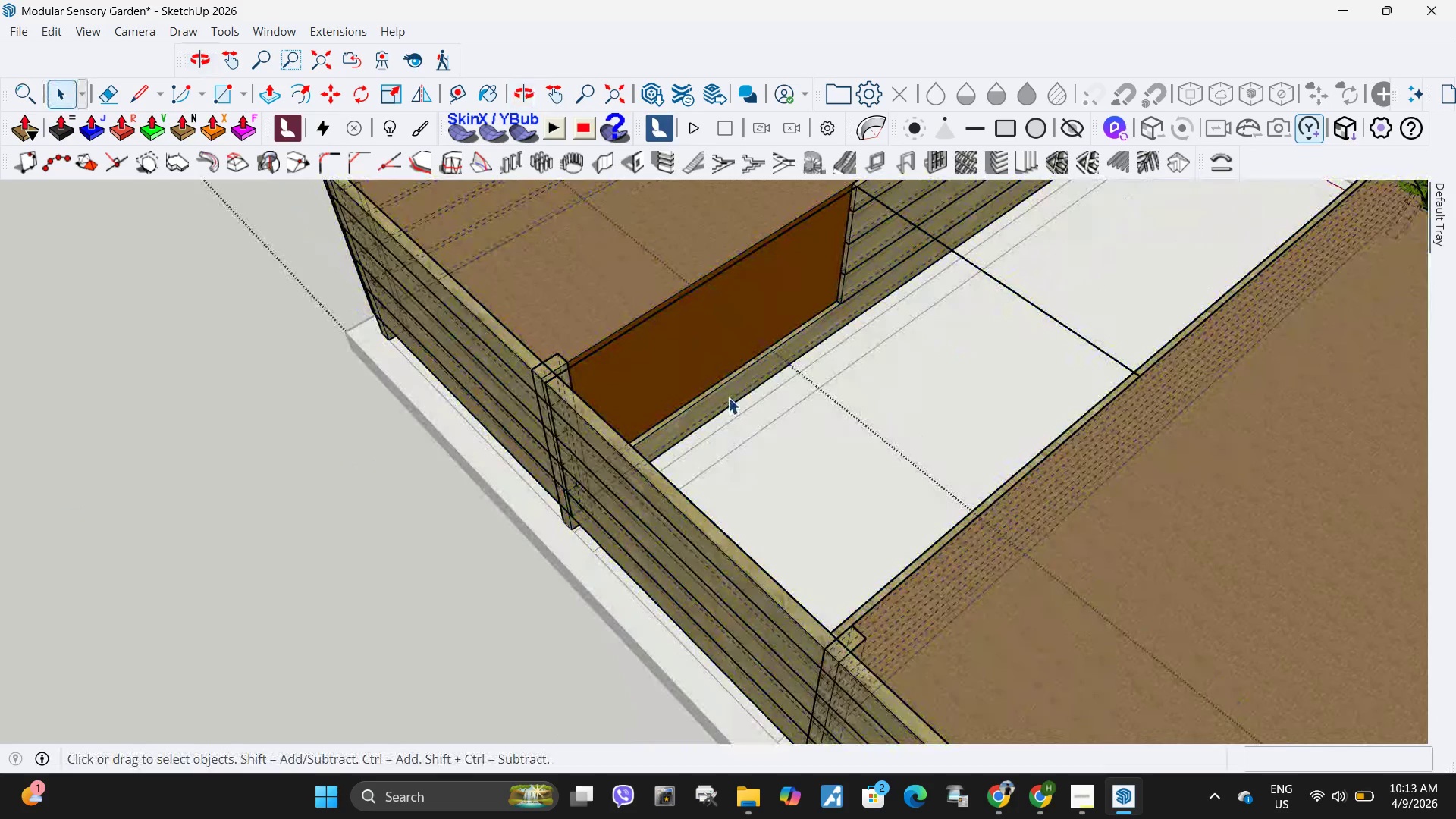 
left_click([728, 397])
 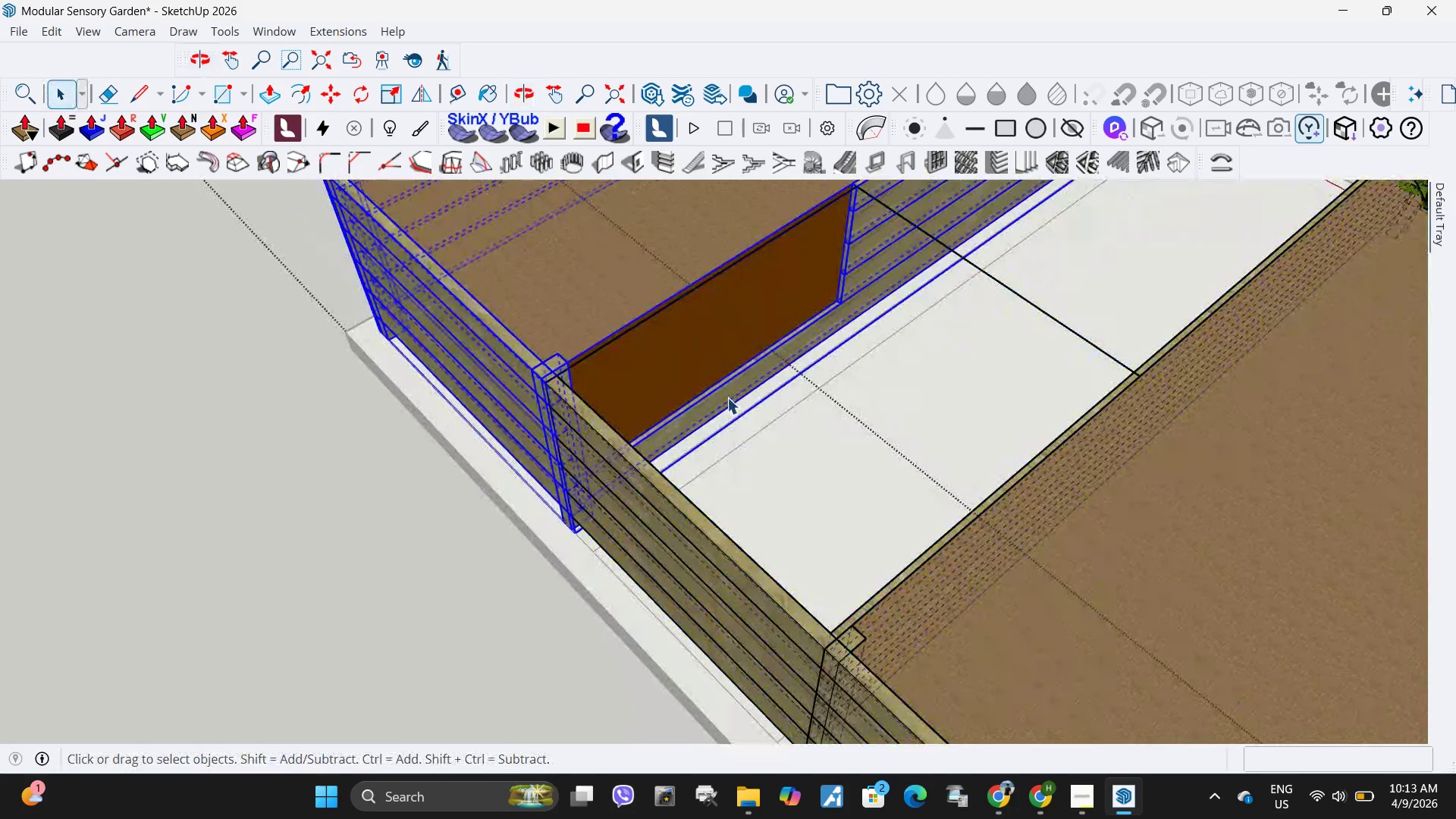 
double_click([727, 397])
 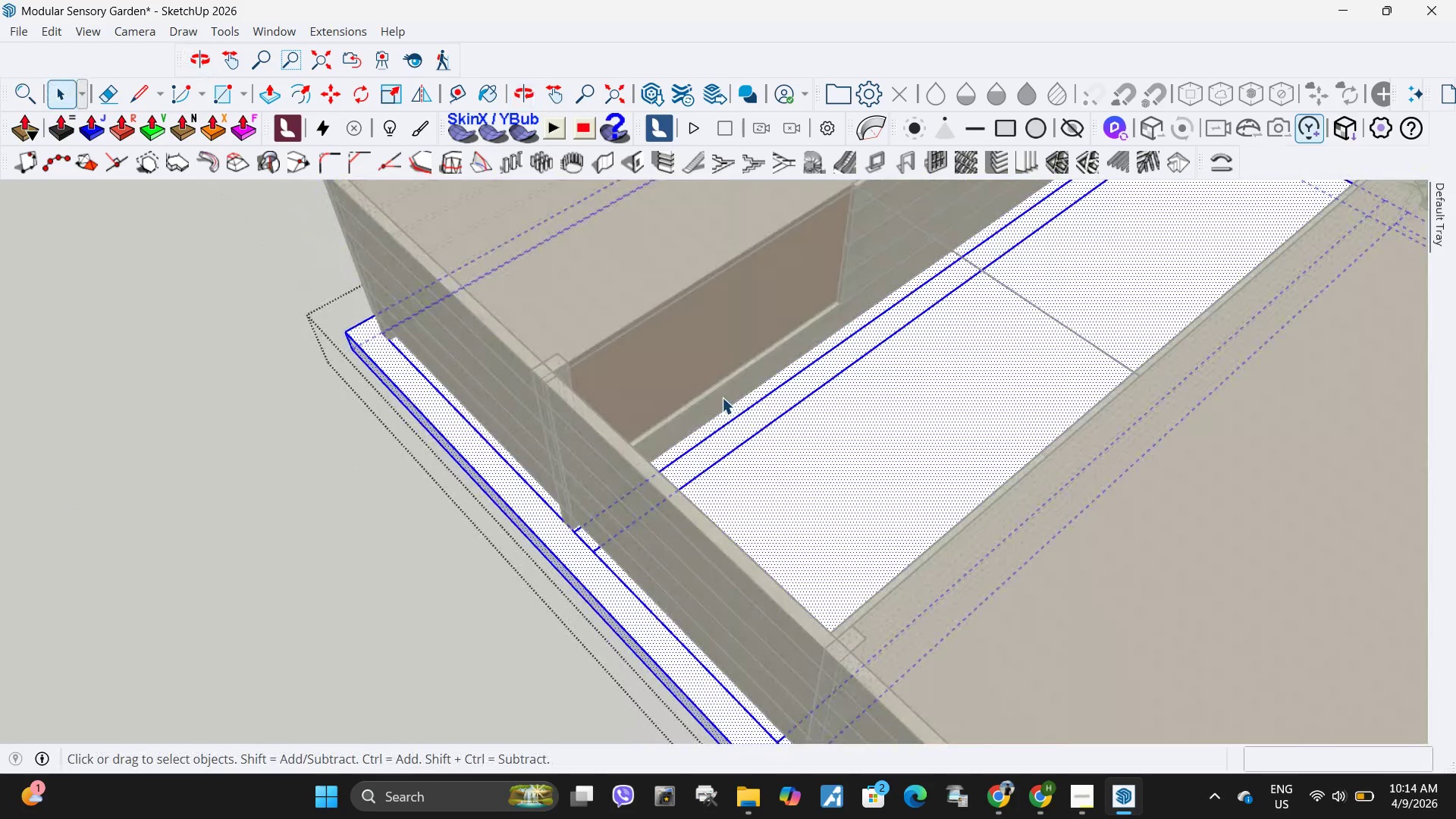 
key(Escape)
 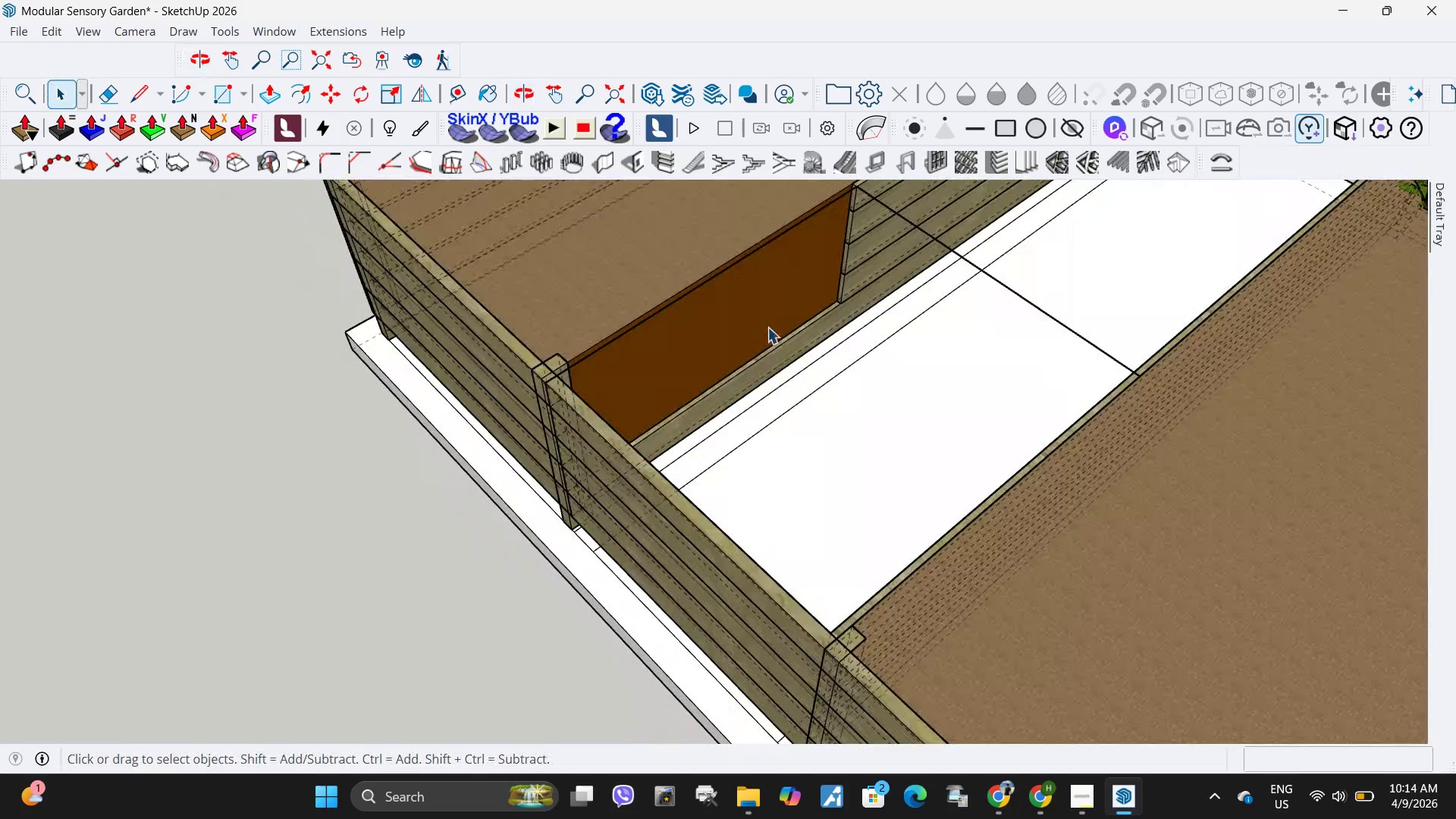 
key(Escape)
 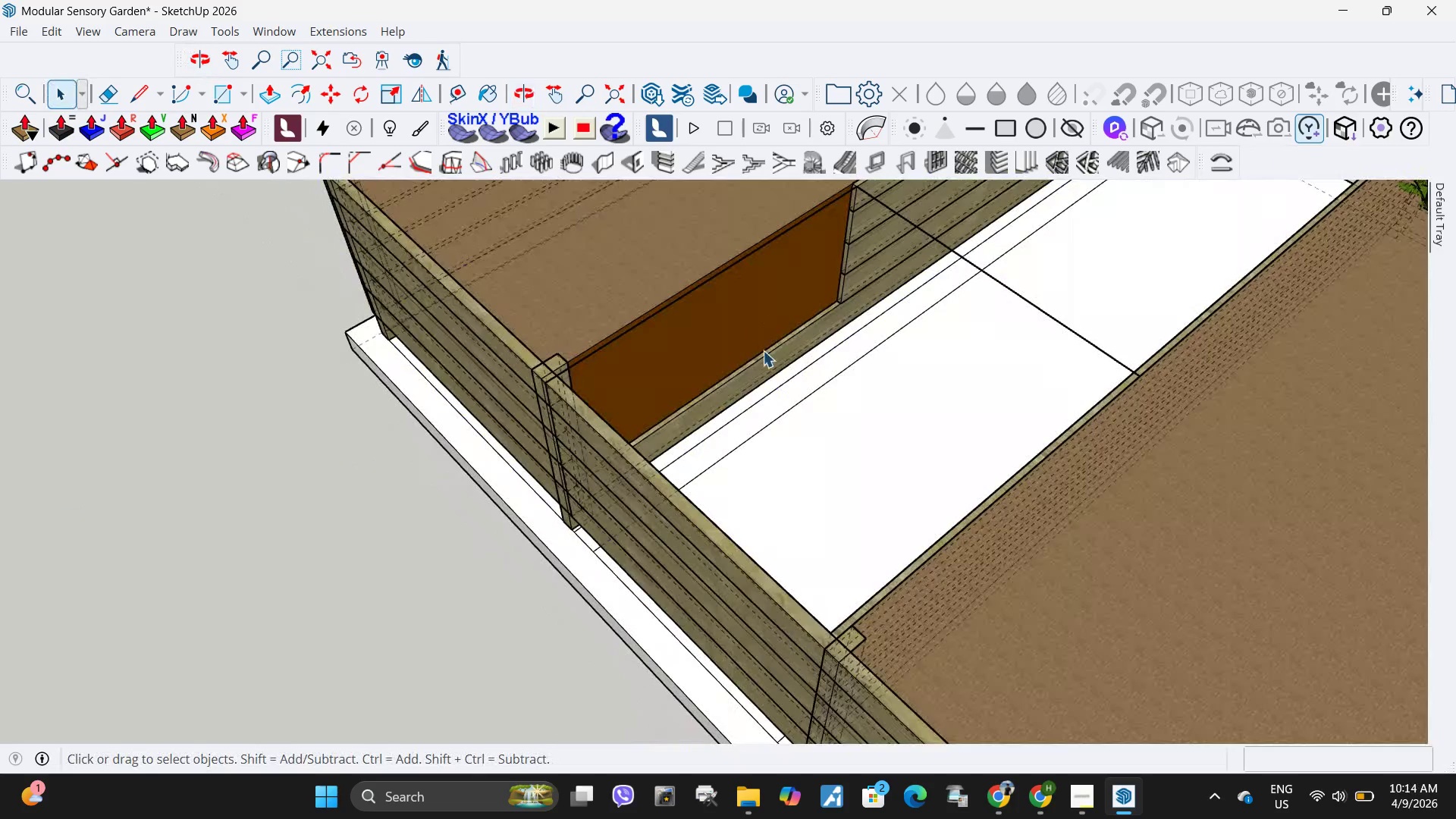 
key(Escape)
 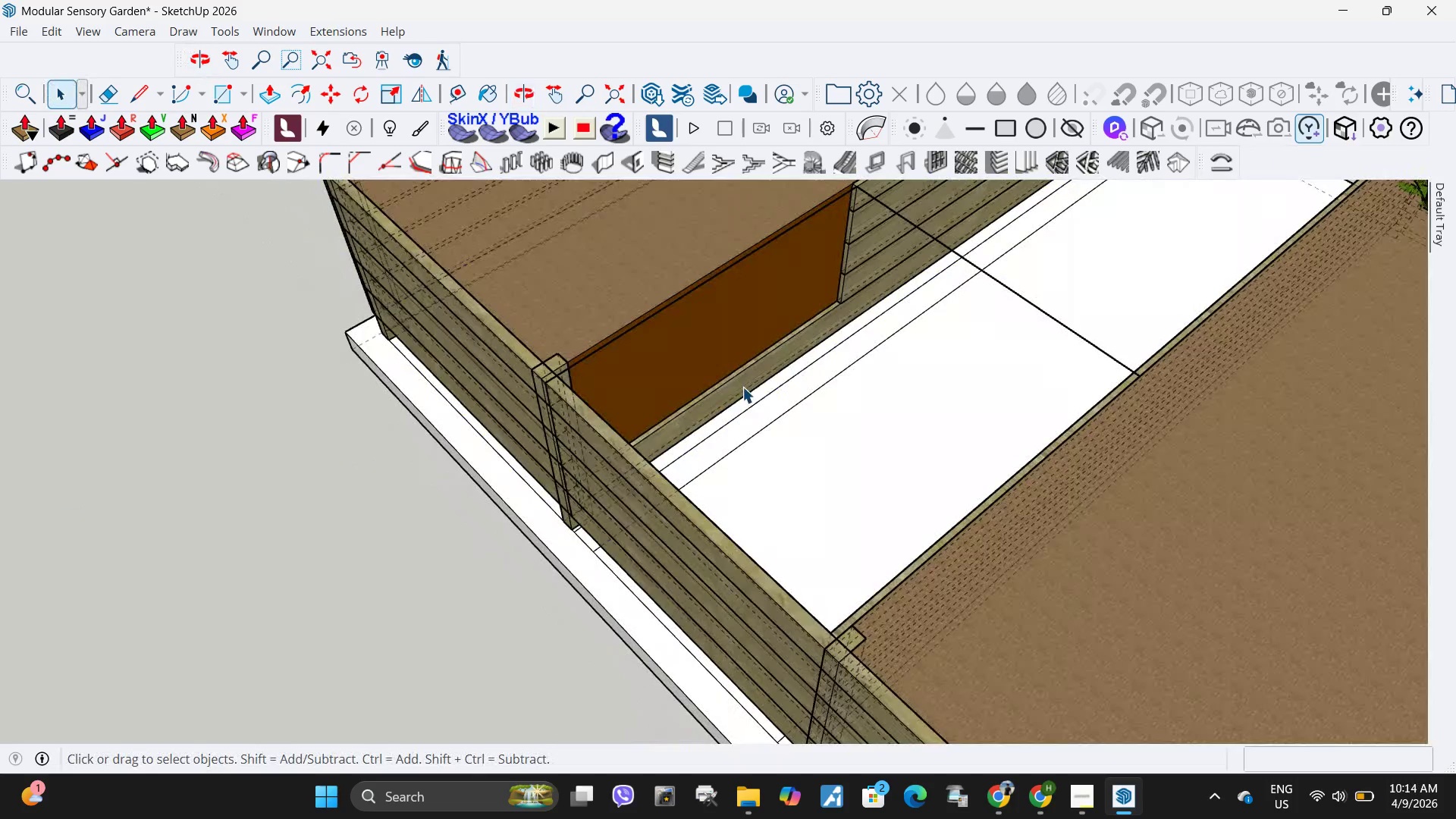 
key(Escape)
 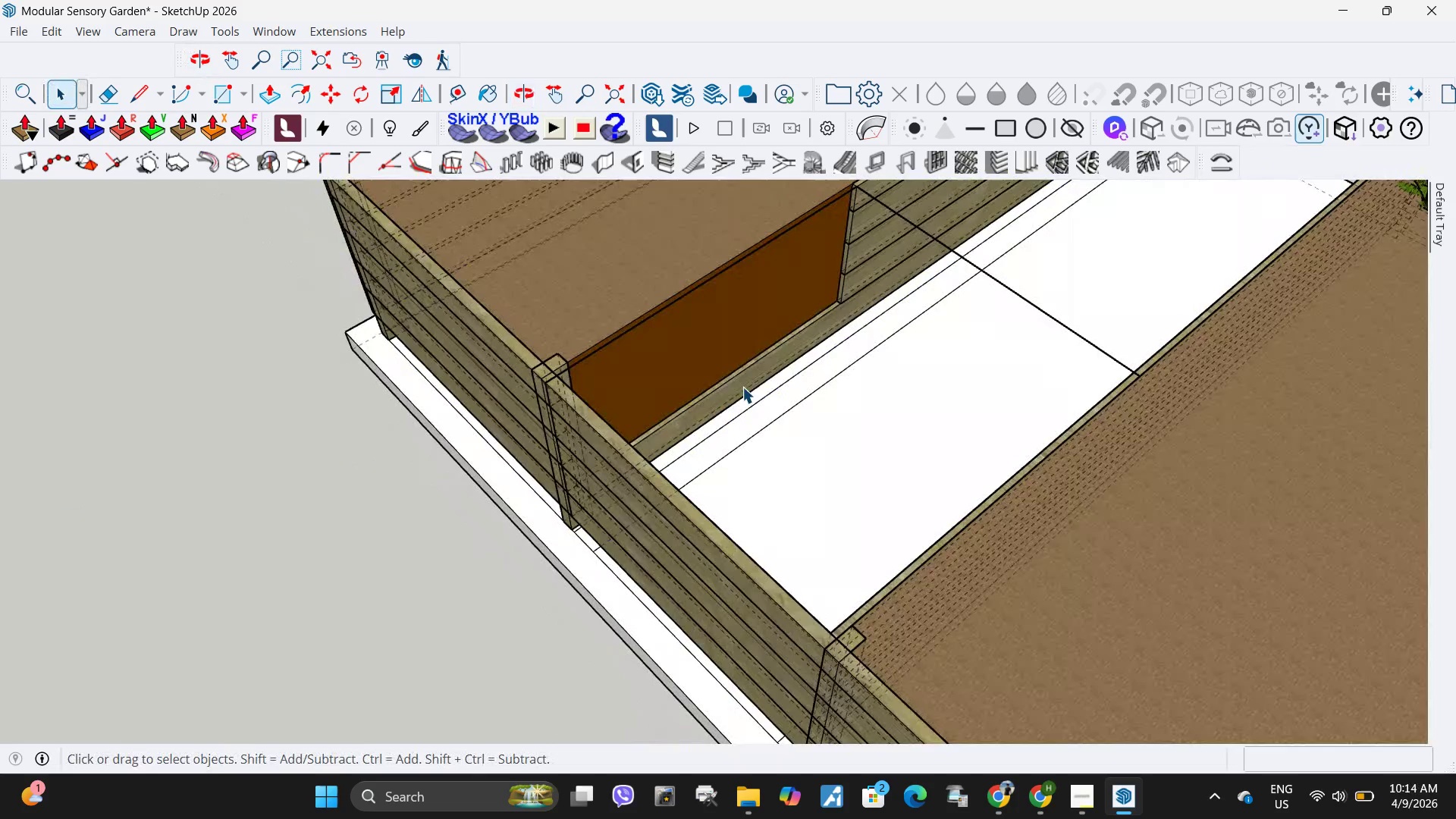 
key(Escape)
 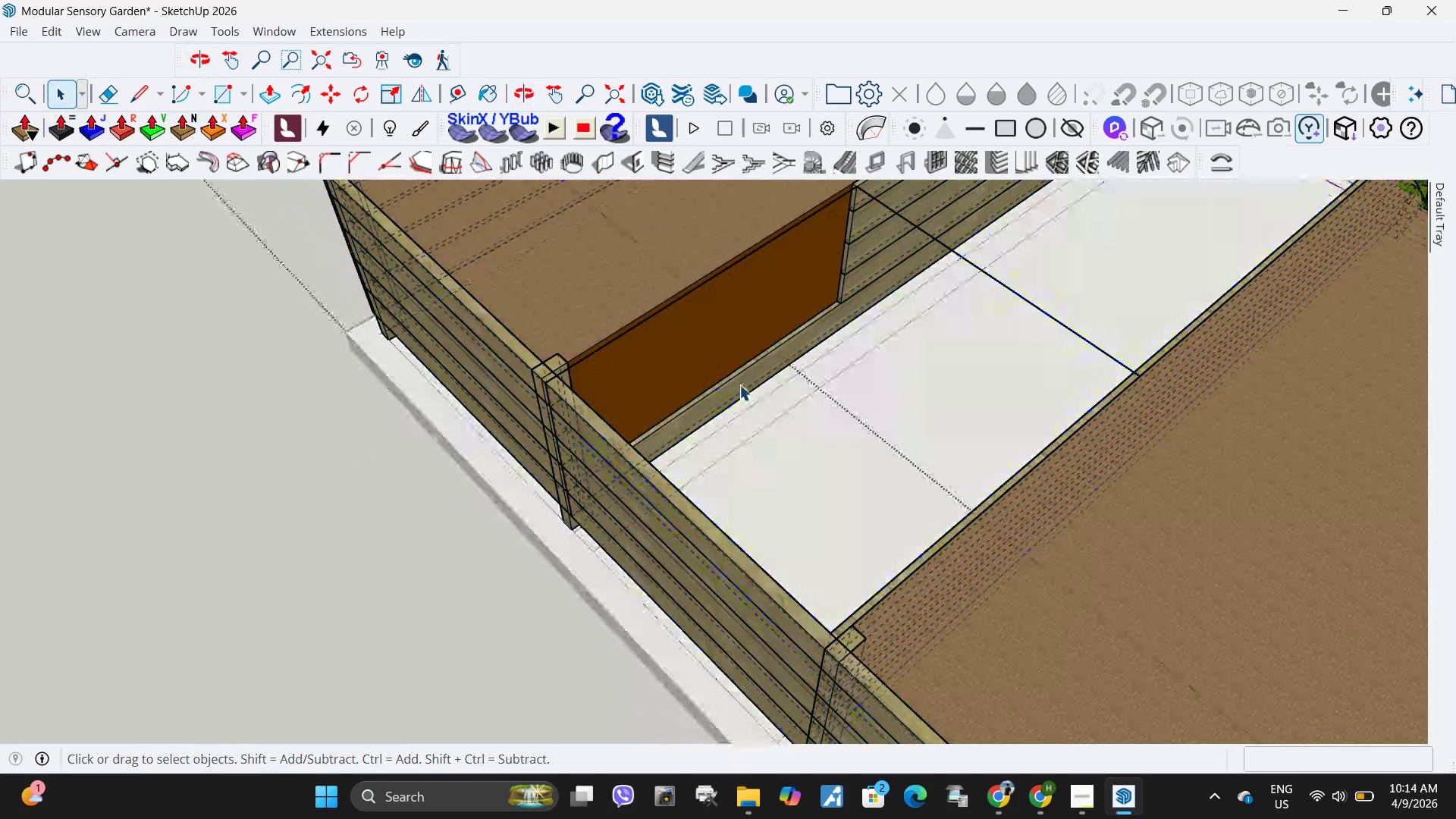 
double_click([740, 388])
 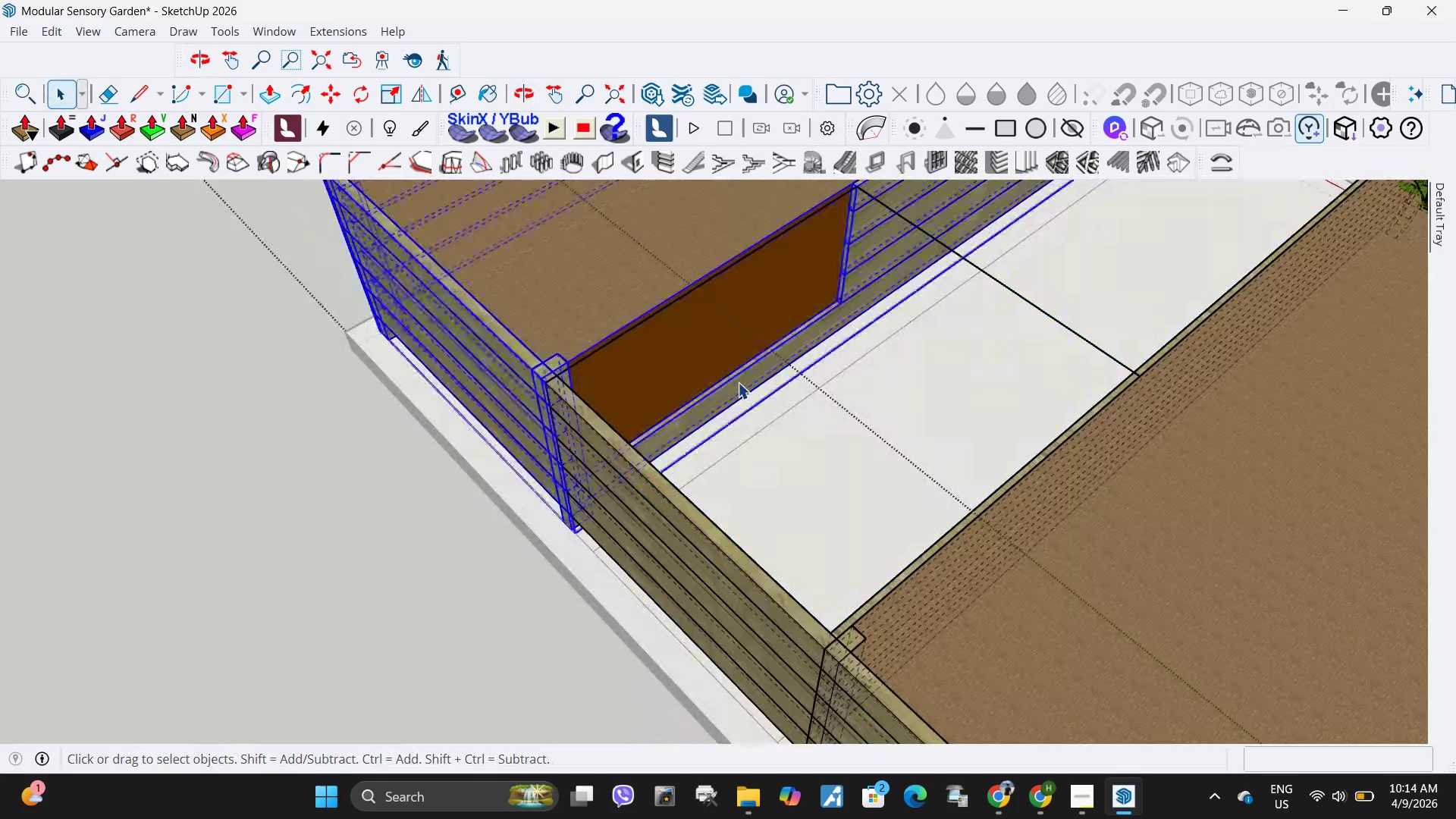 
triple_click([738, 382])
 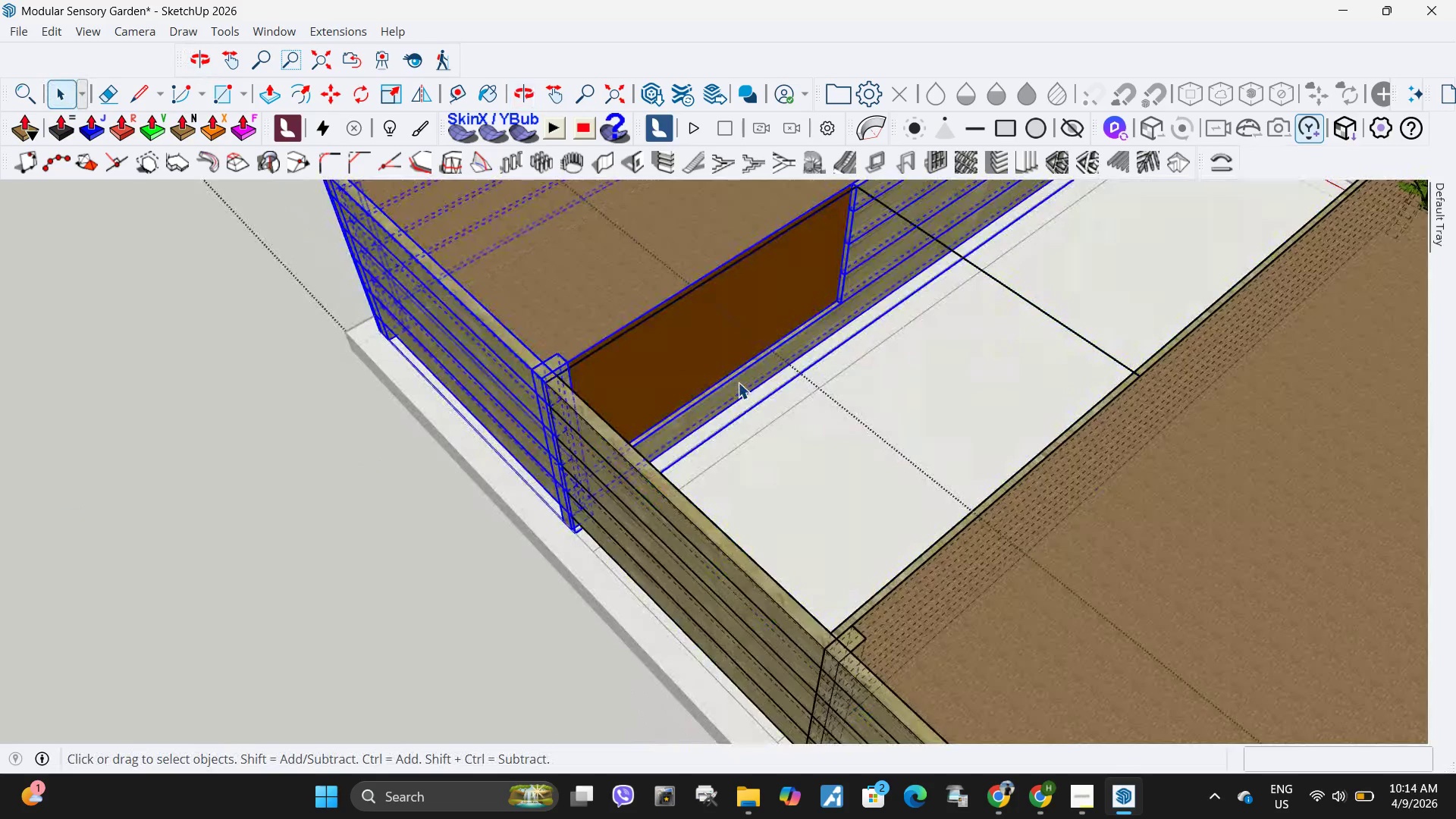 
double_click([738, 382])
 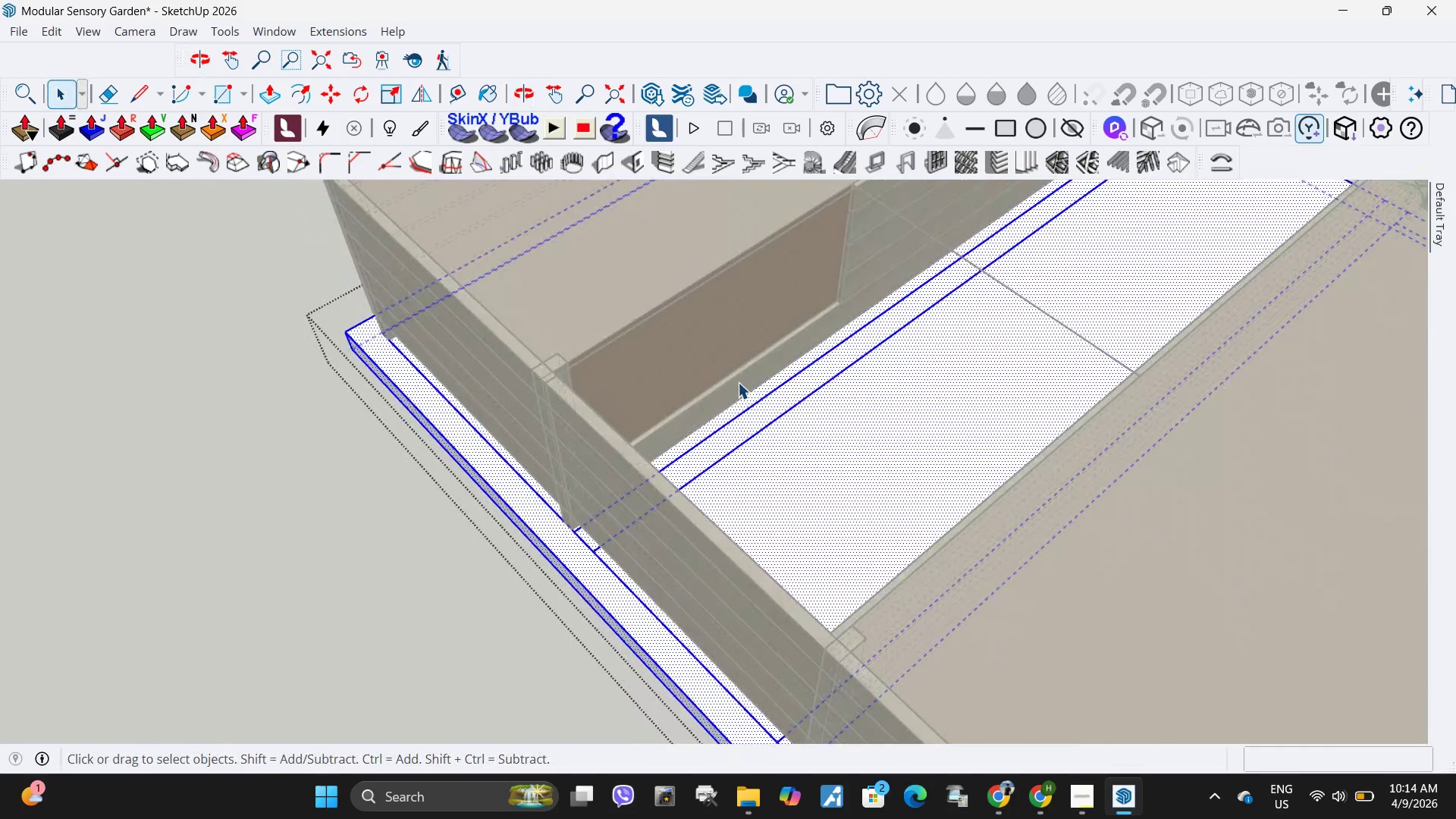 
triple_click([738, 382])
 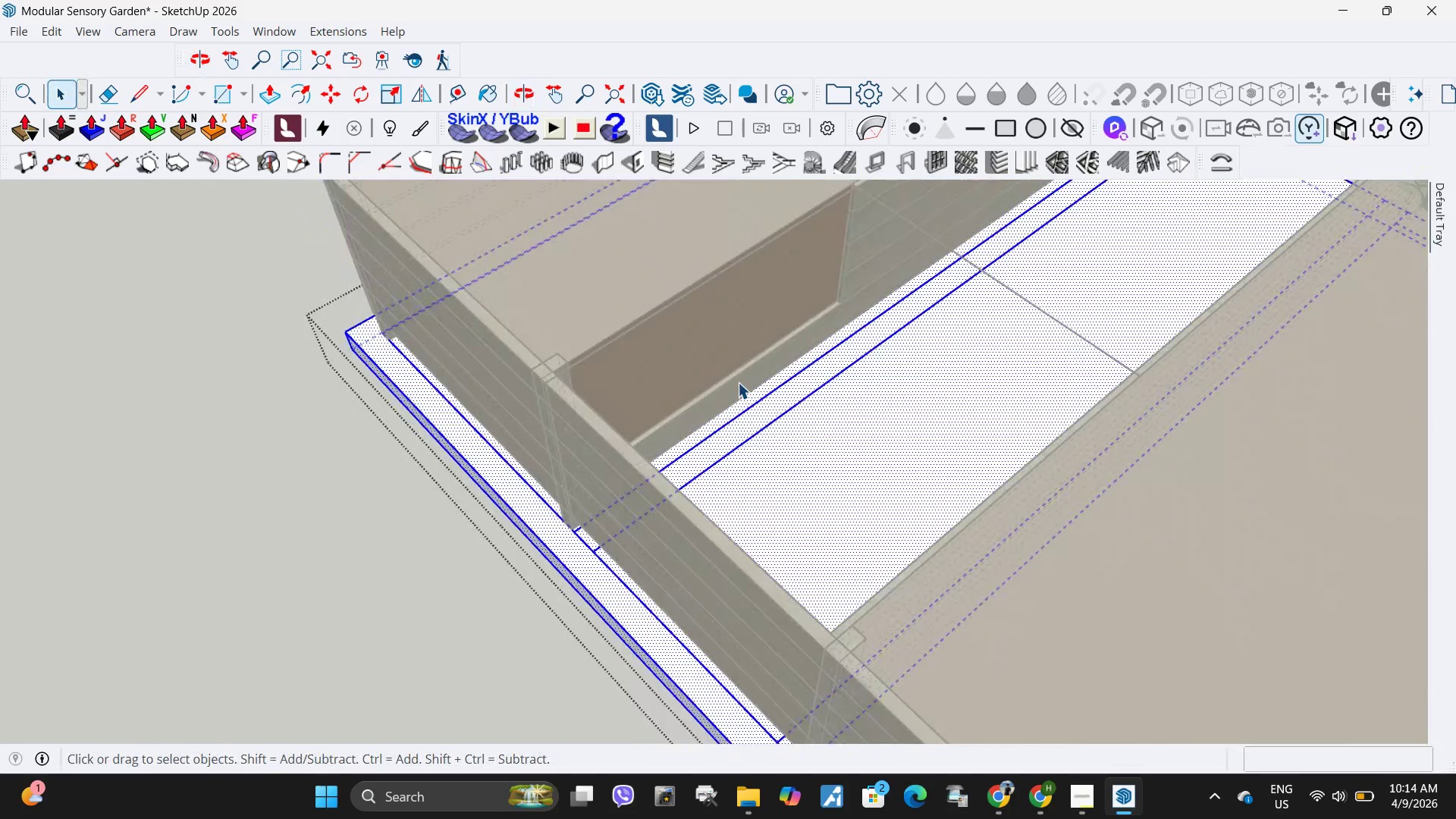 
key(Escape)
 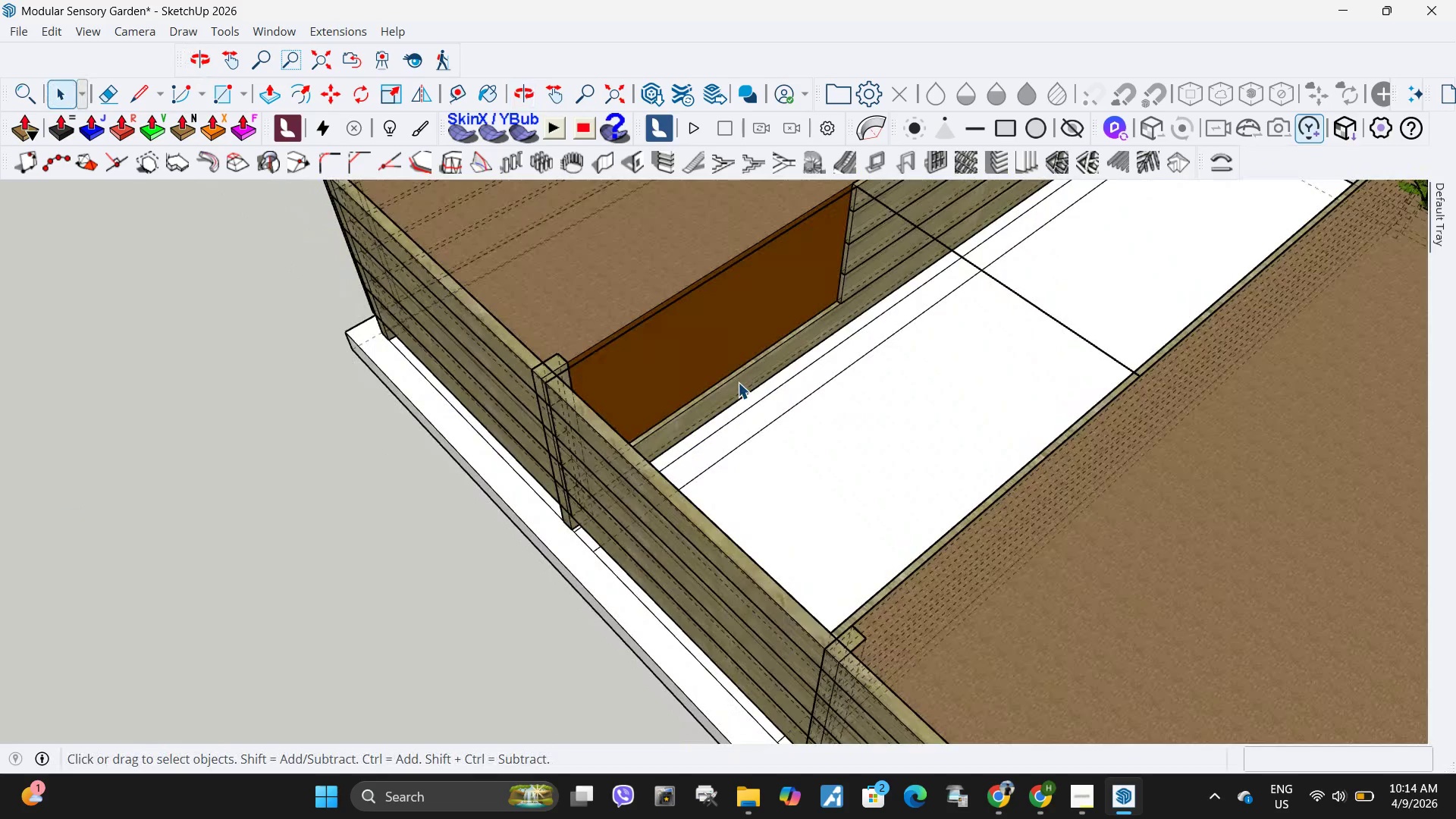 
key(Escape)
 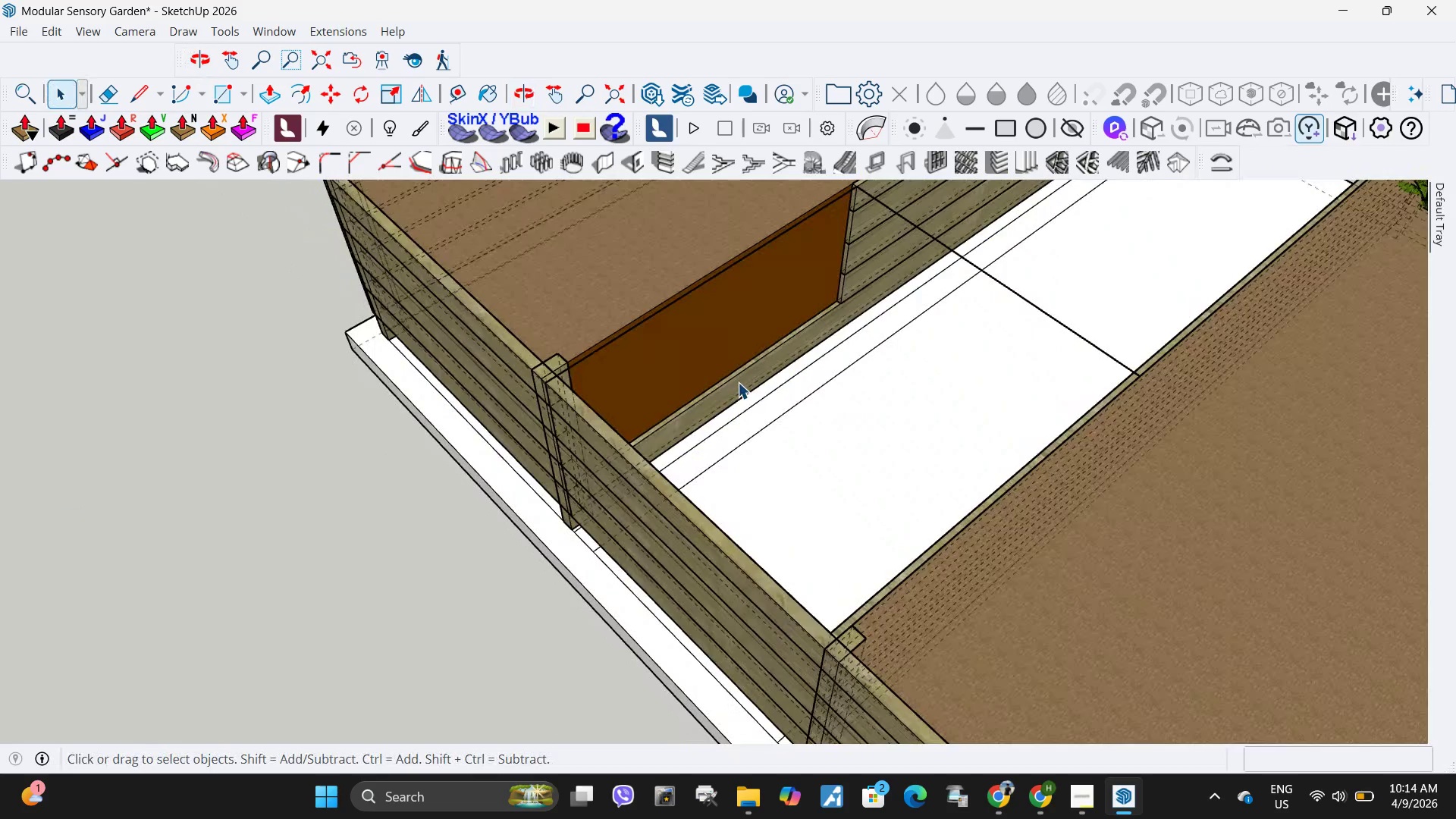 
key(K)
 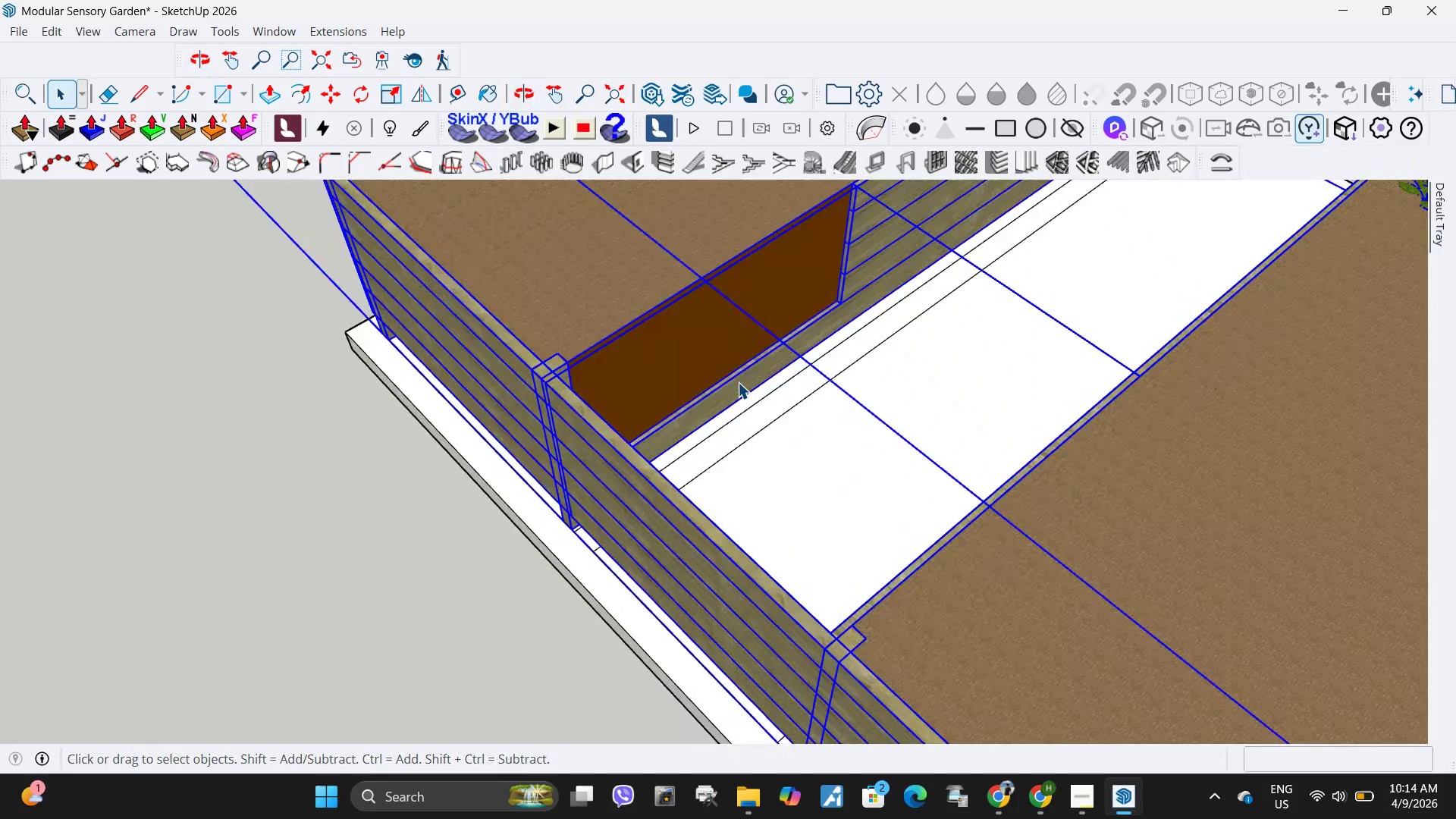 
double_click([738, 382])
 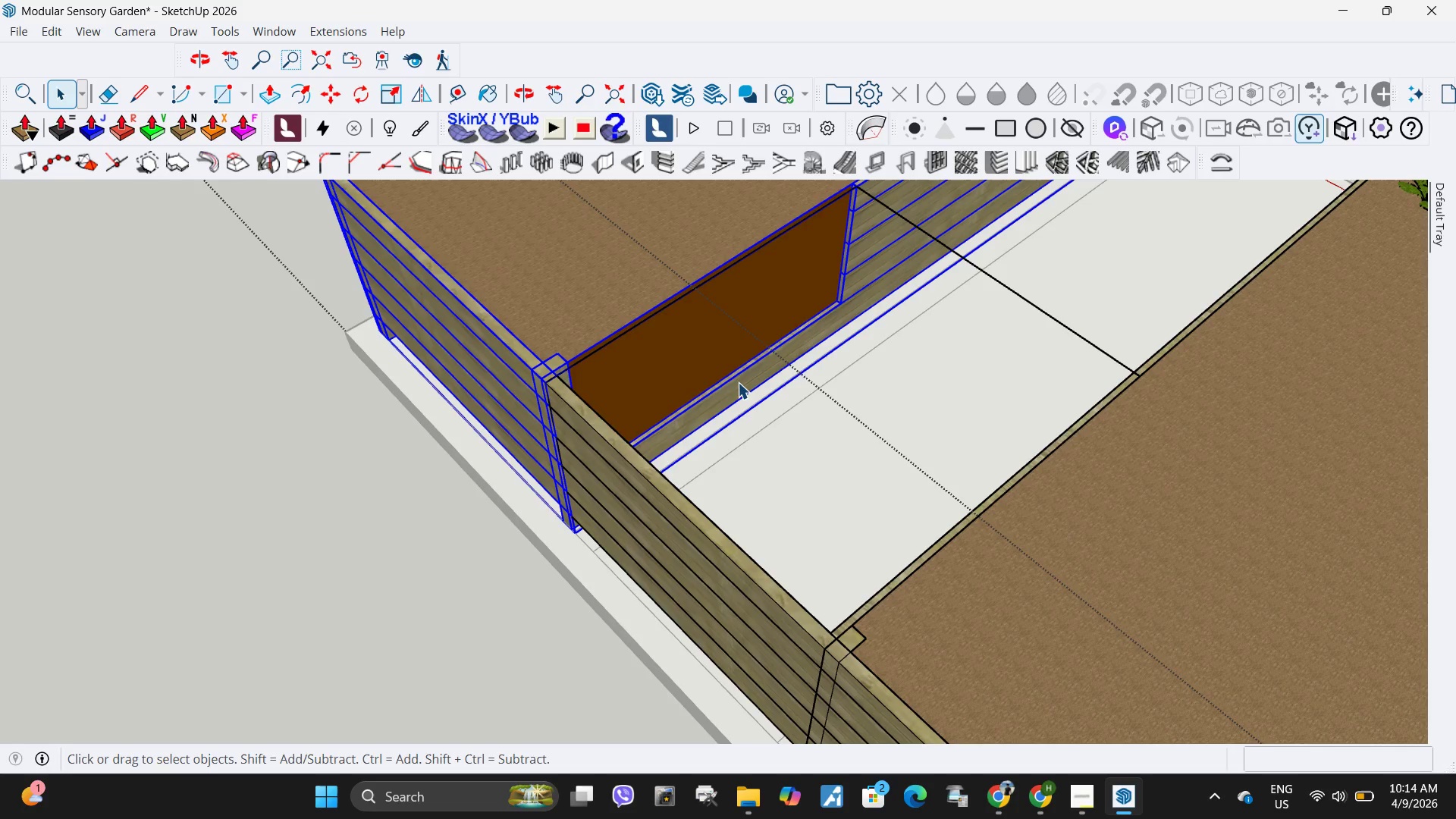 
triple_click([738, 382])
 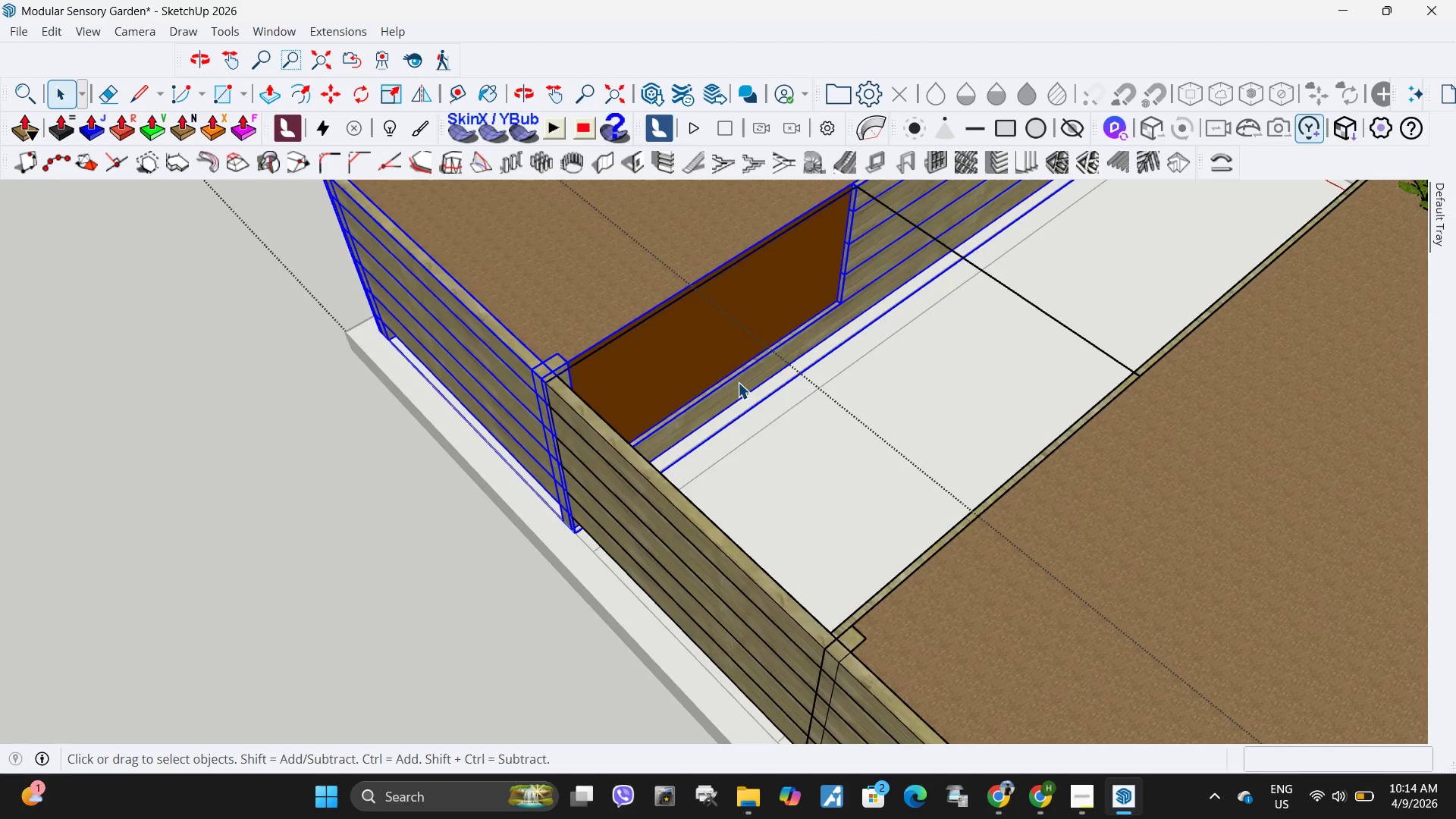 
triple_click([738, 382])
 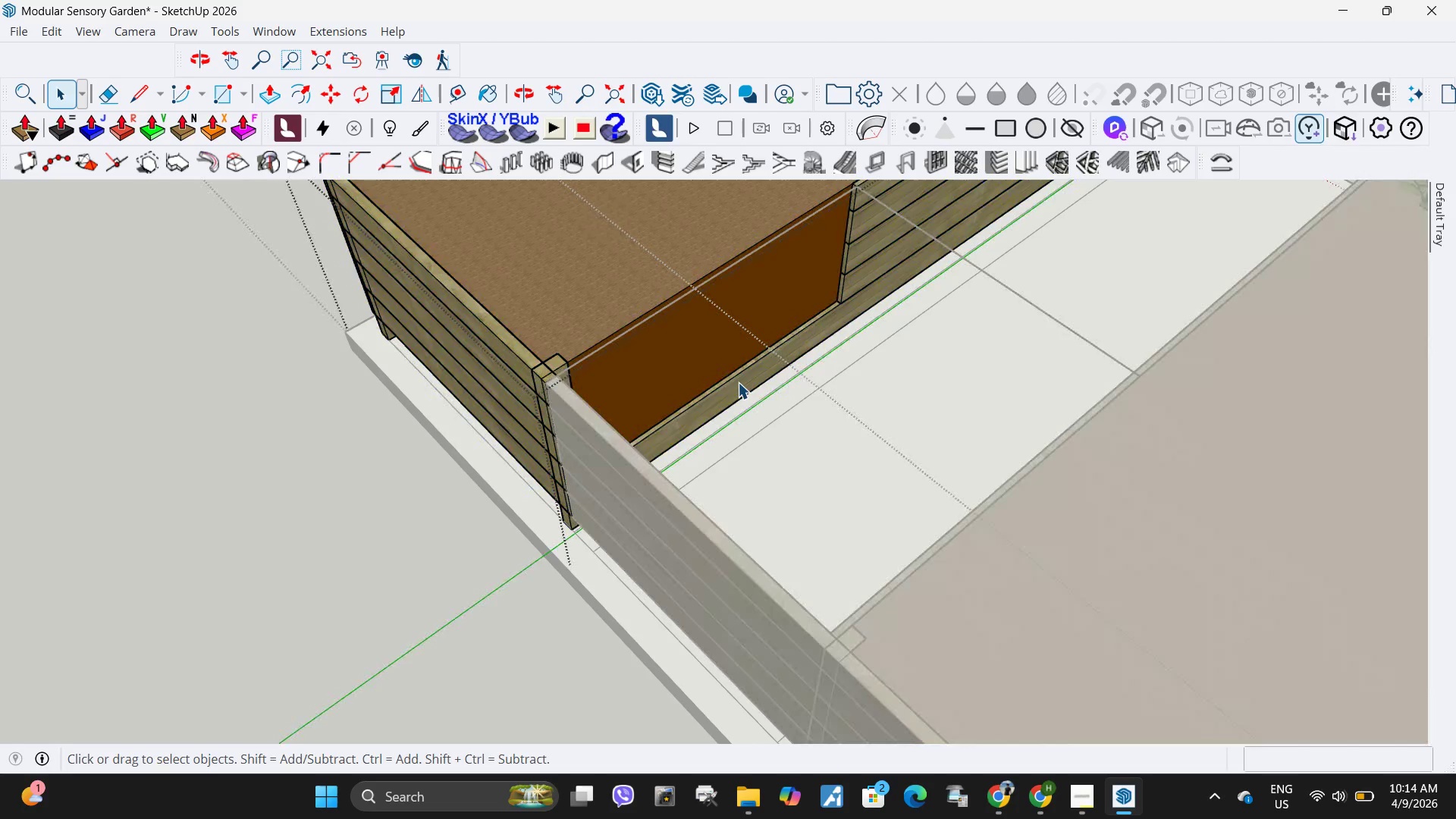 
triple_click([738, 382])
 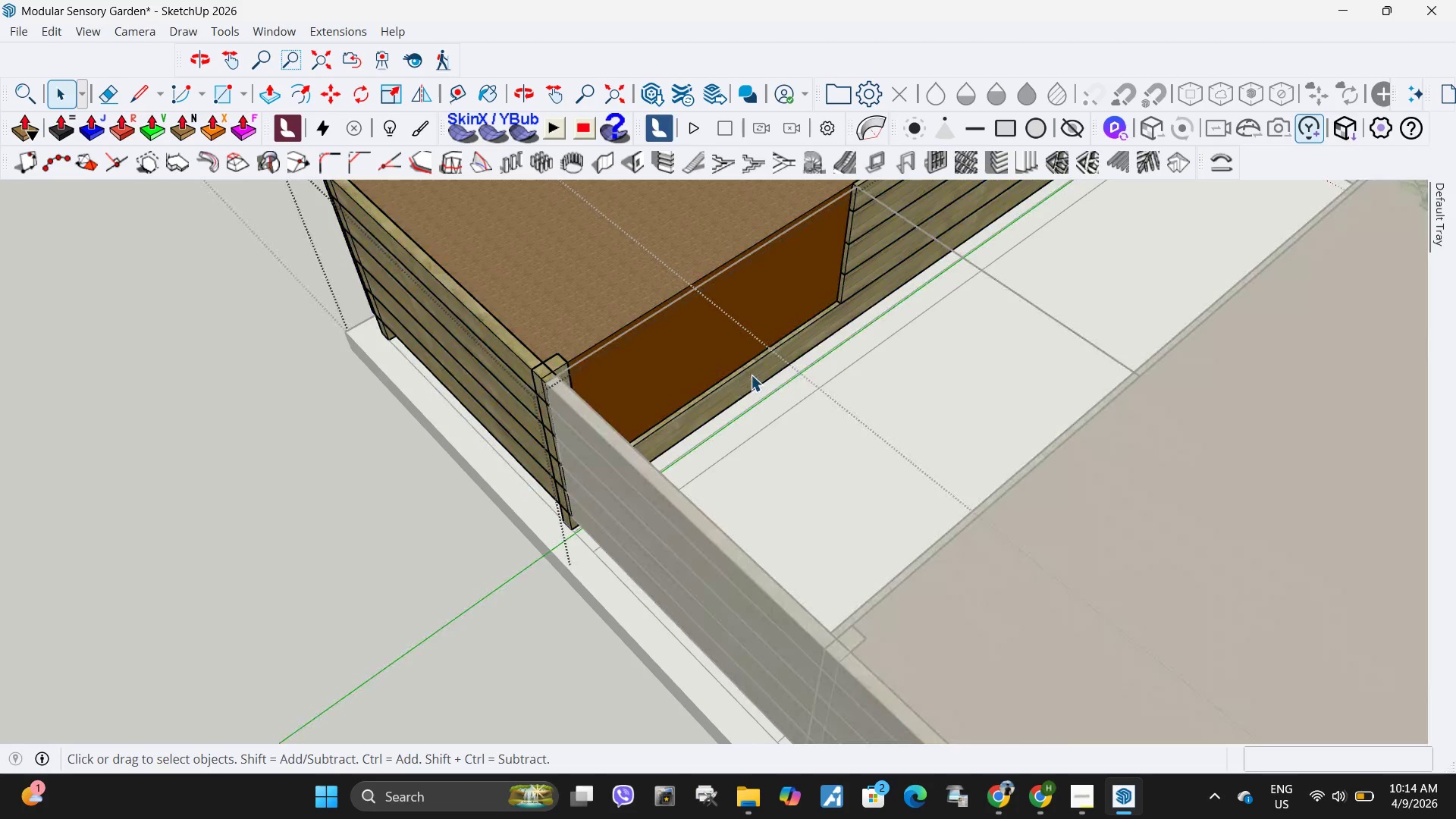 
triple_click([751, 375])
 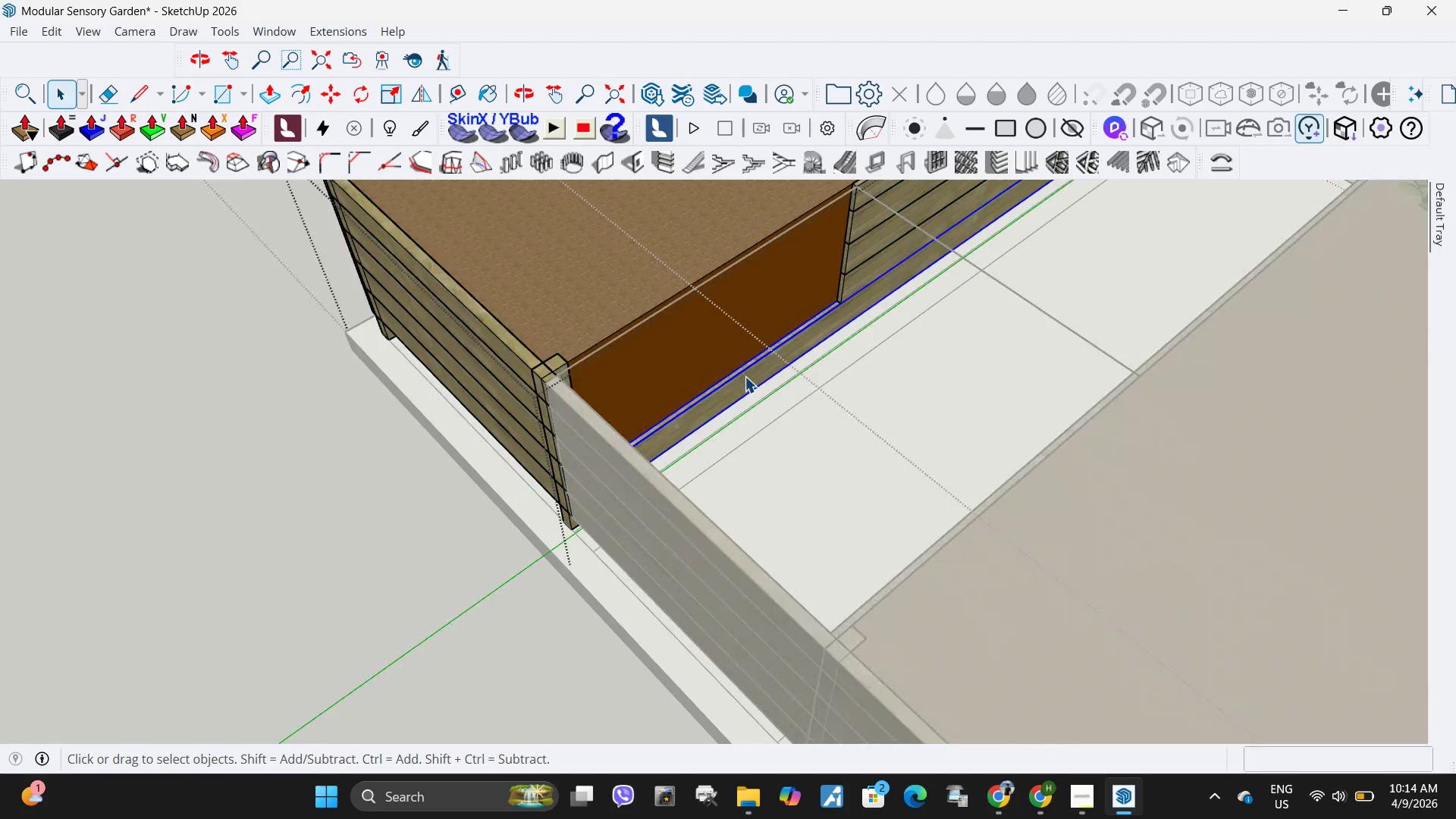 
right_click([745, 376])
 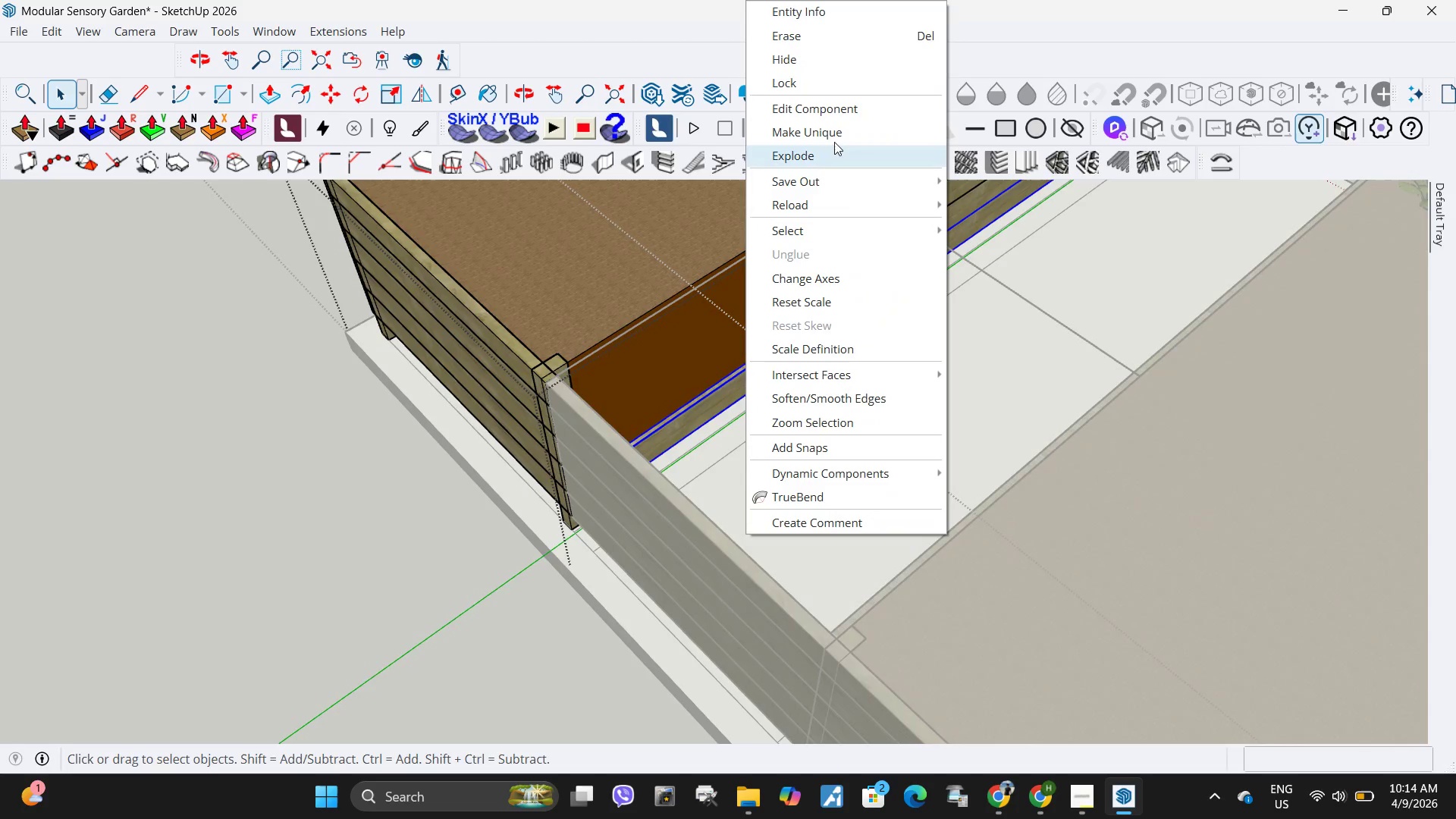 
left_click([834, 140])
 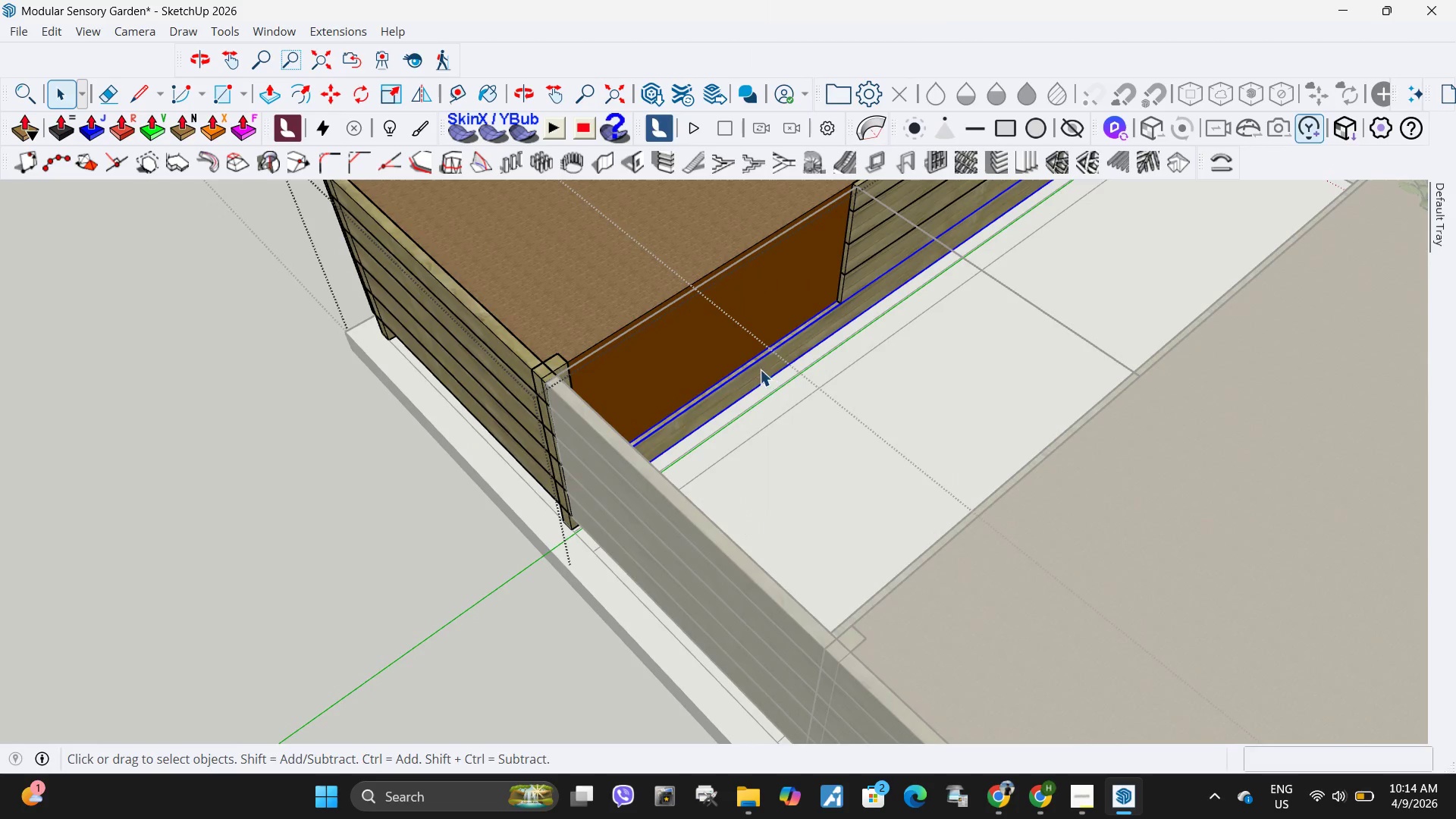 
right_click([760, 369])
 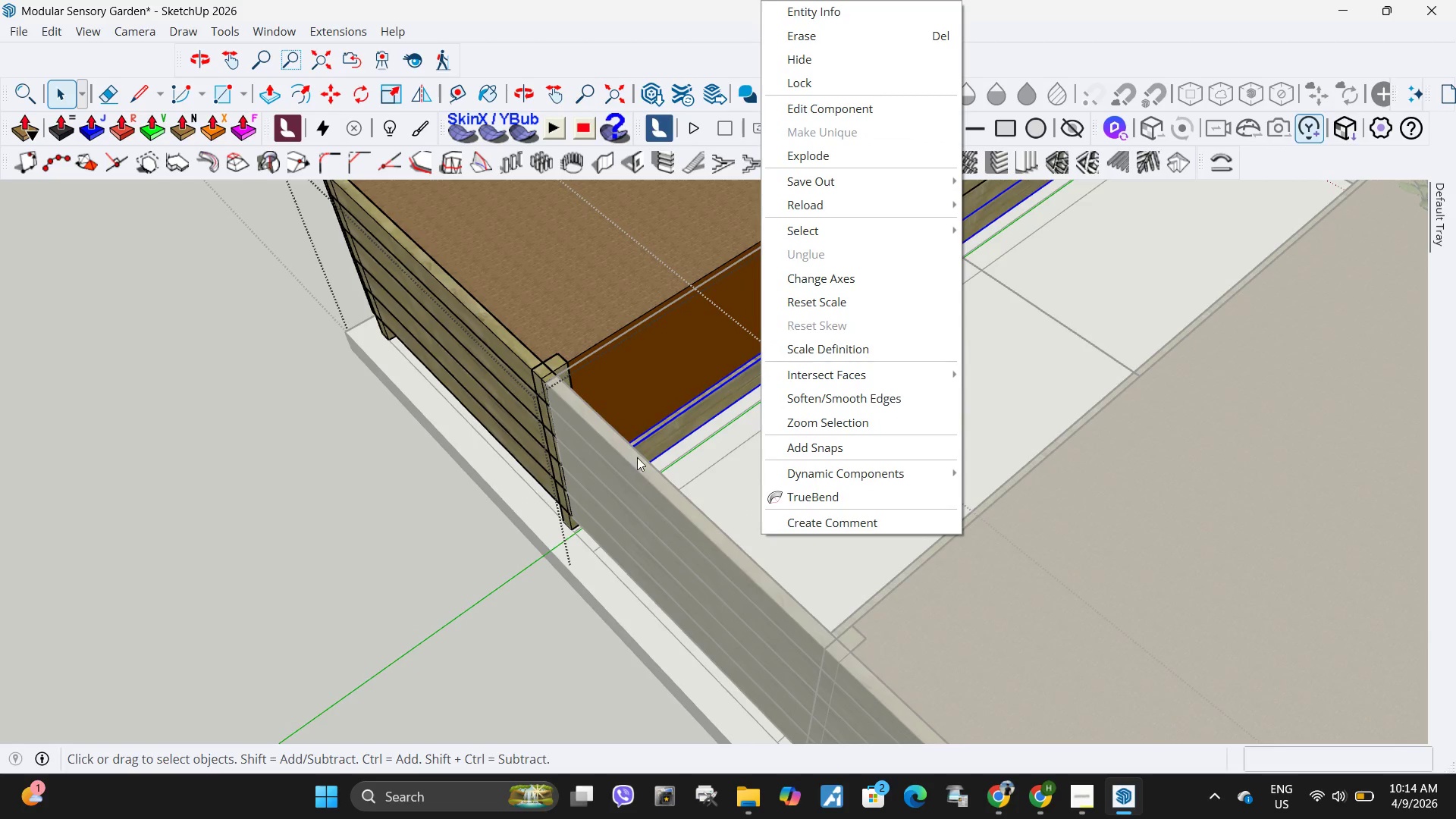 
left_click([674, 415])
 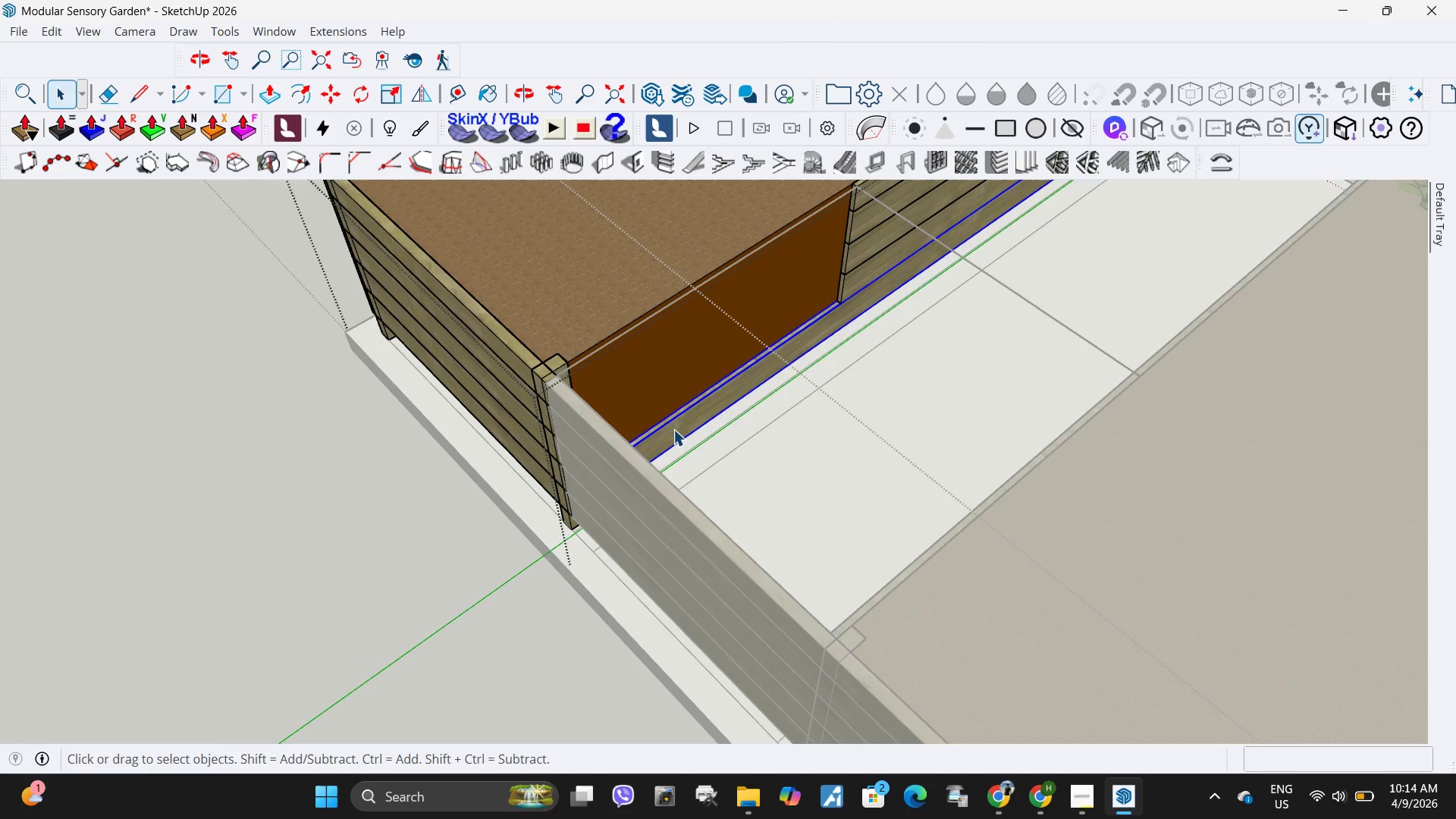 
double_click([673, 429])
 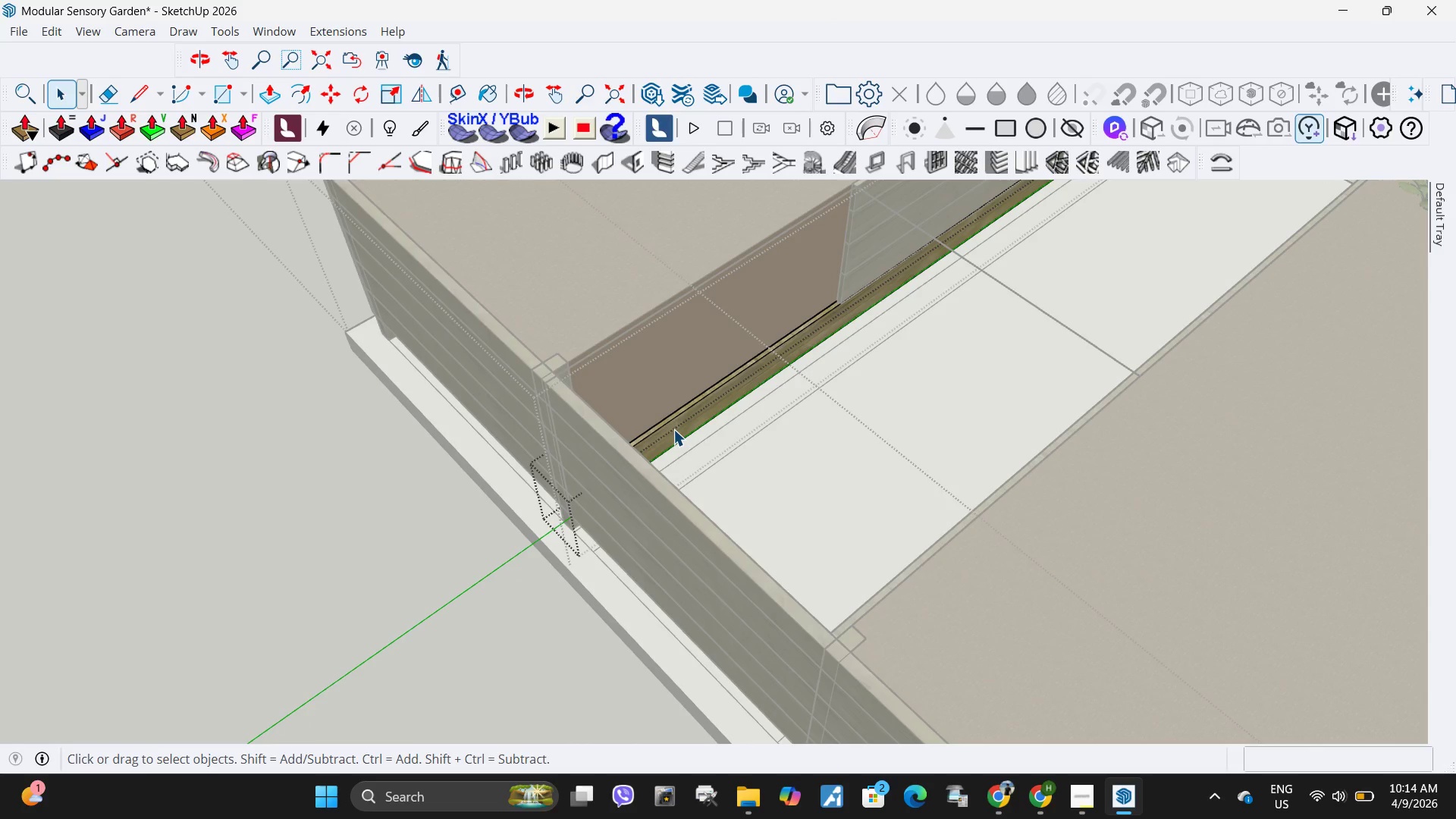 
key(K)
 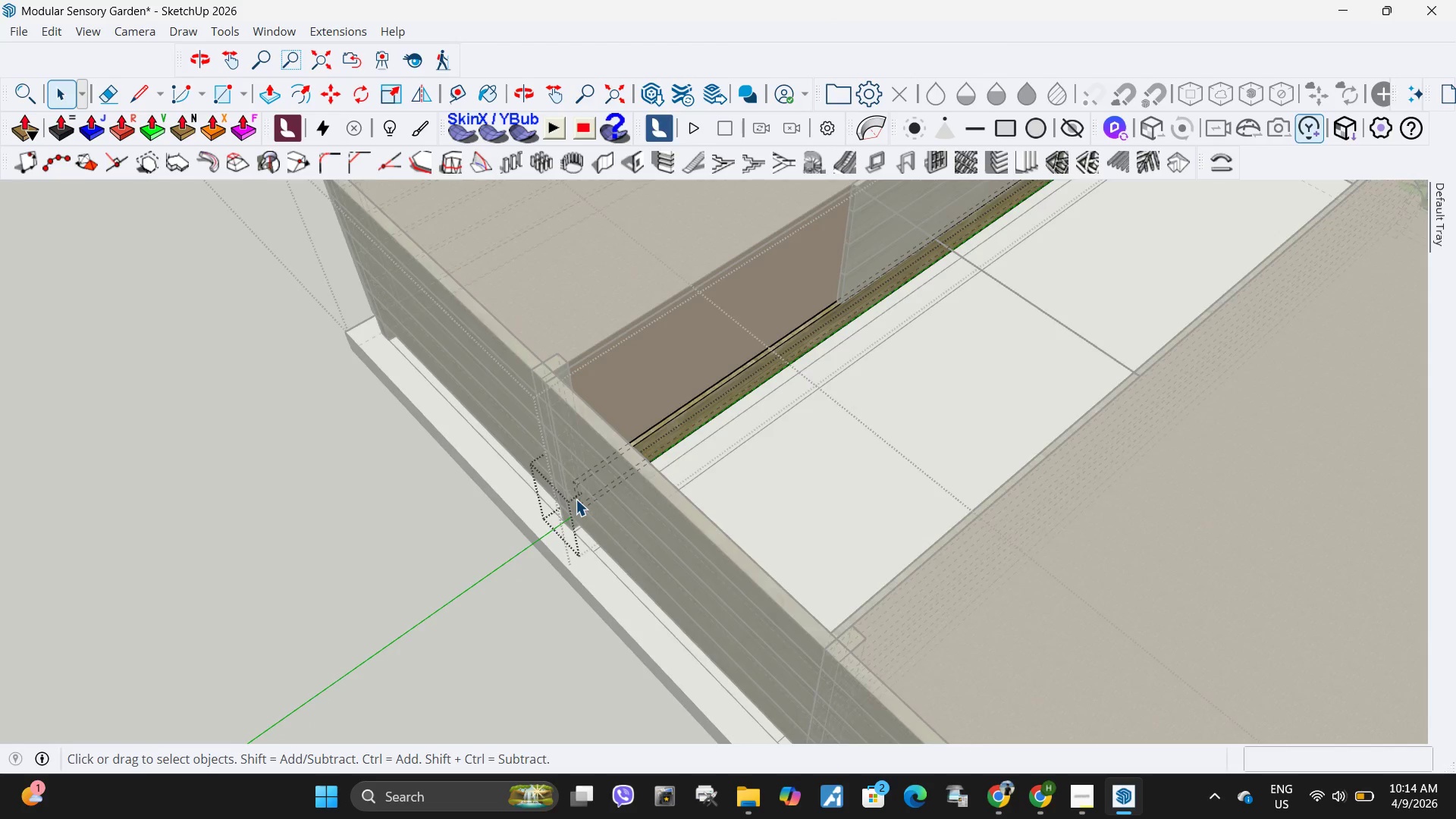 
scroll: coordinate [588, 492], scroll_direction: up, amount: 7.0
 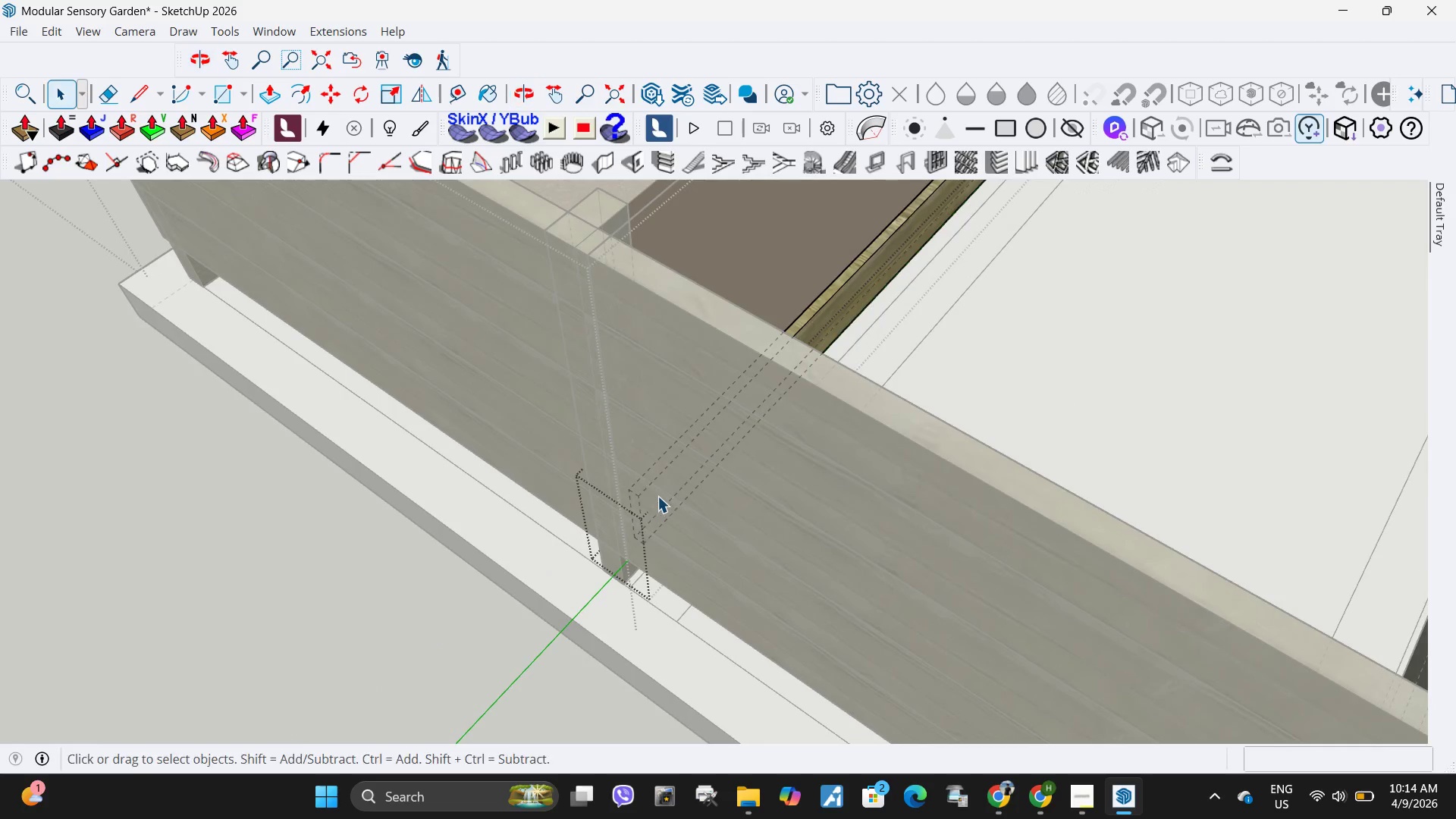 
key(P)
 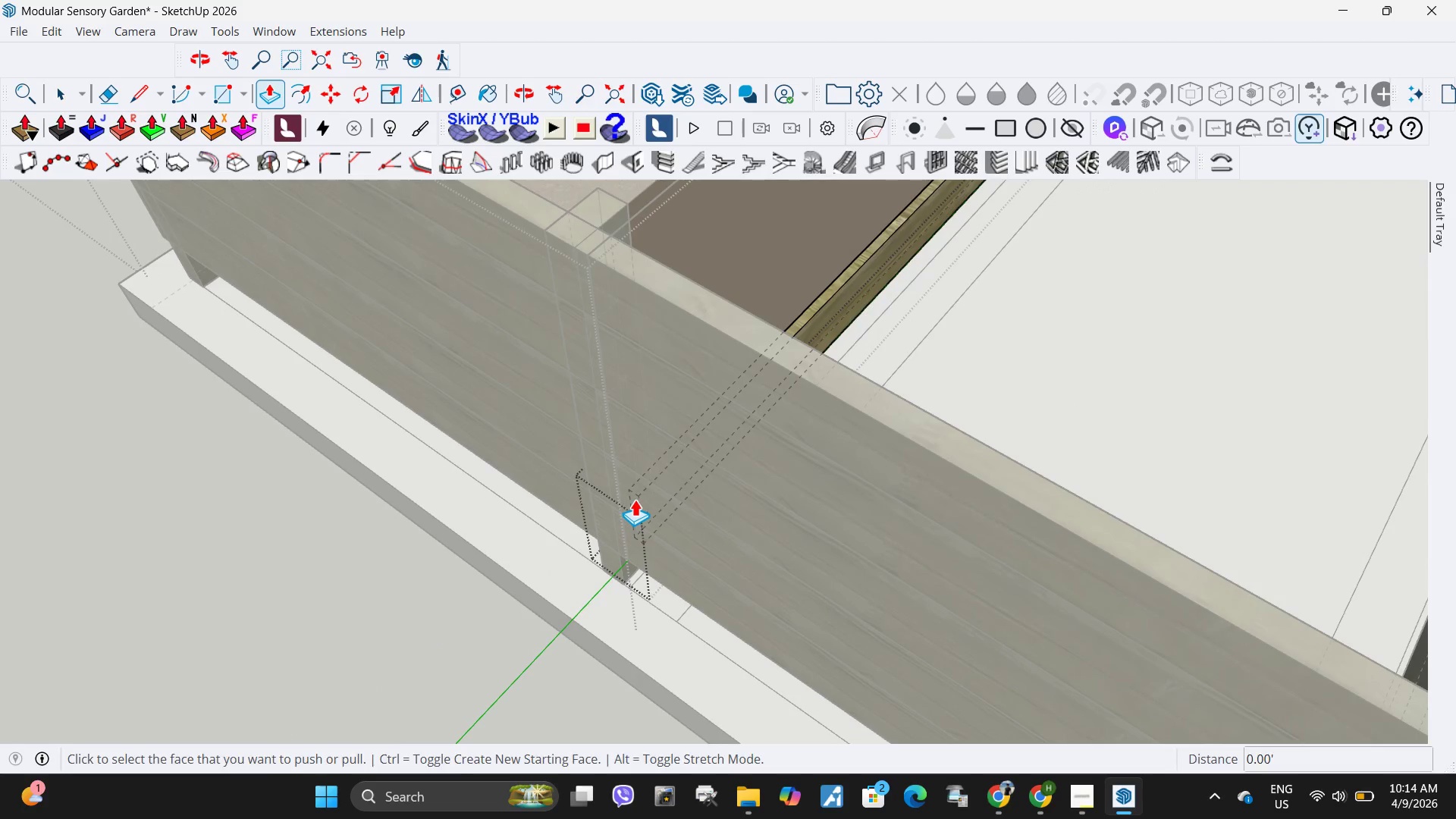 
left_click([635, 499])
 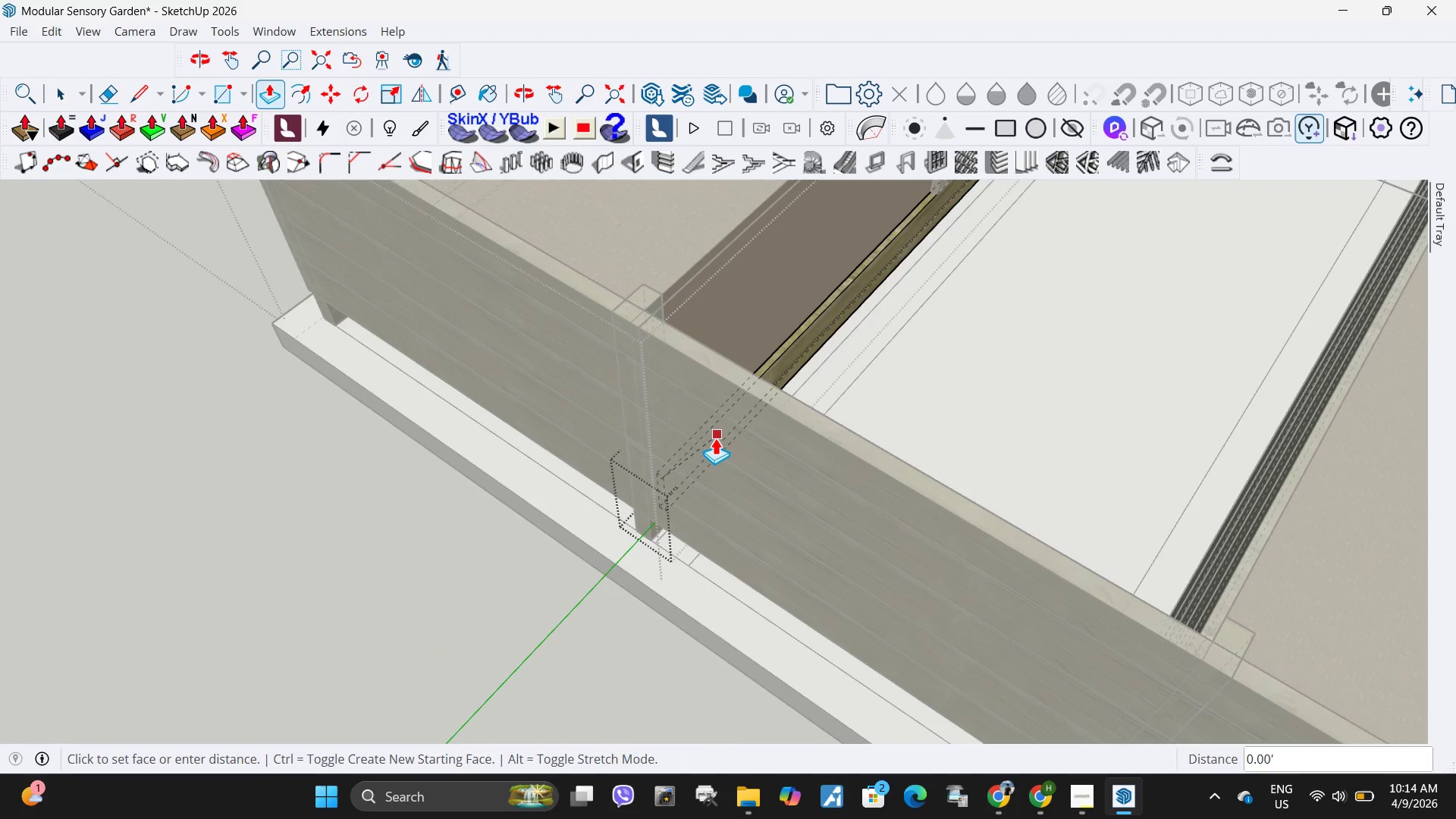 
scroll: coordinate [715, 438], scroll_direction: down, amount: 10.0
 